 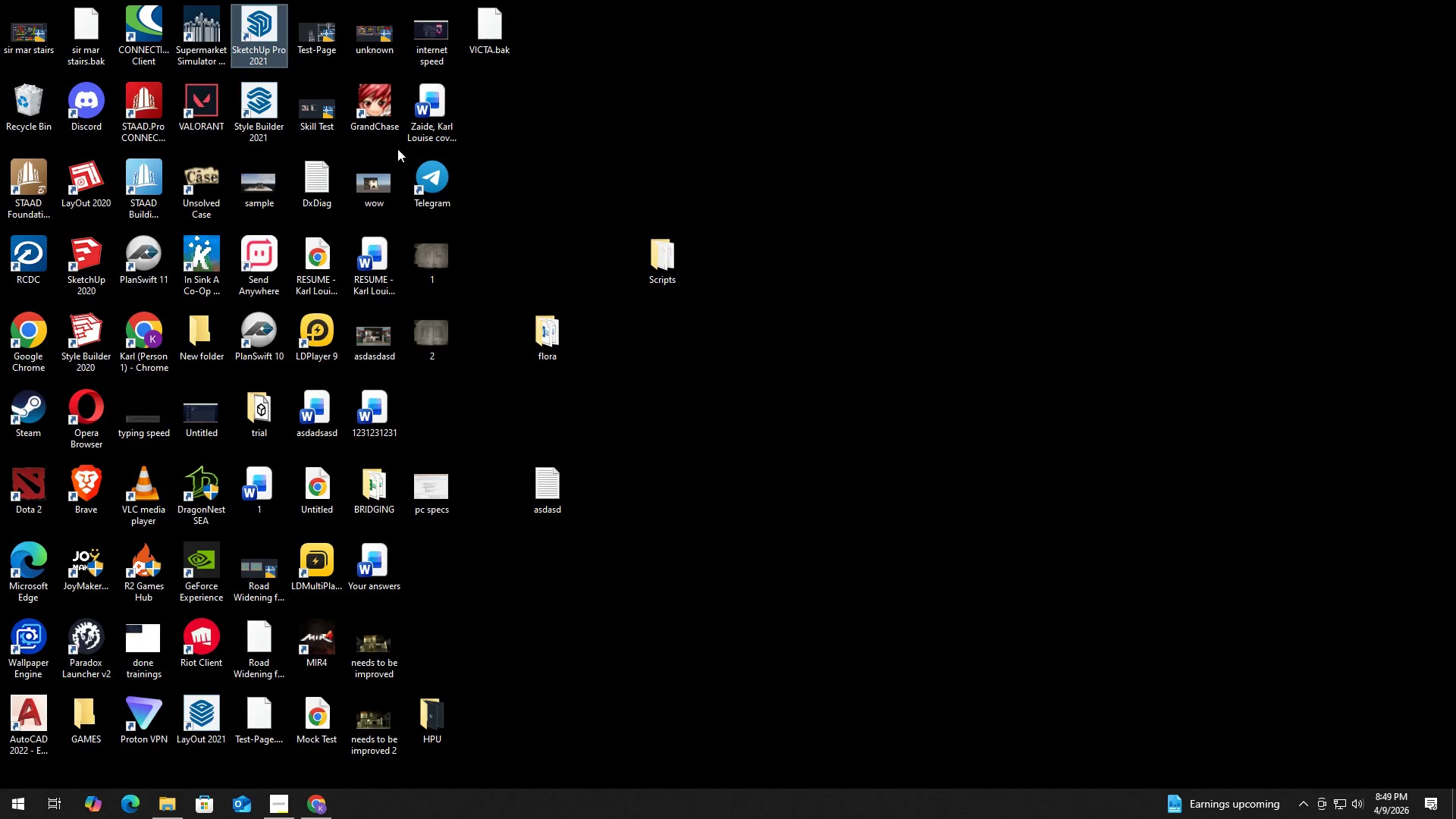 
double_click([269, 48])
 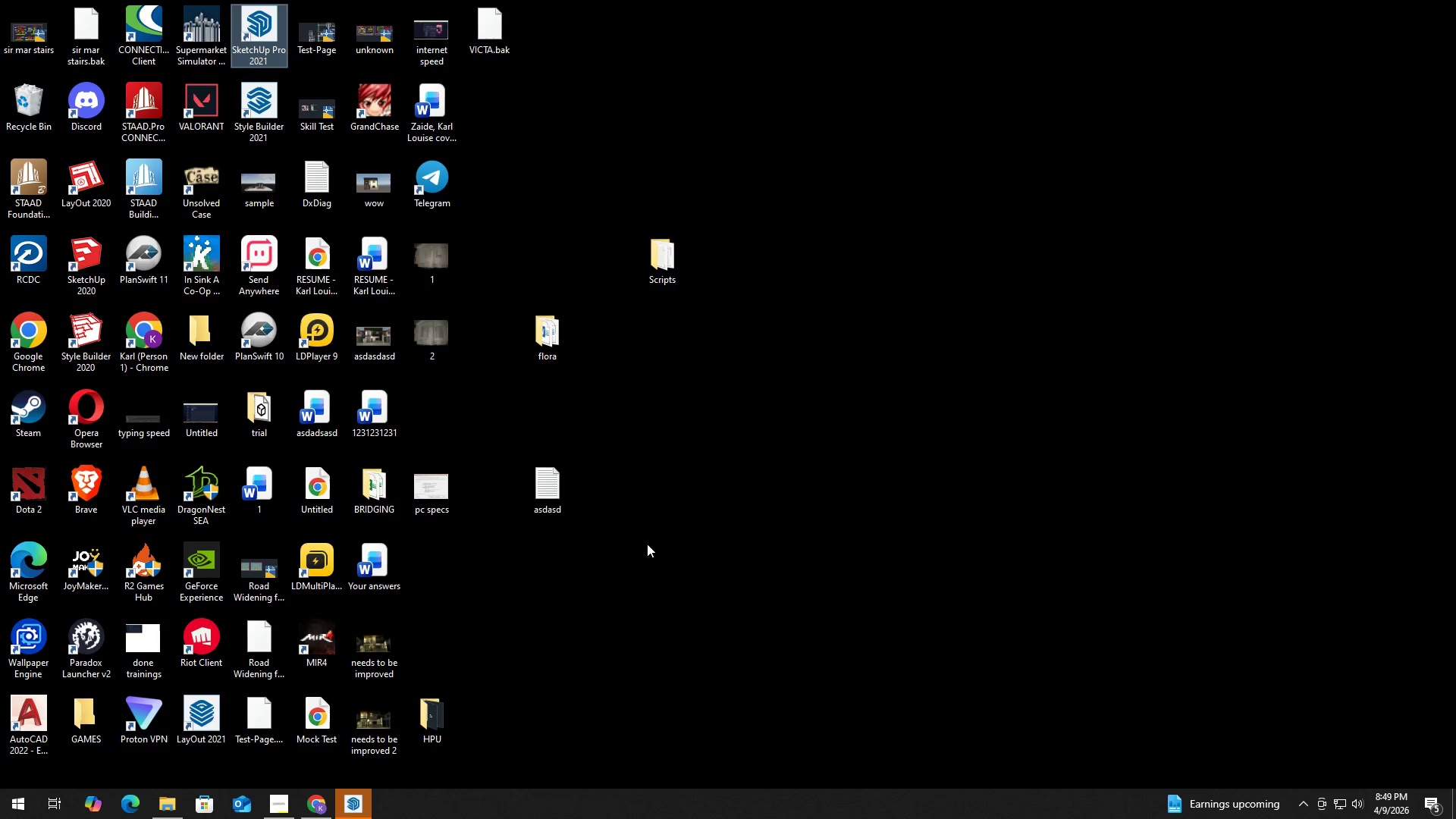 
left_click([354, 803])
 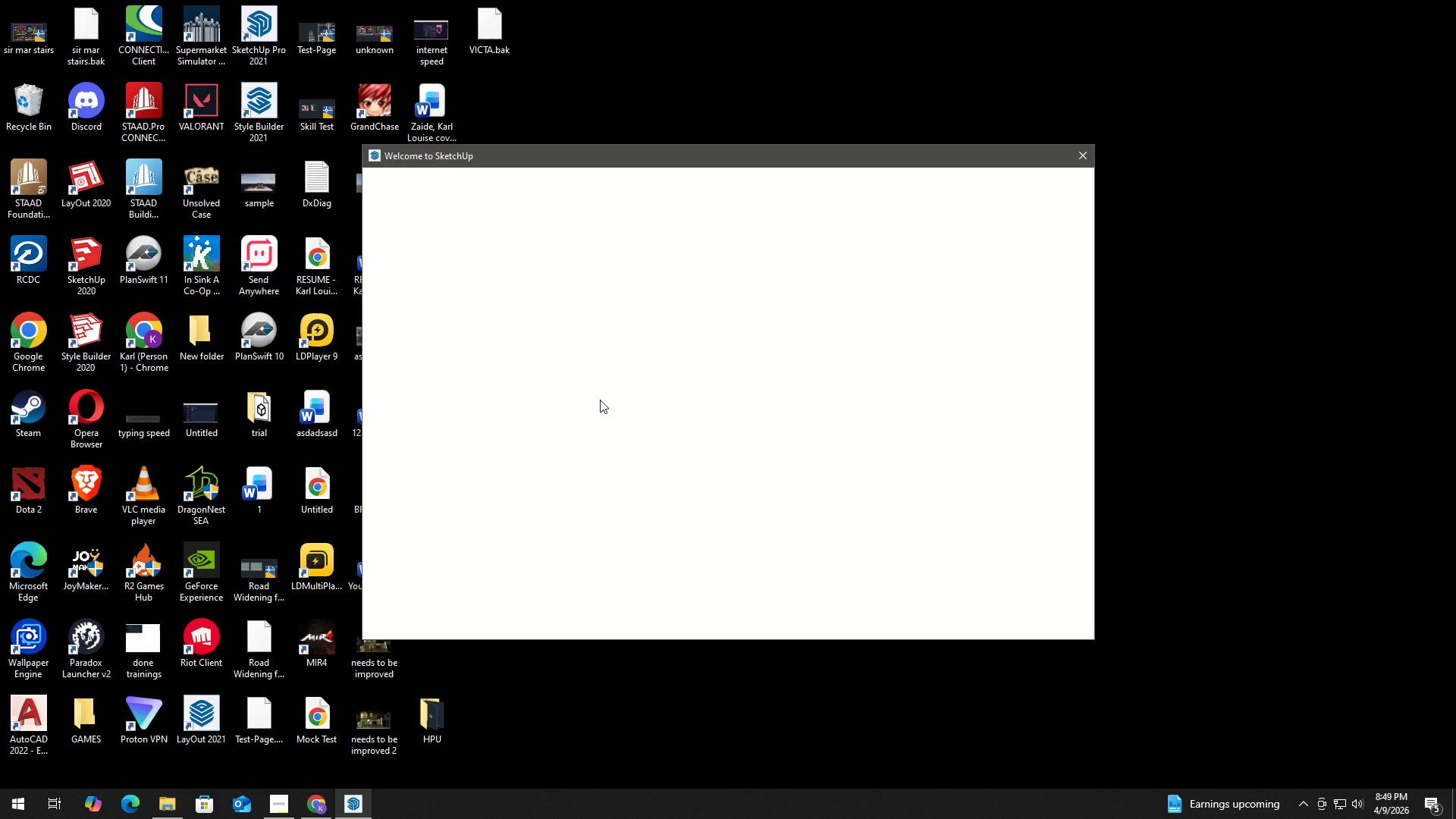 
mouse_move([615, 381])
 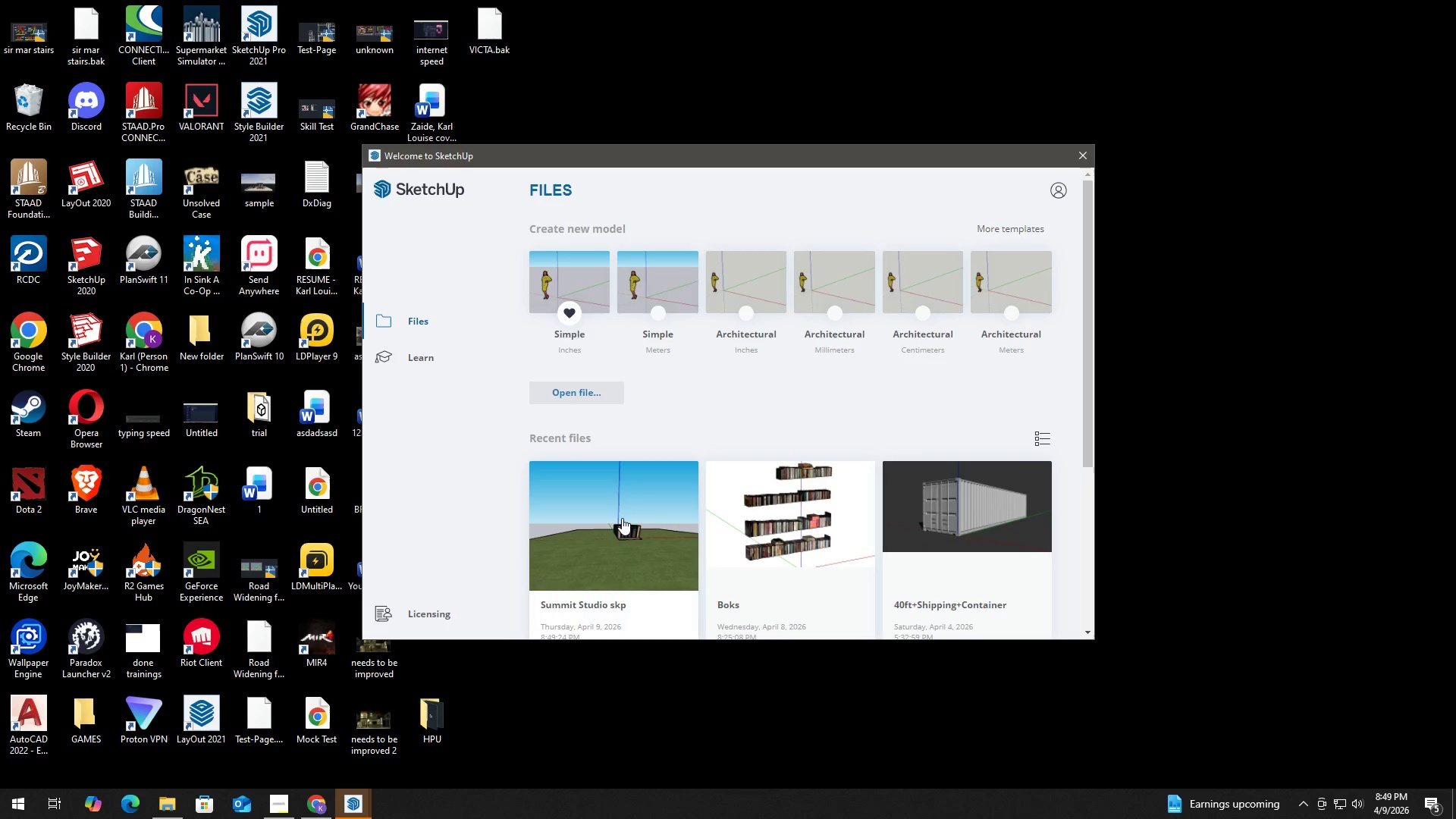 
scroll: coordinate [628, 506], scroll_direction: down, amount: 2.0
 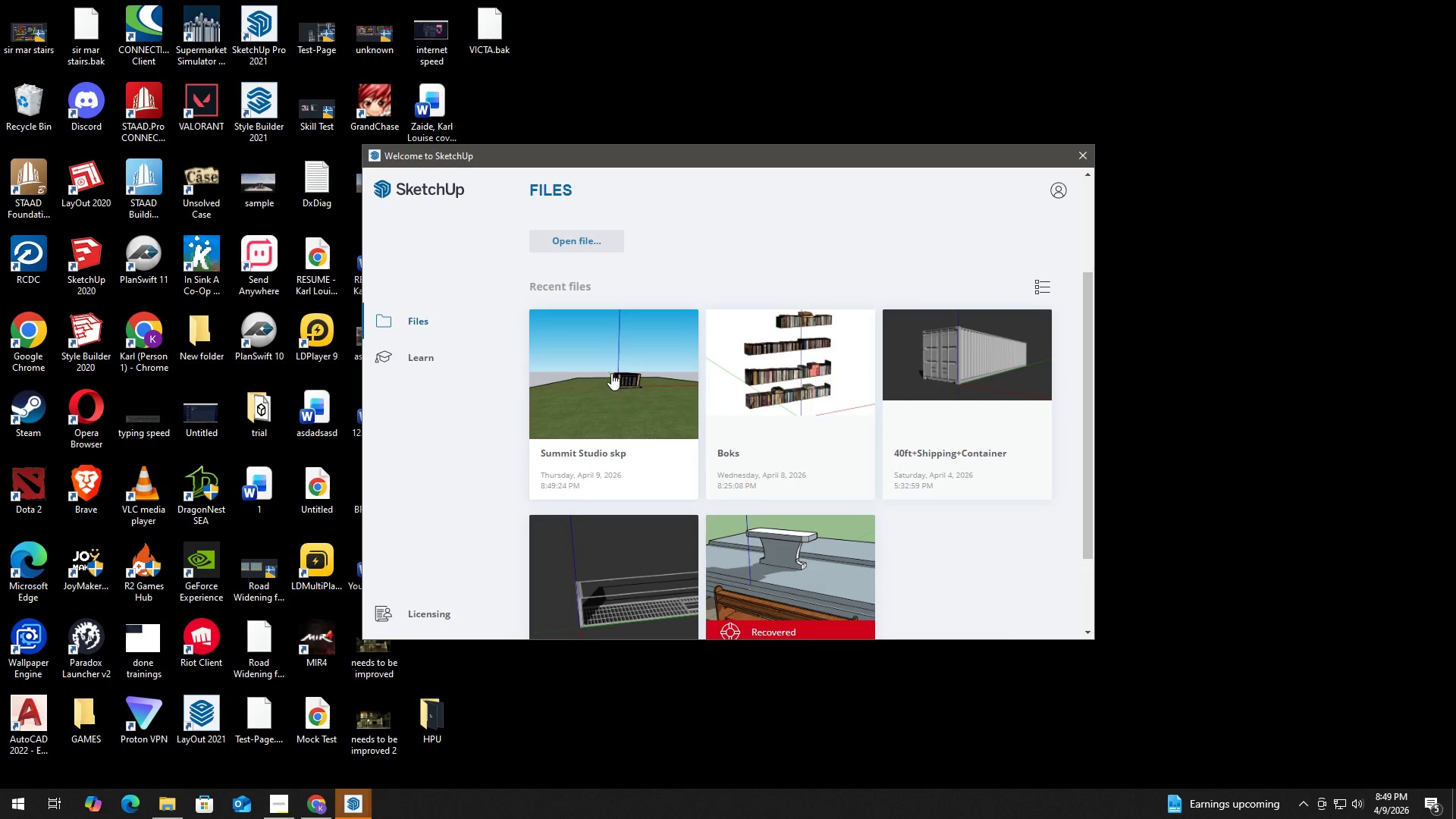 
left_click([614, 359])
 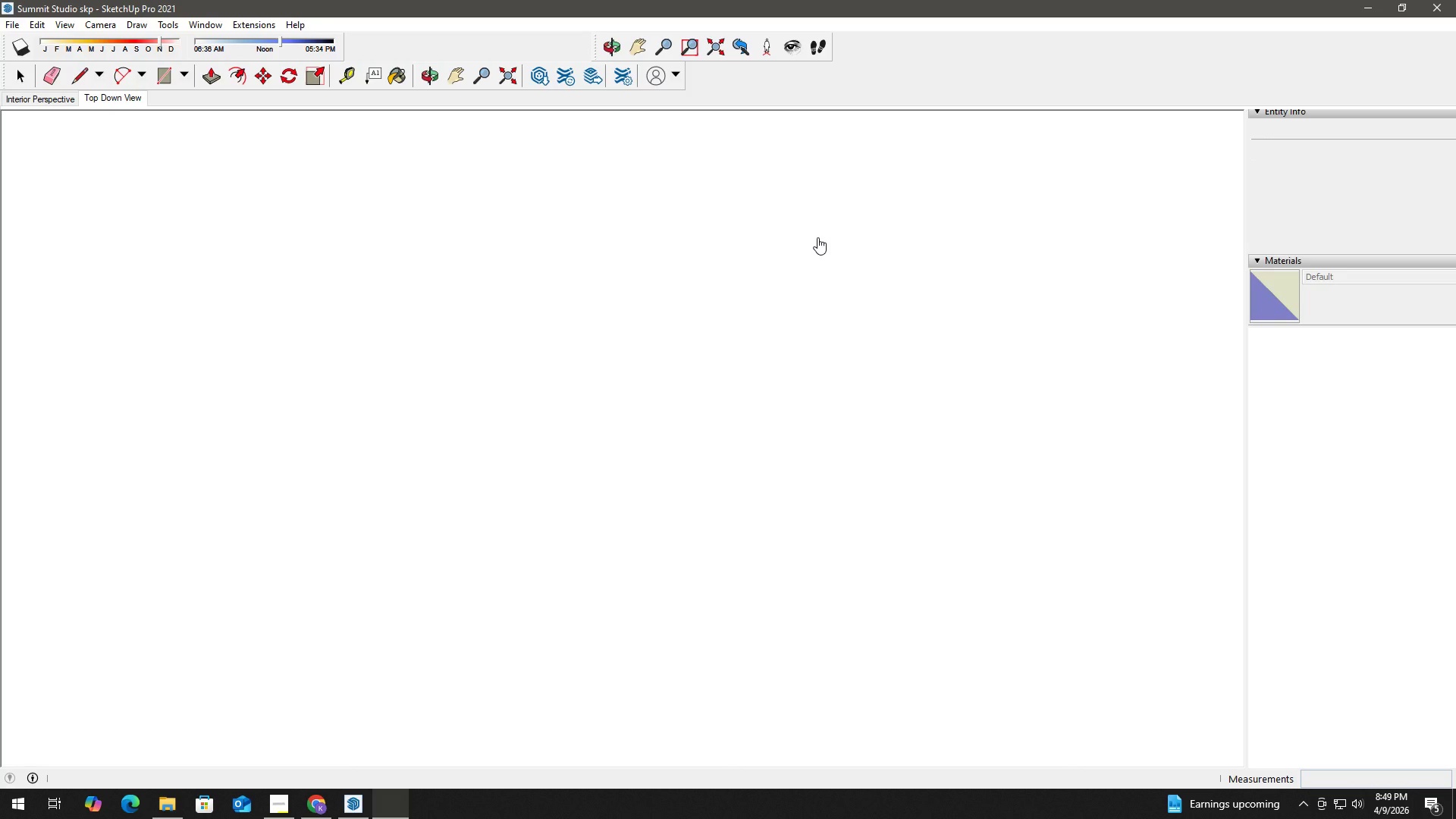 
wait(15.97)
 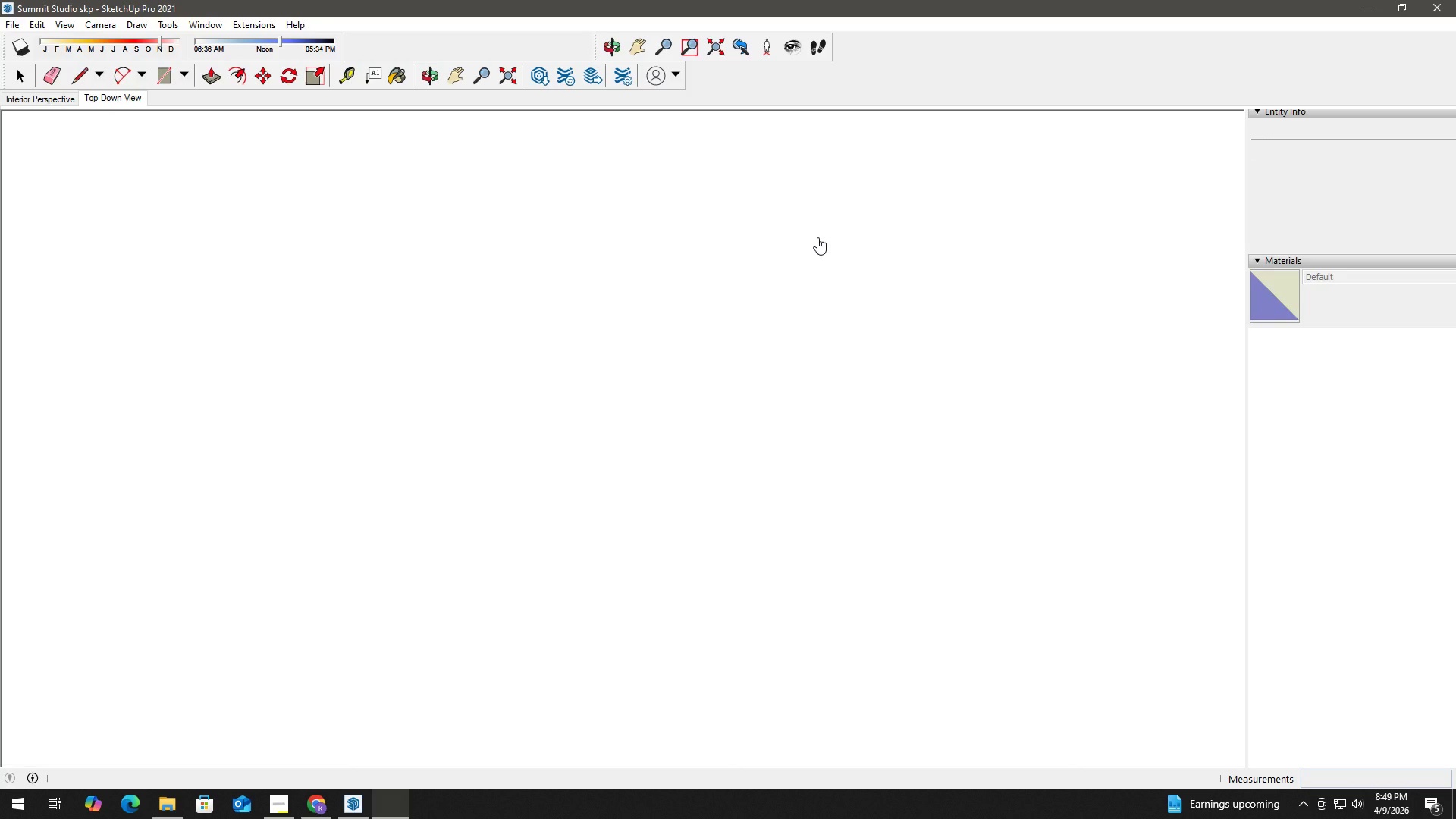 
scroll: coordinate [834, 281], scroll_direction: up, amount: 9.0
 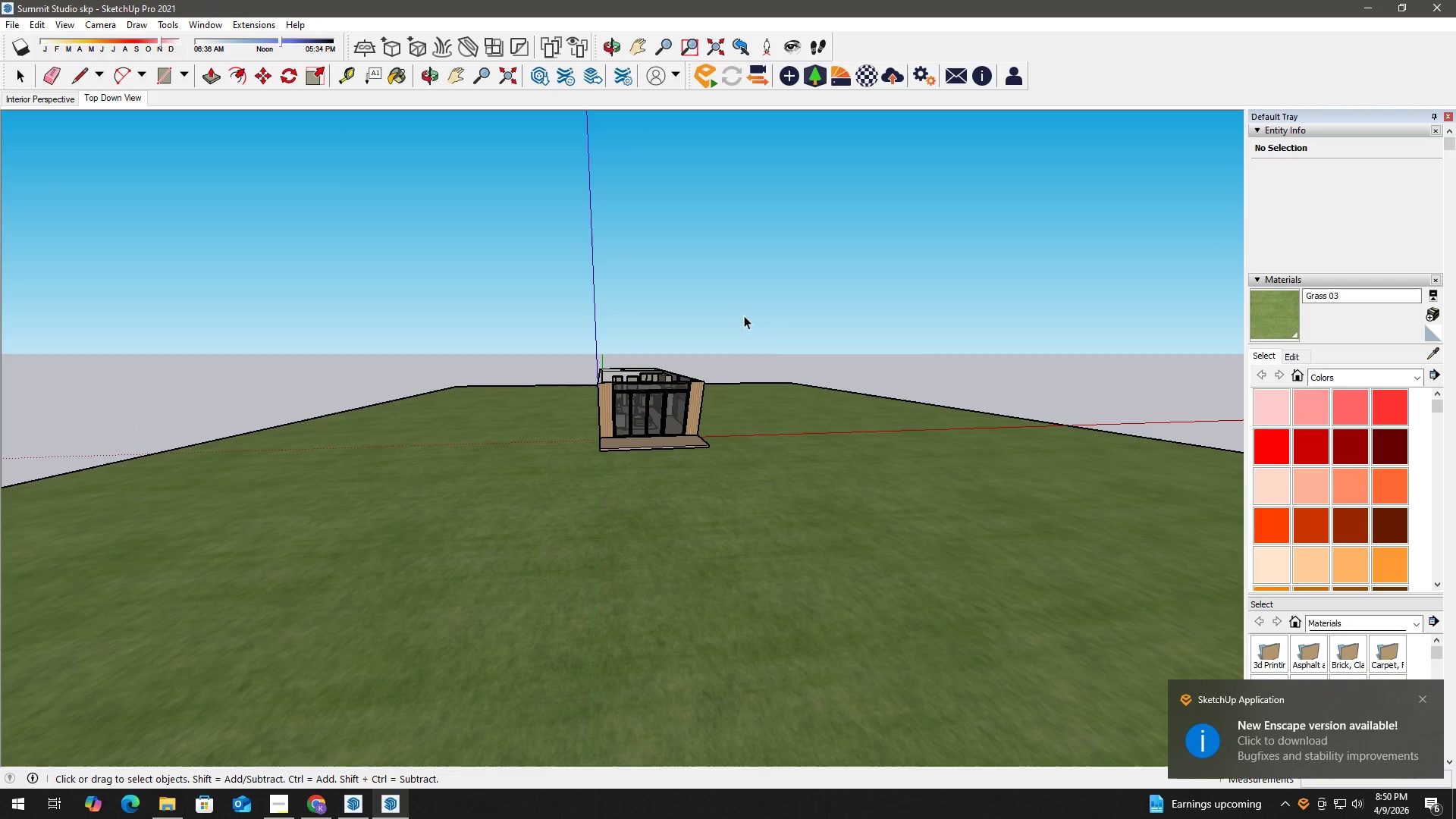 
key(H)
 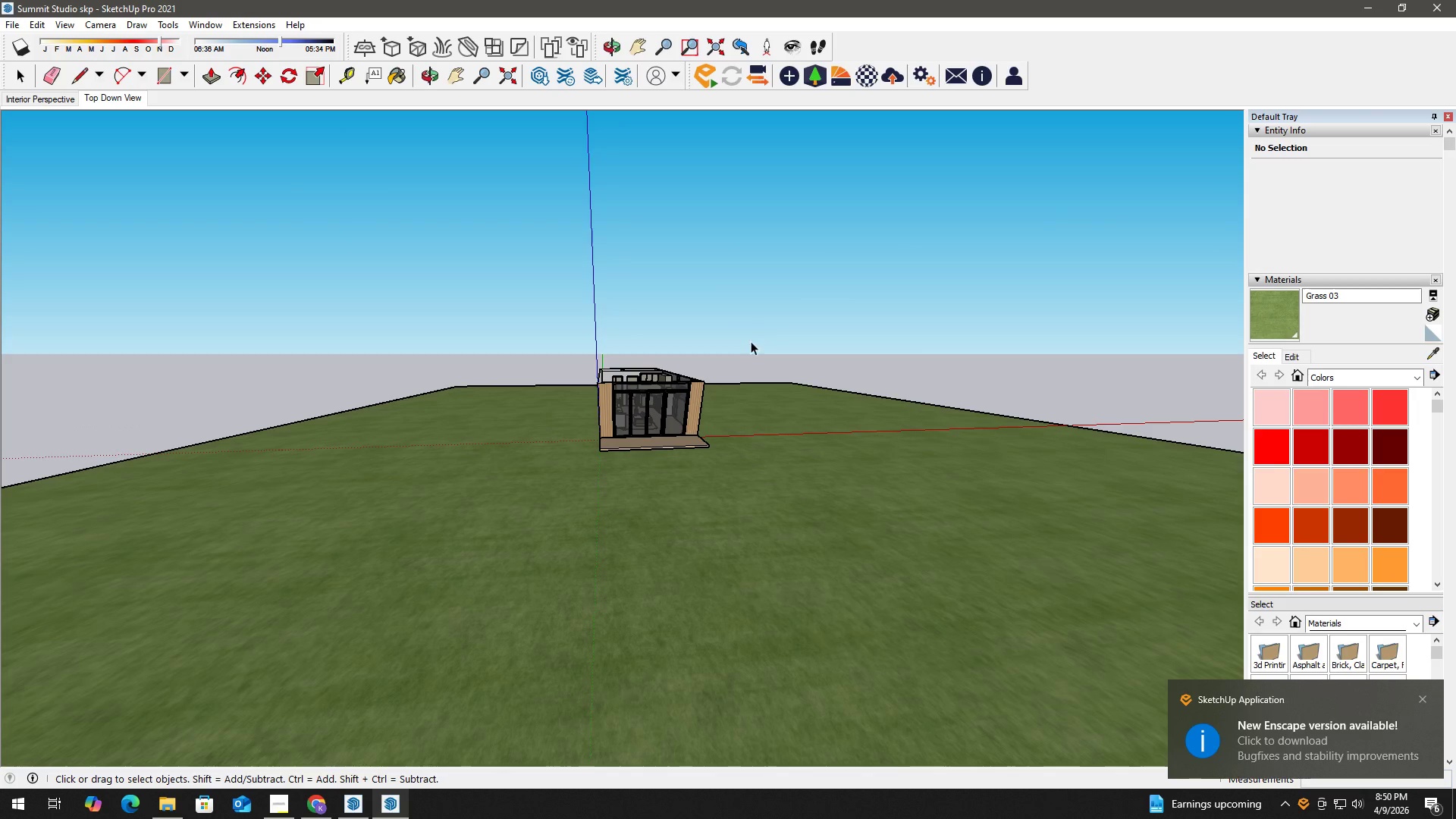 
left_click_drag(start_coordinate=[755, 329], to_coordinate=[712, 446])
 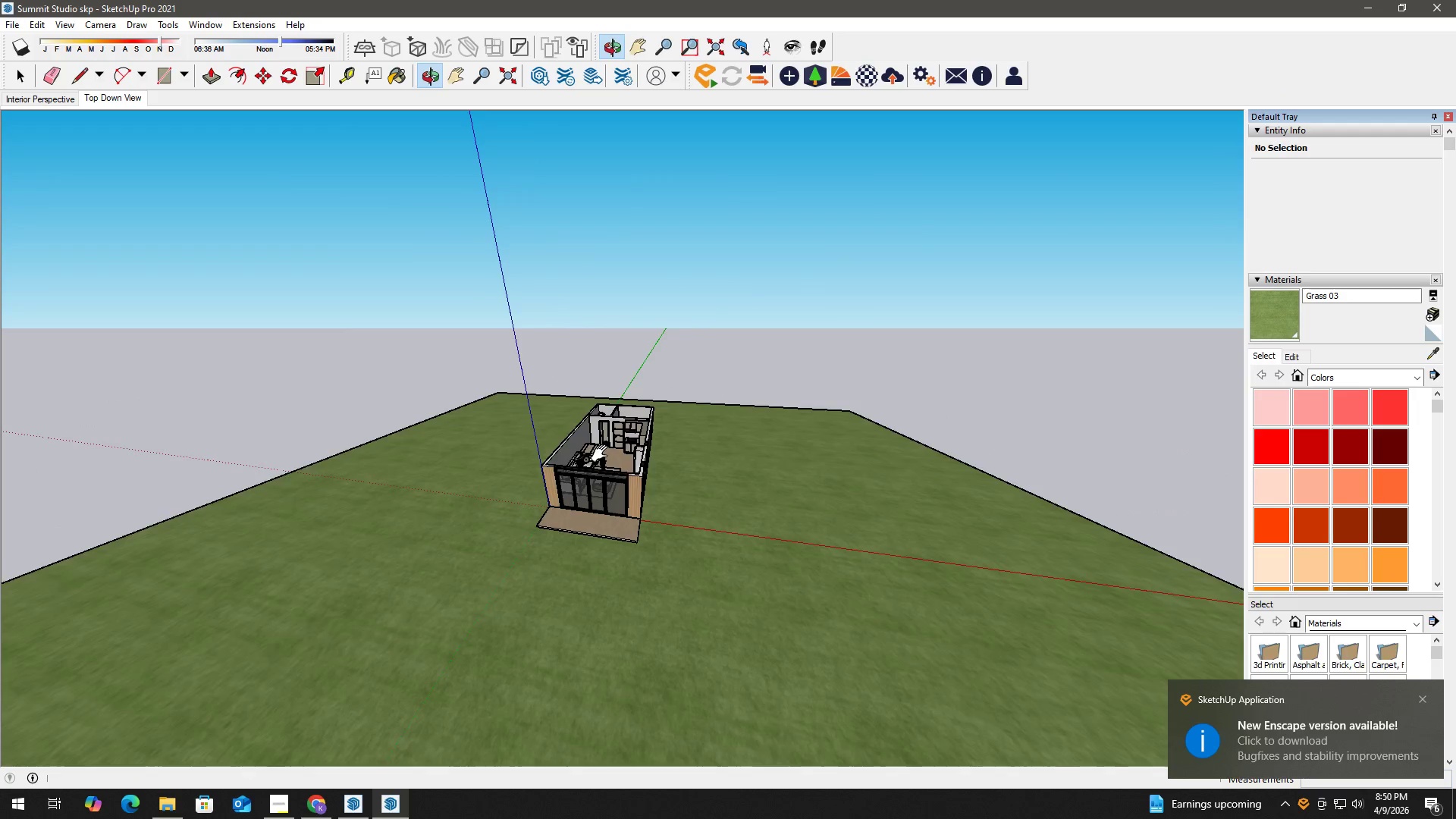 
key(Space)
 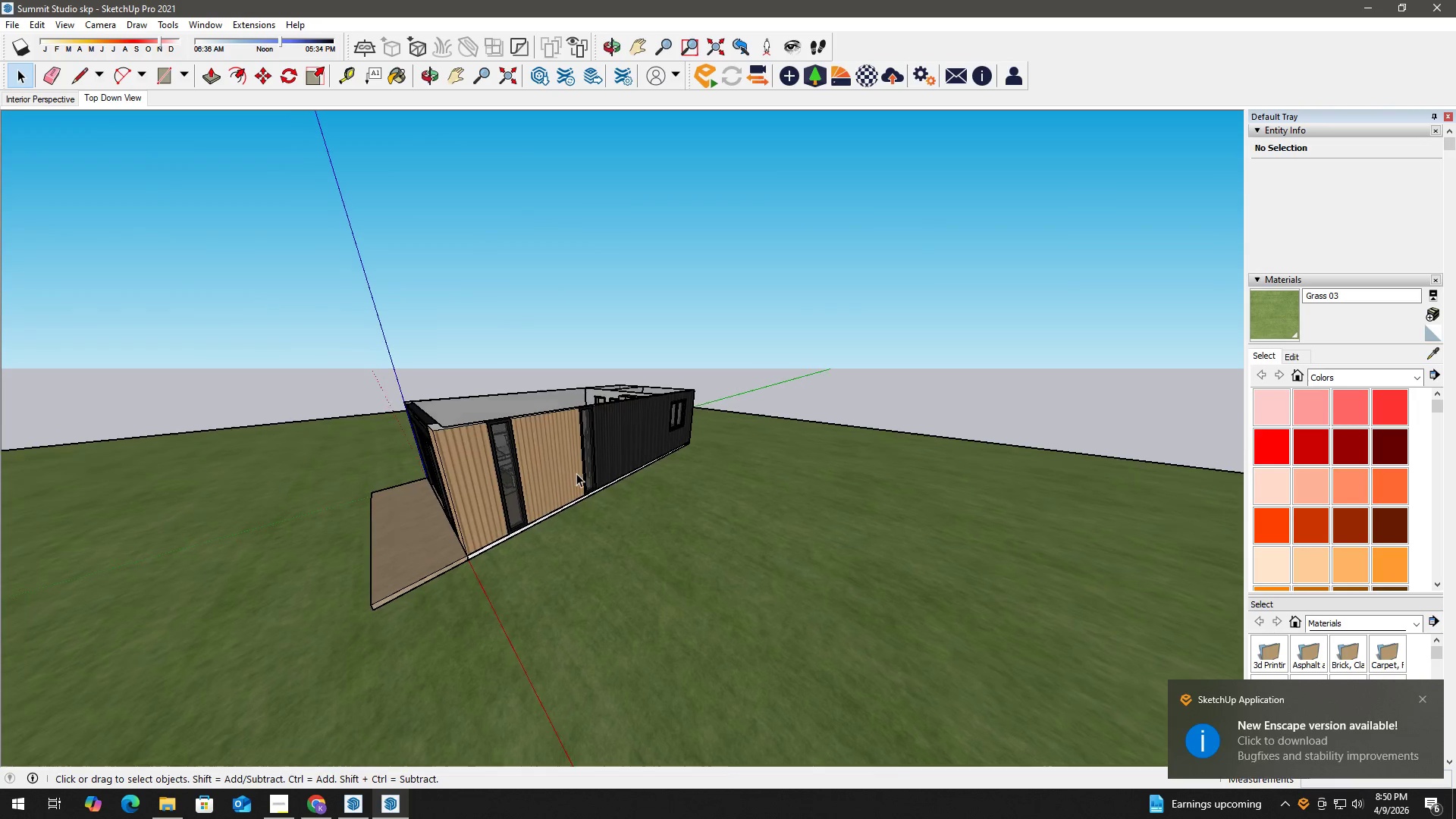 
scroll: coordinate [520, 448], scroll_direction: up, amount: 25.0
 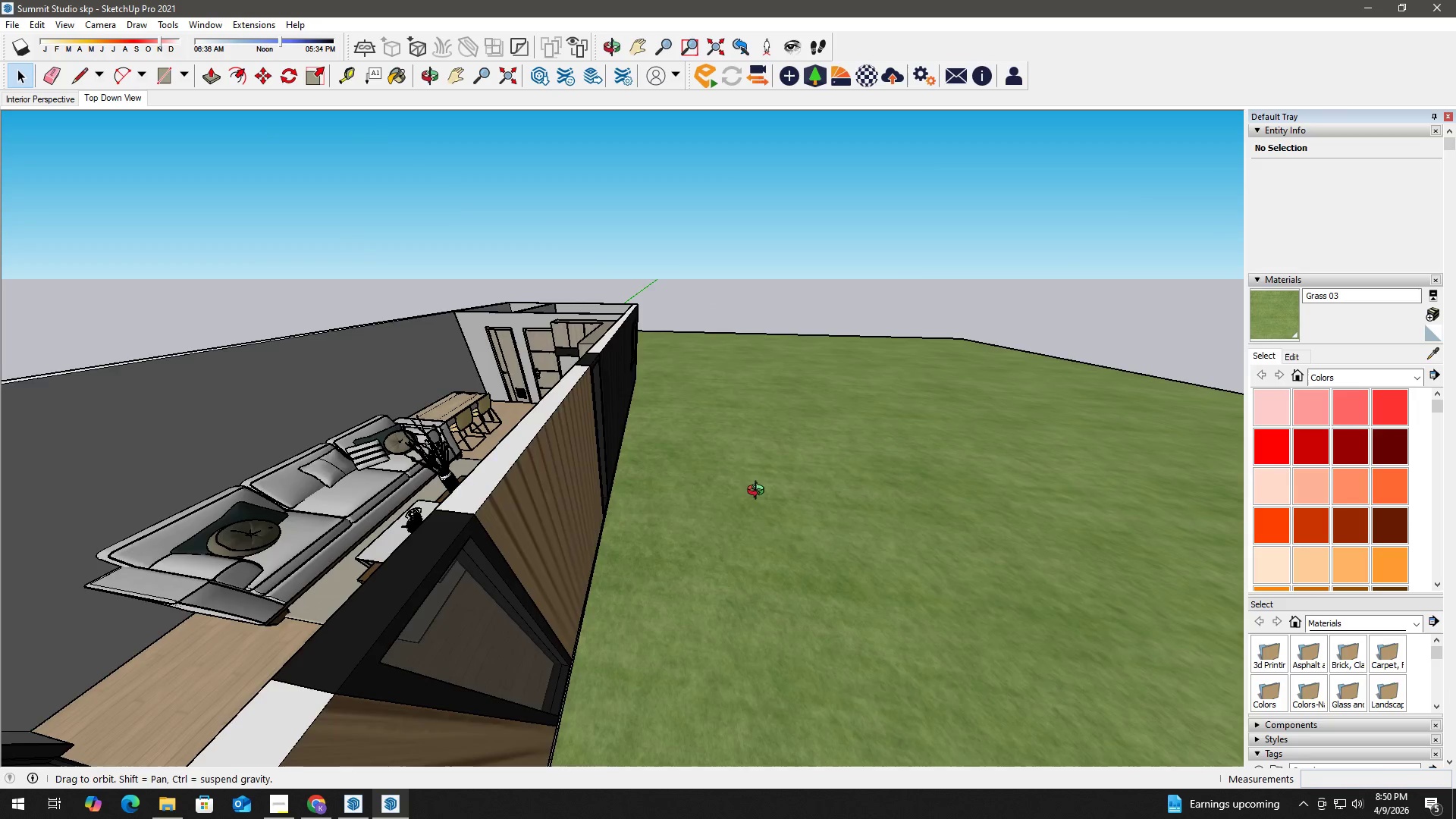 
scroll: coordinate [664, 483], scroll_direction: down, amount: 11.0
 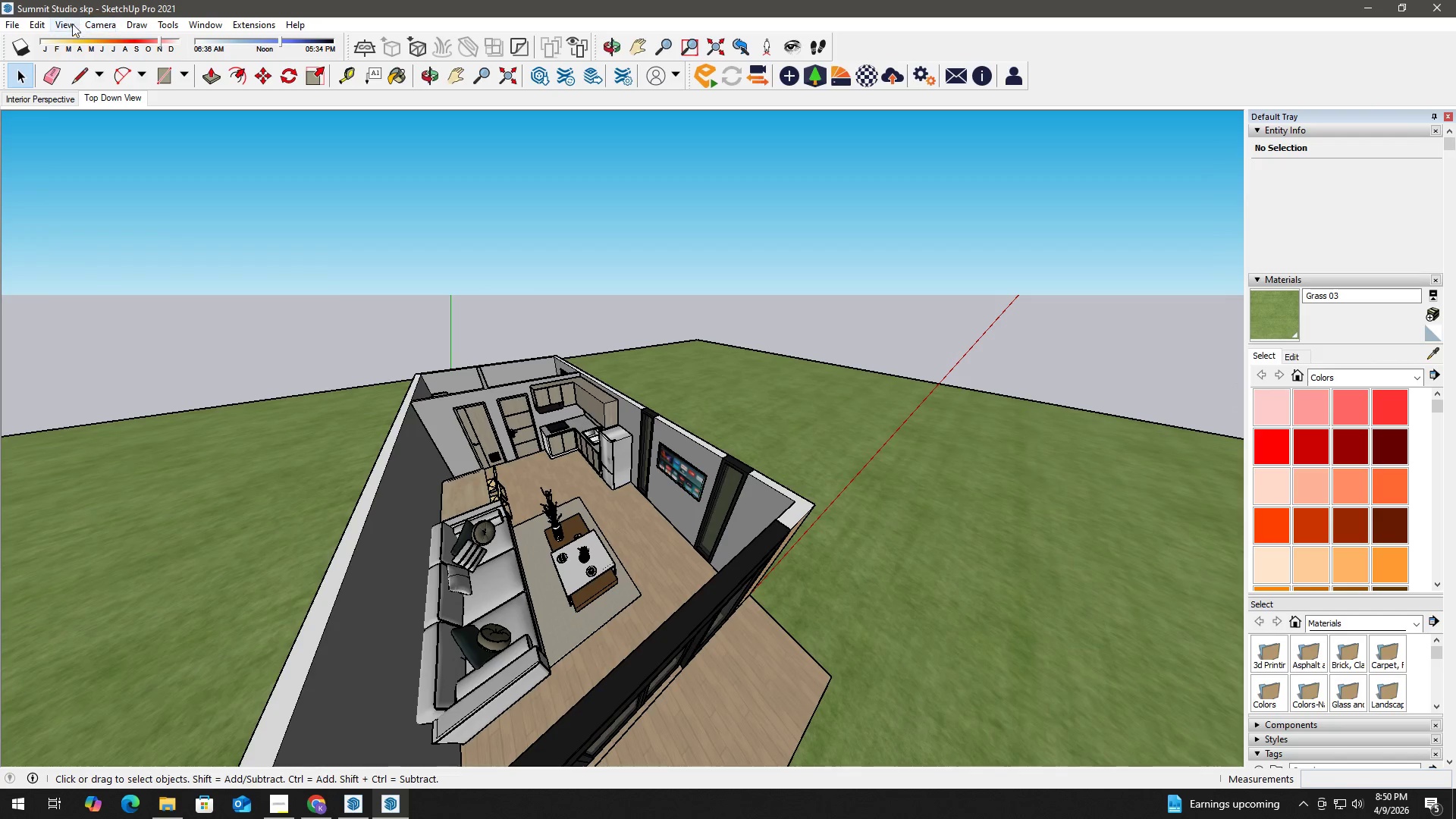 
left_click([98, 22])
 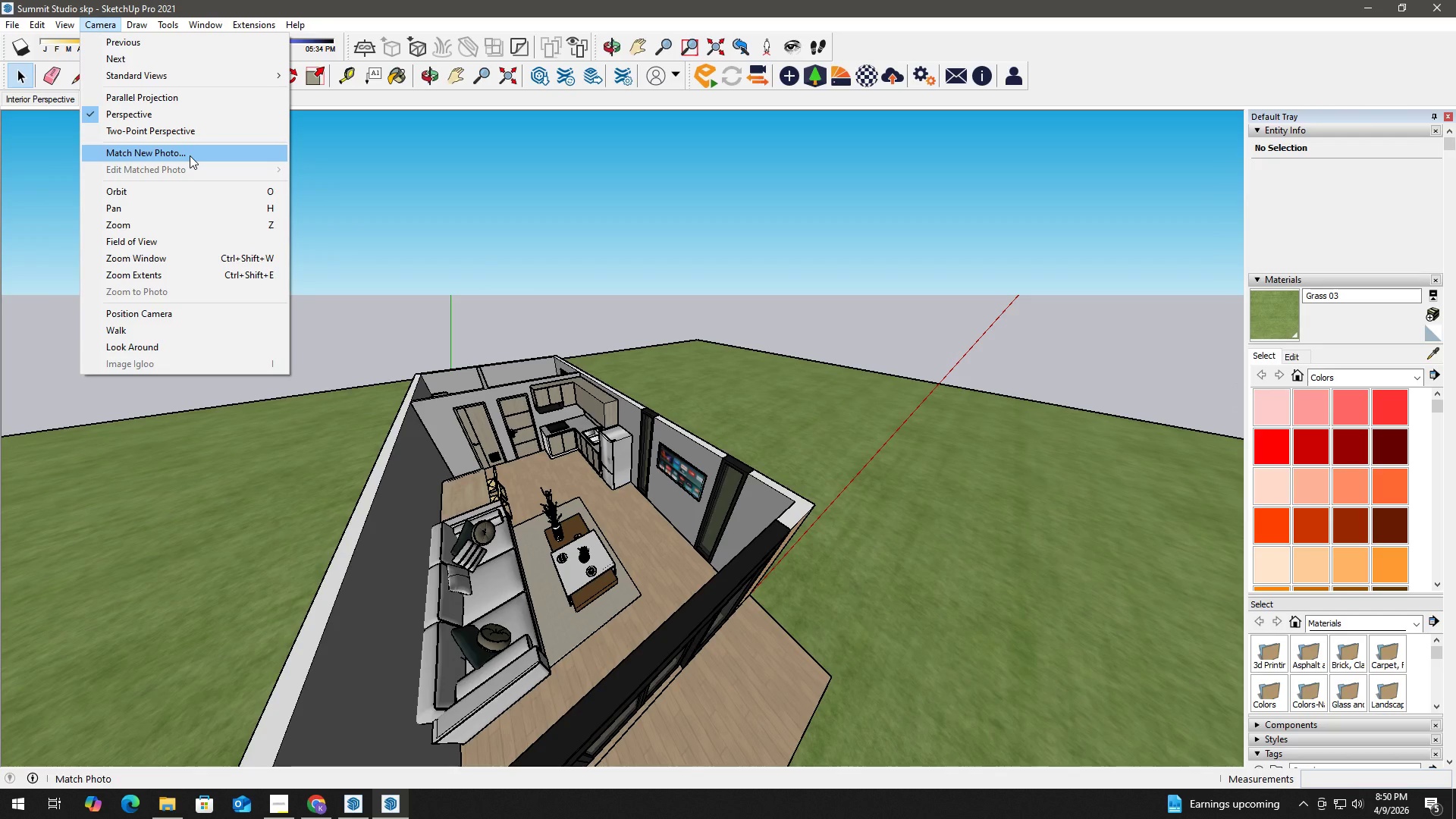 
left_click([181, 243])
 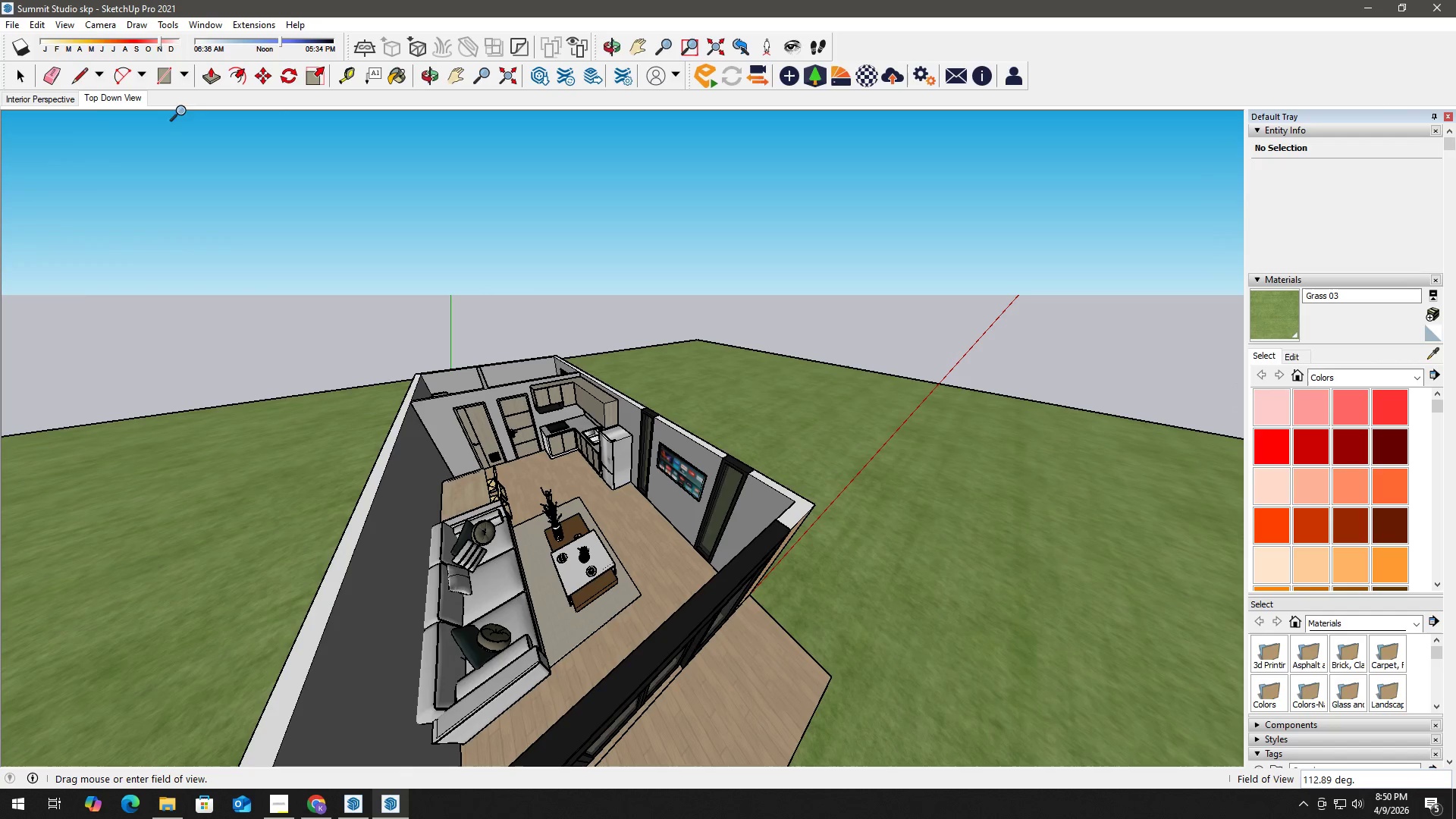 
left_click([108, 26])
 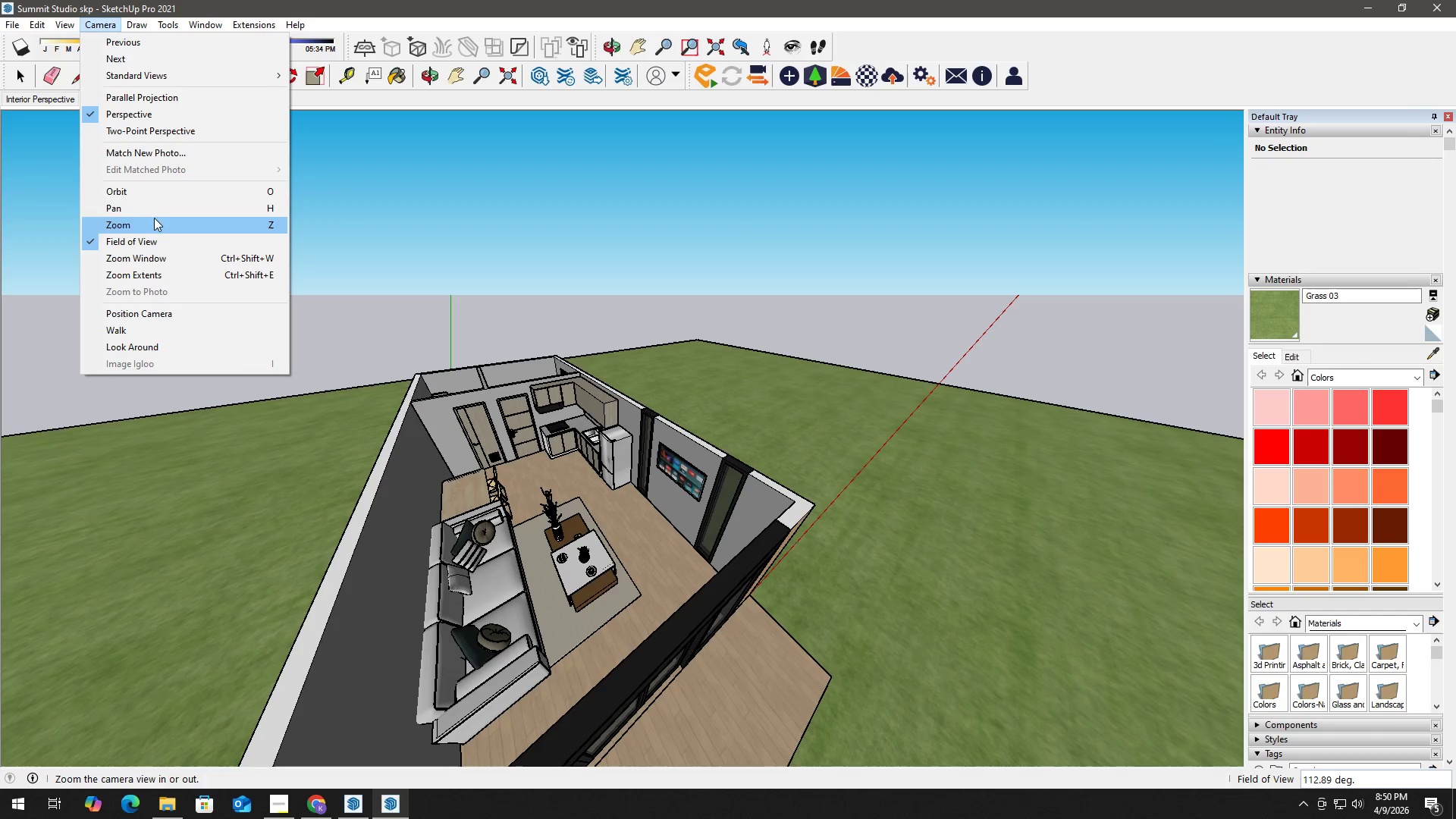 
wait(8.38)
 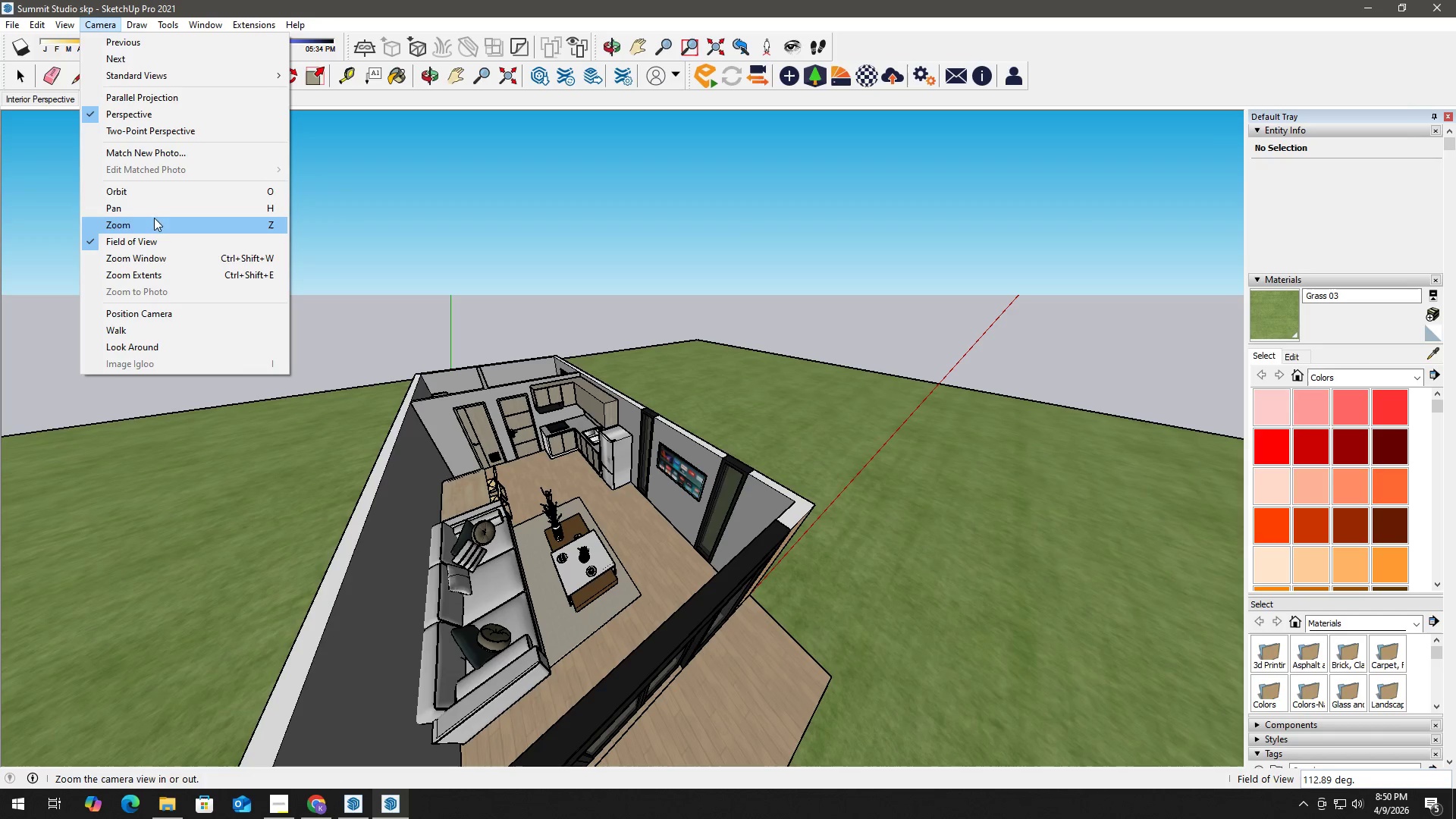 
left_click([224, 108])
 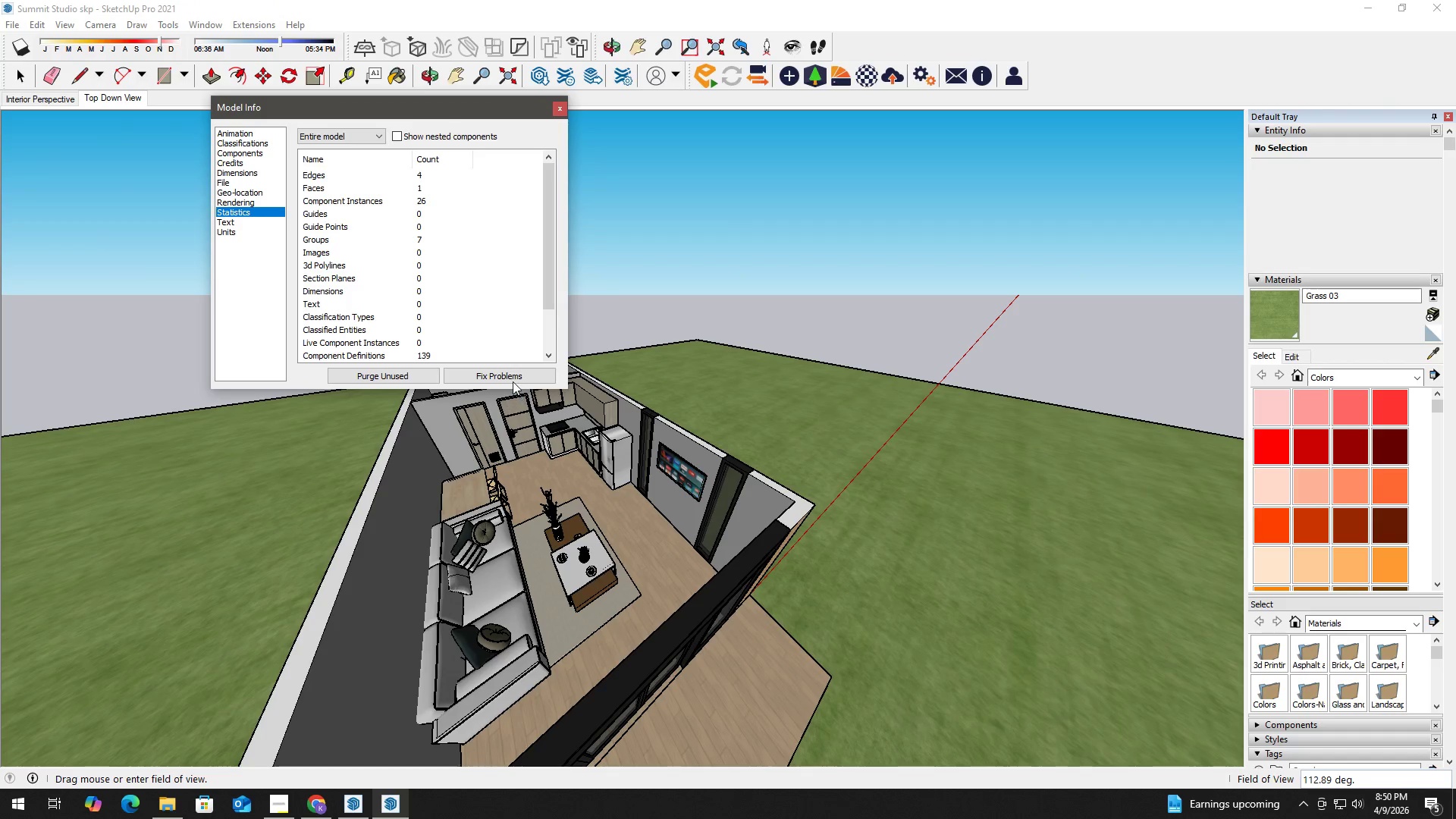 
left_click([413, 373])
 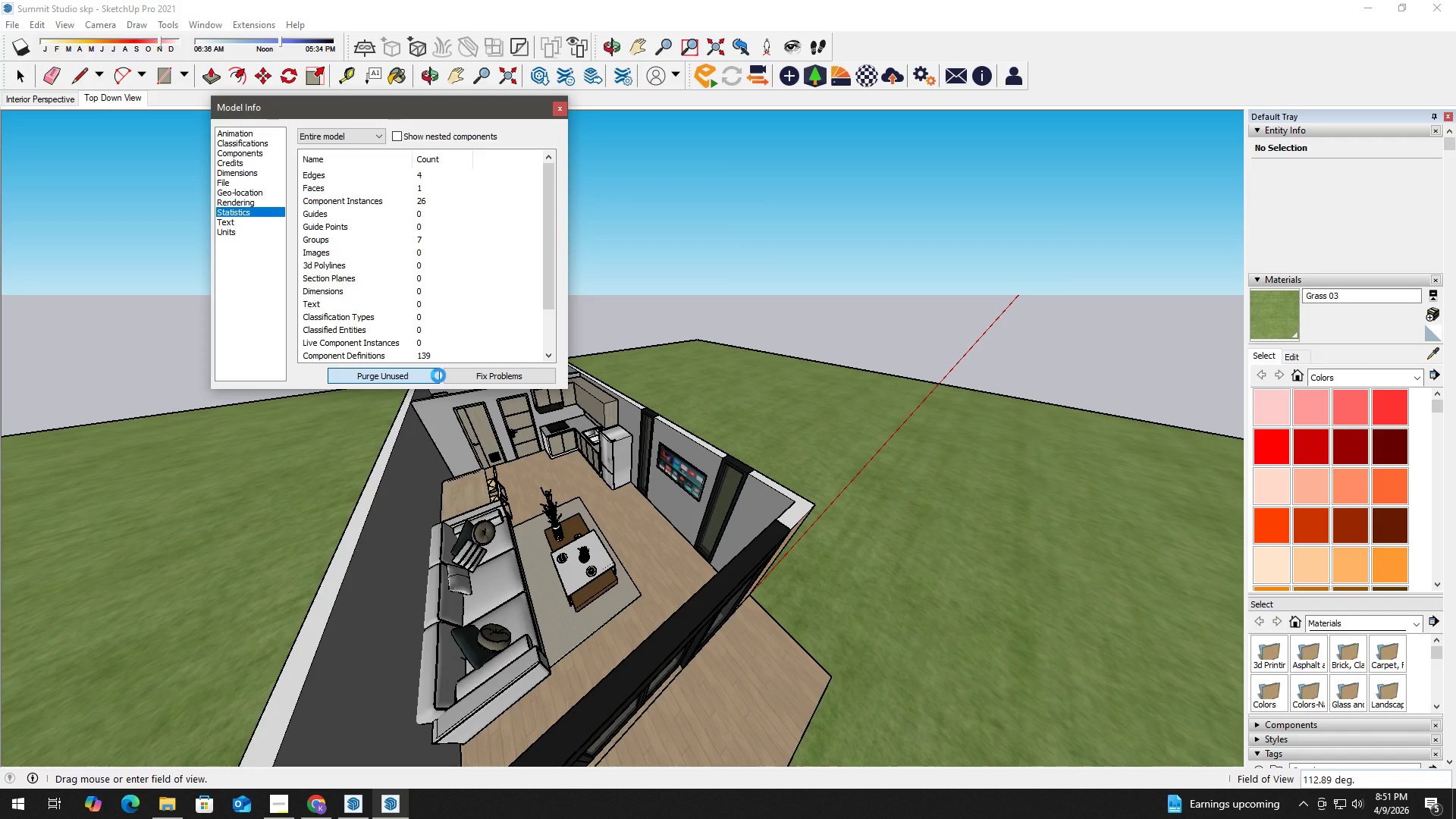 
wait(41.22)
 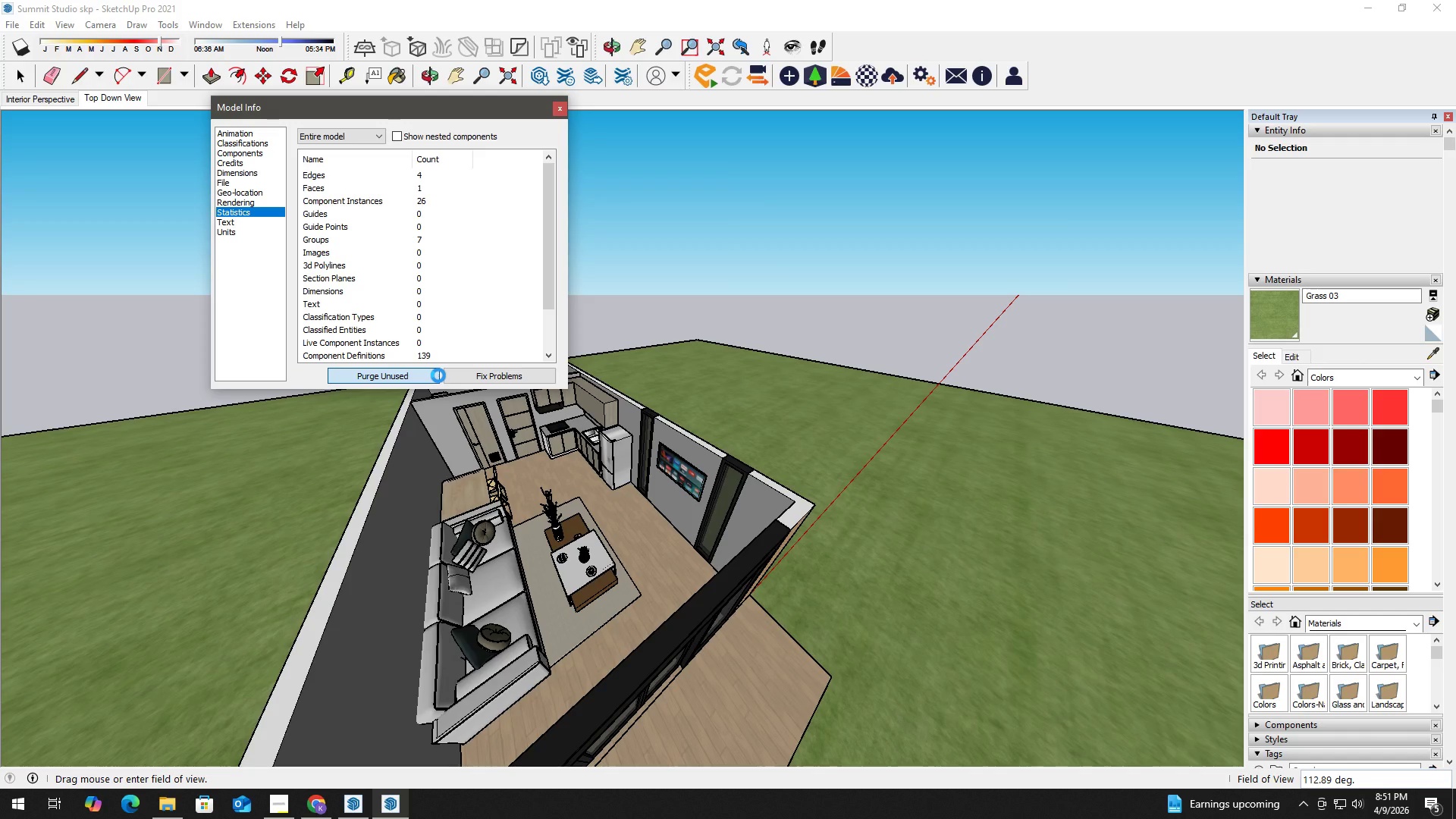 
left_click_drag(start_coordinate=[550, 296], to_coordinate=[551, 339])
 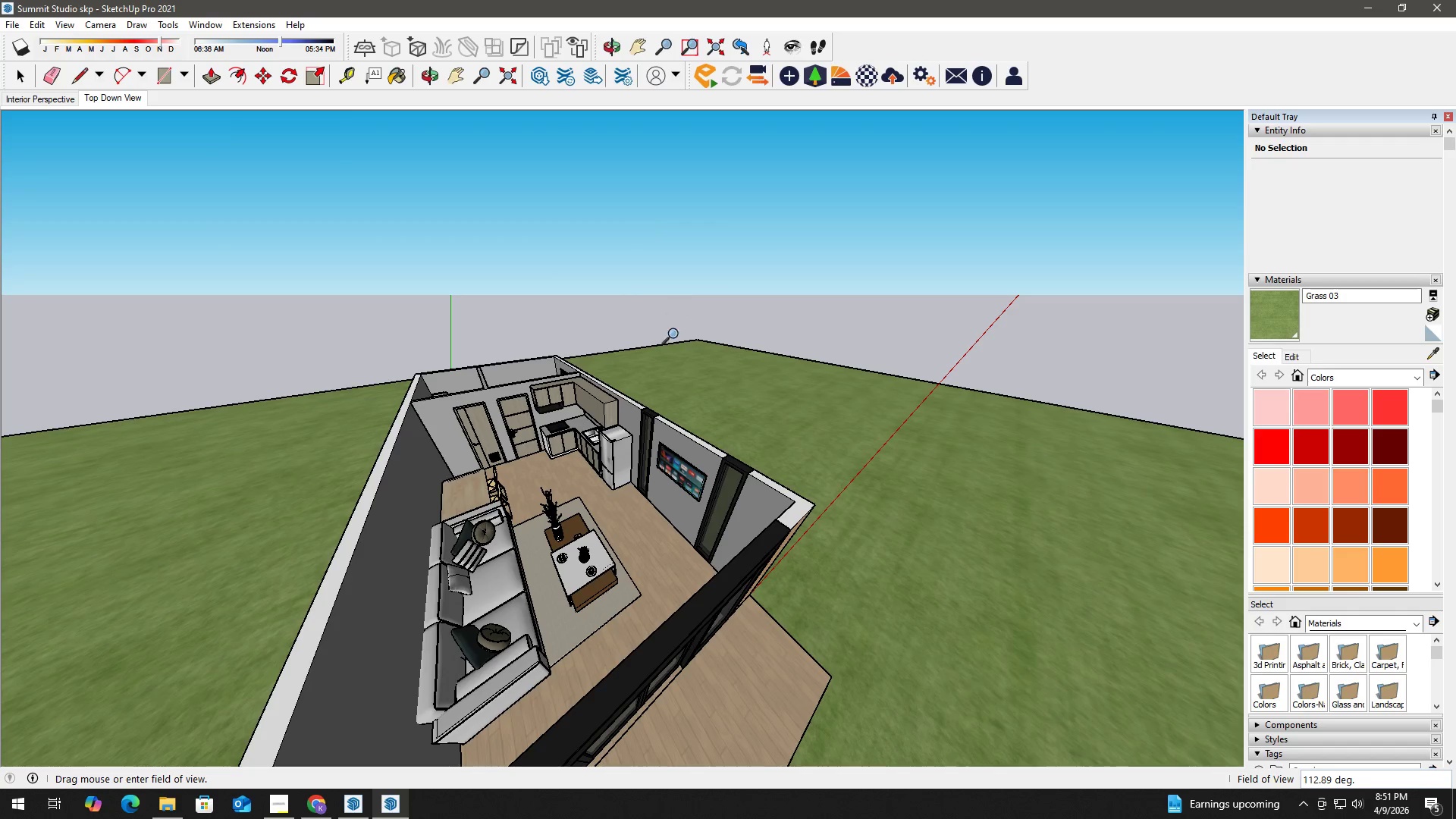 
key(Space)
 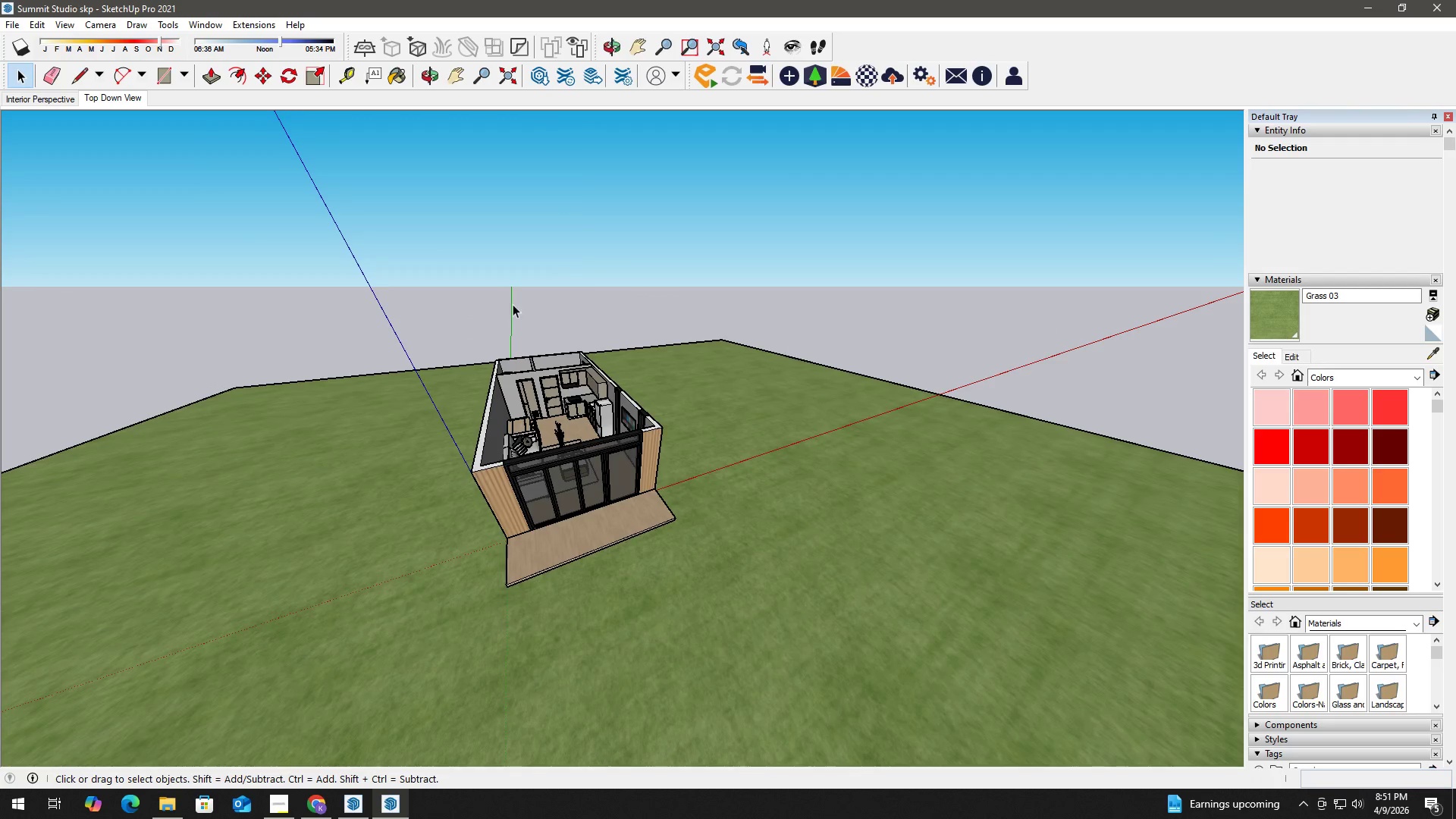 
scroll: coordinate [533, 318], scroll_direction: down, amount: 5.0
 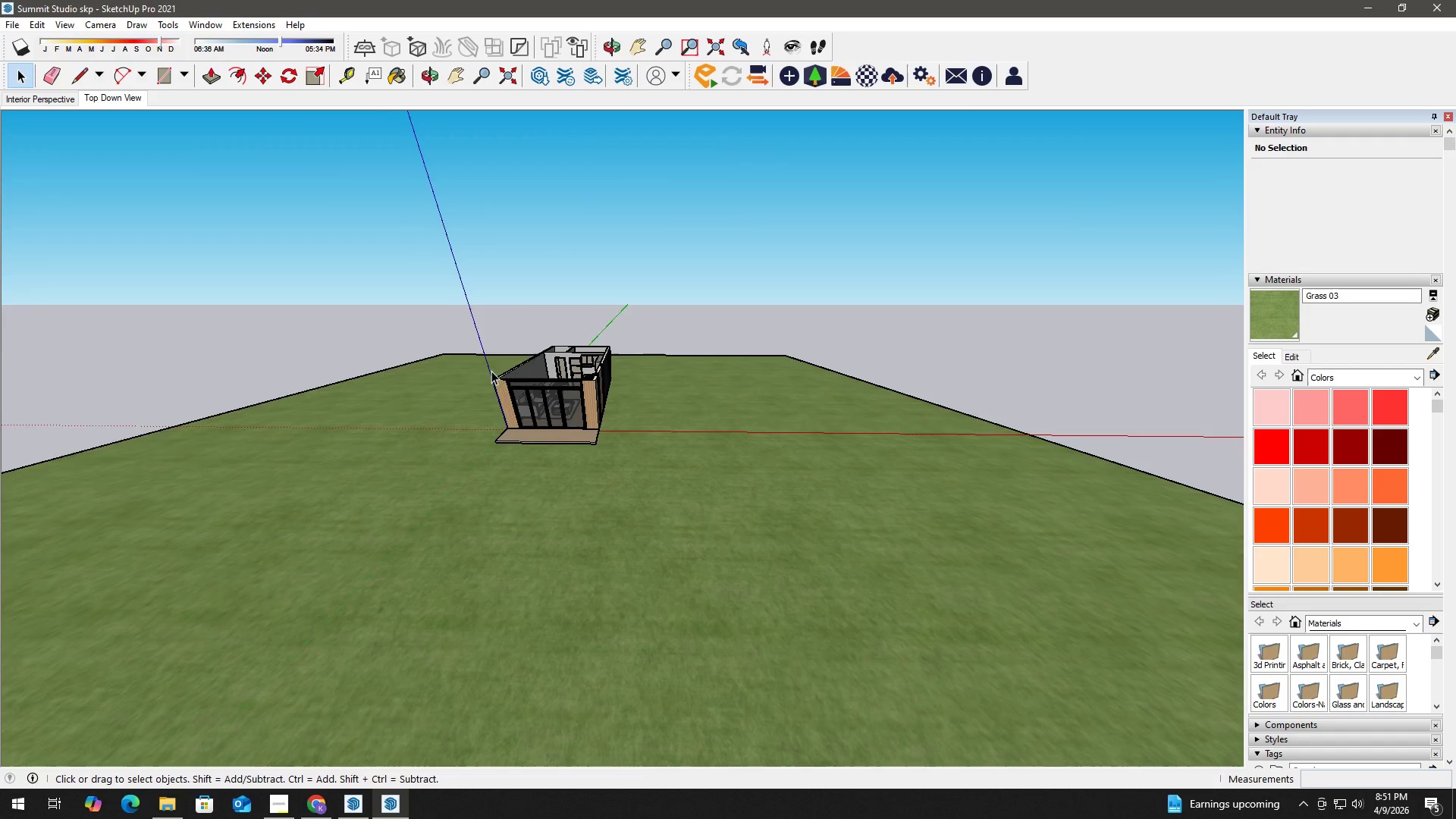 
scroll: coordinate [563, 385], scroll_direction: up, amount: 22.0
 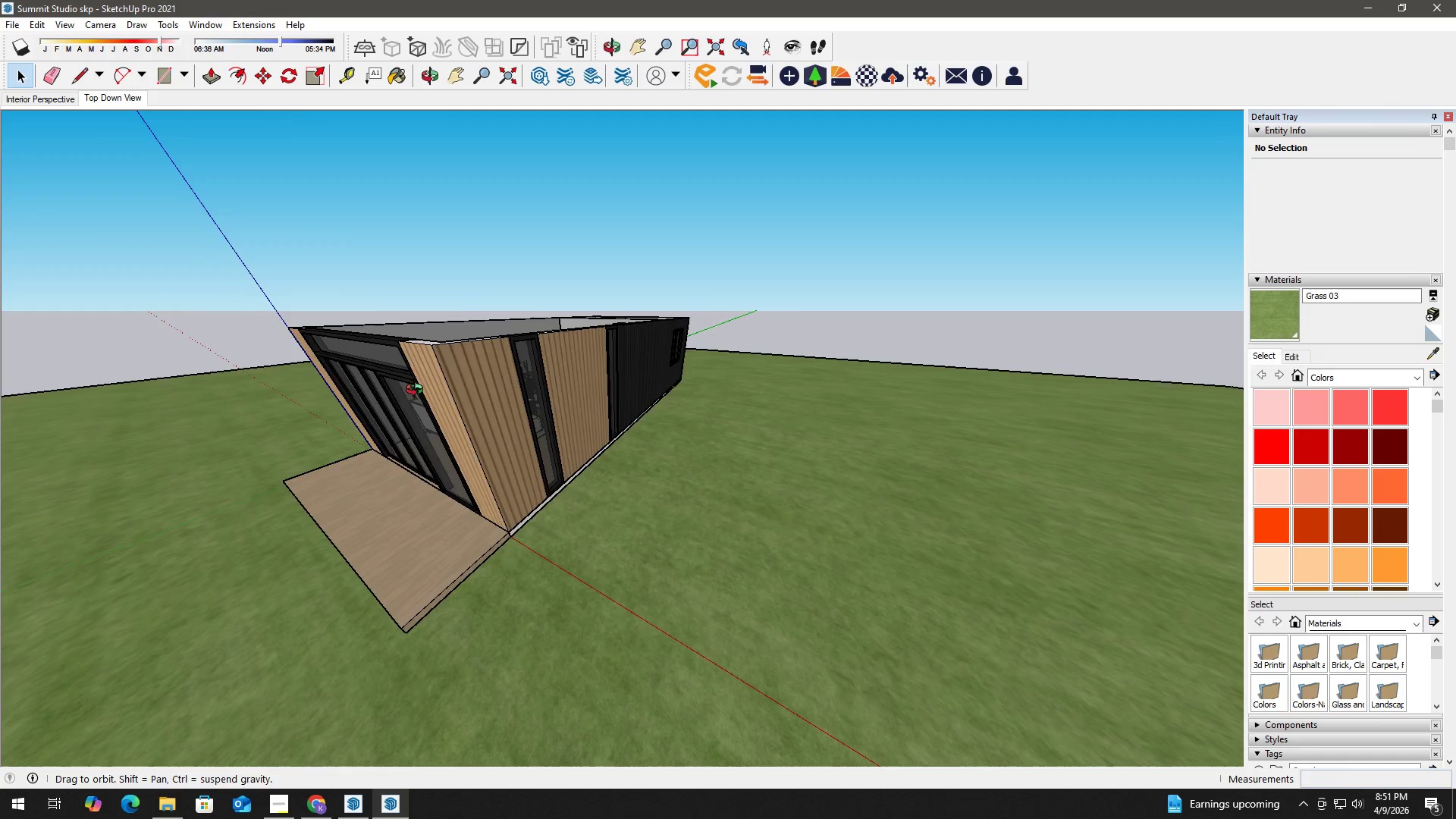 
type(dw)
 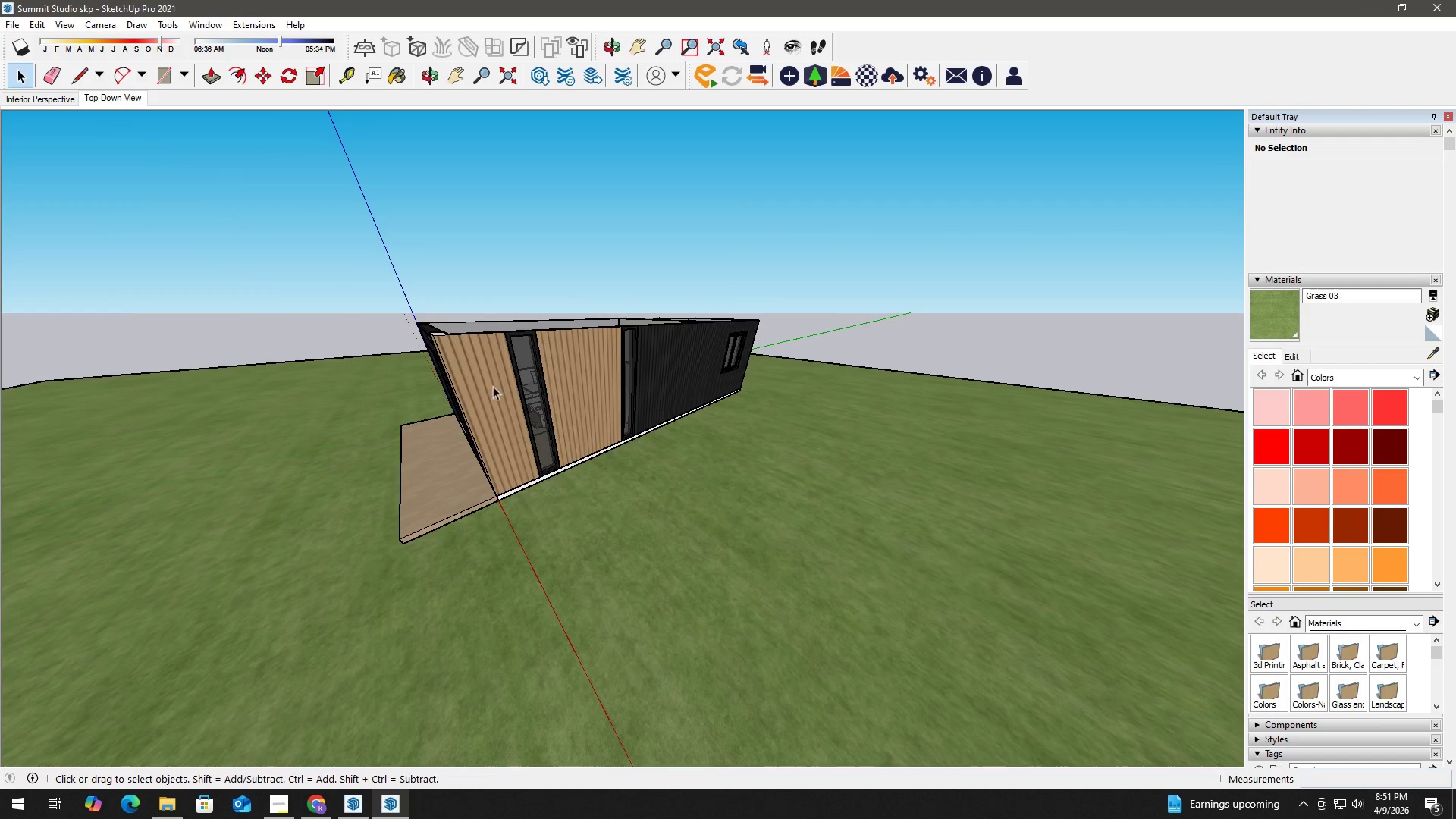 
scroll: coordinate [526, 379], scroll_direction: up, amount: 3.0
 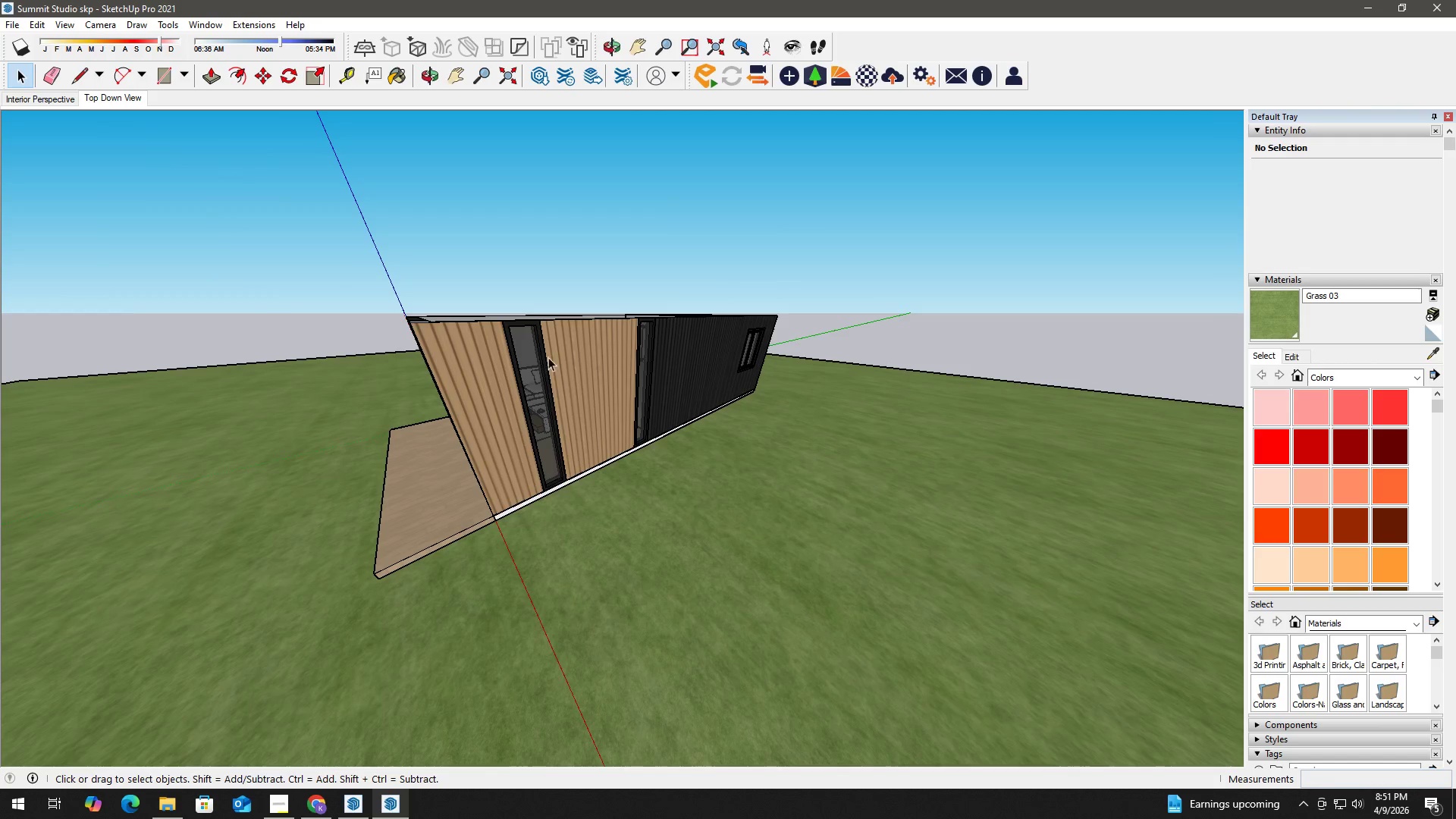 
hold_key(key=A, duration=1.03)
 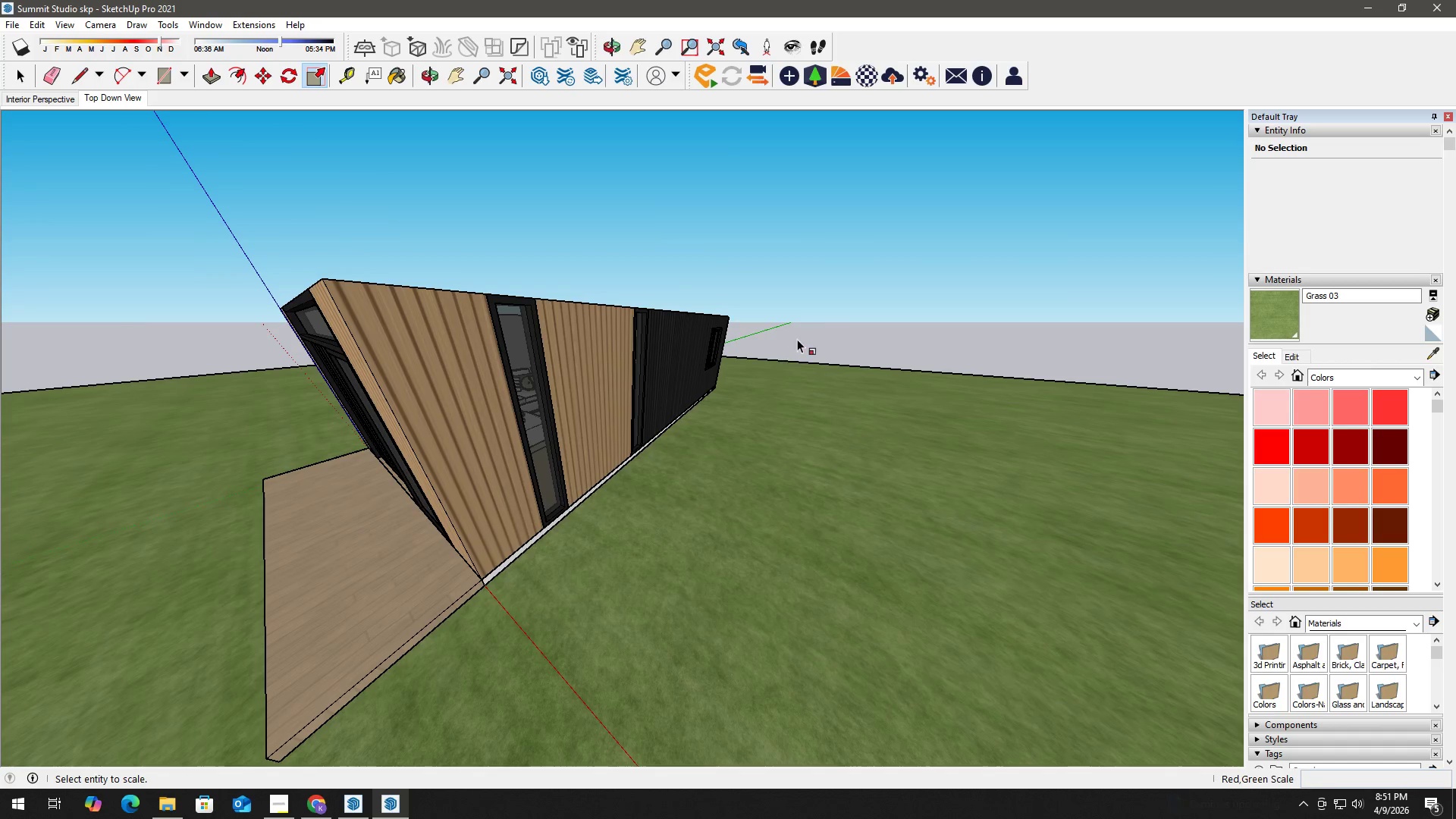 
scroll: coordinate [565, 392], scroll_direction: up, amount: 4.0
 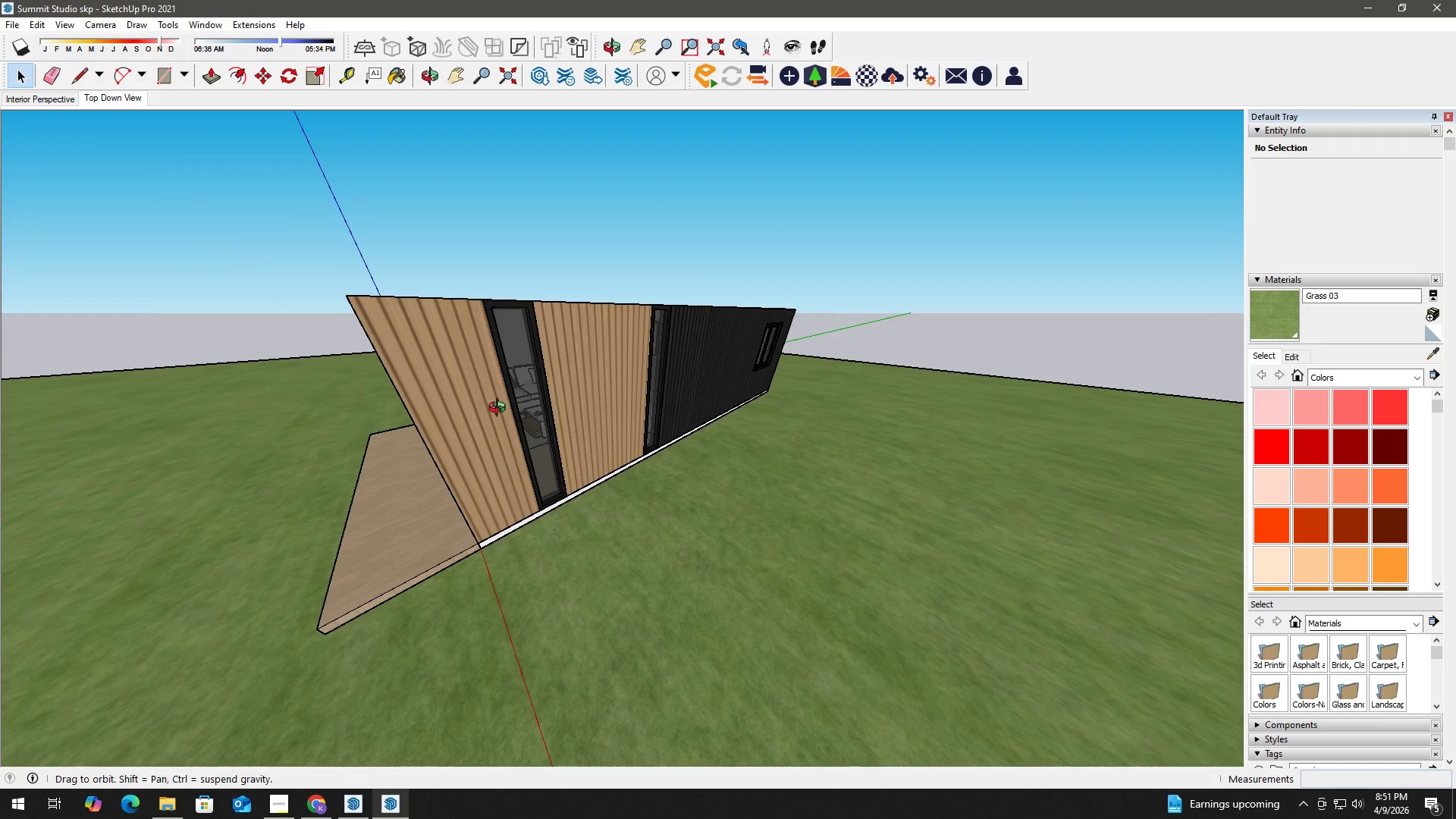 
key(S)
 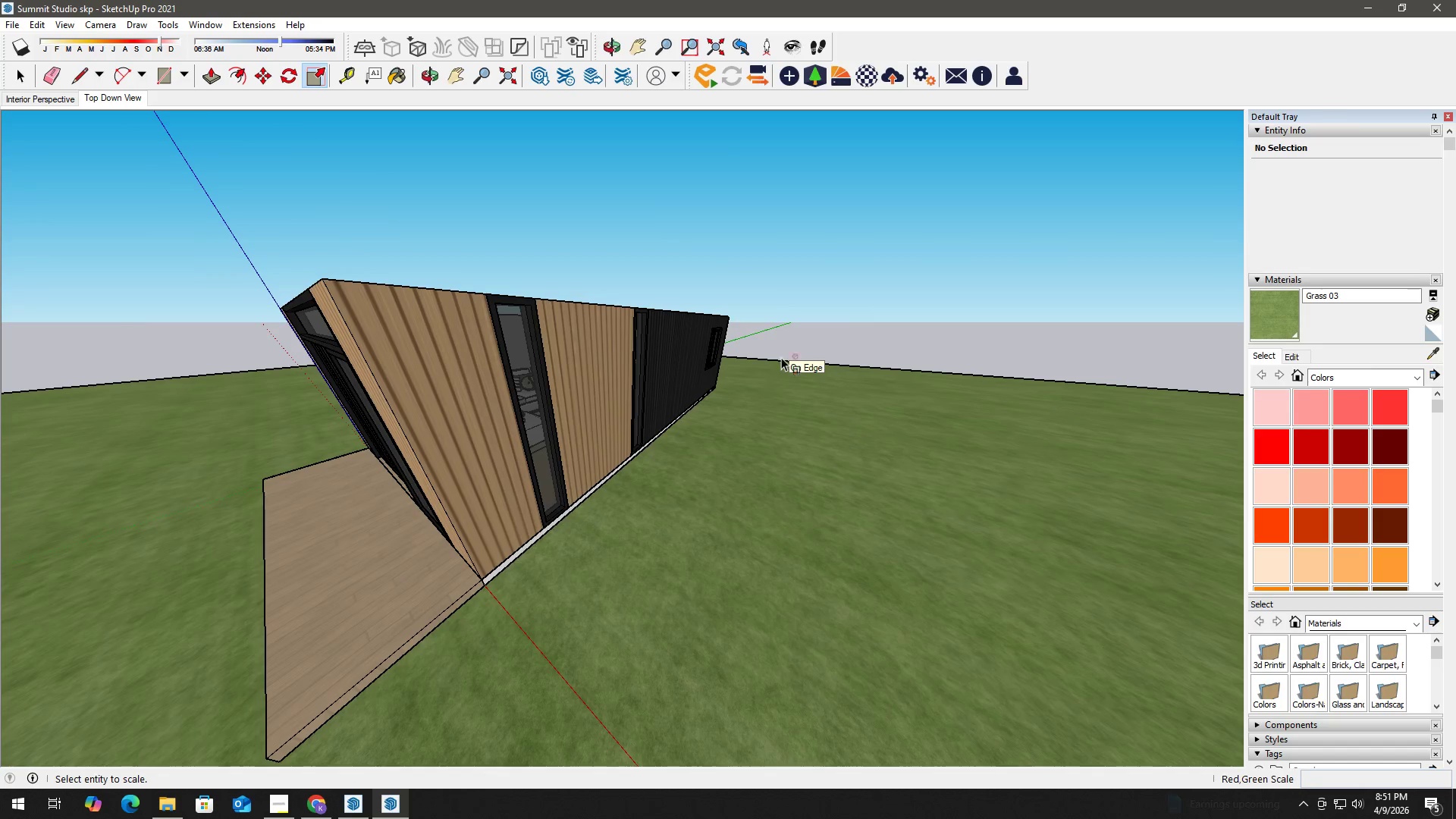 
scroll: coordinate [803, 324], scroll_direction: down, amount: 6.0
 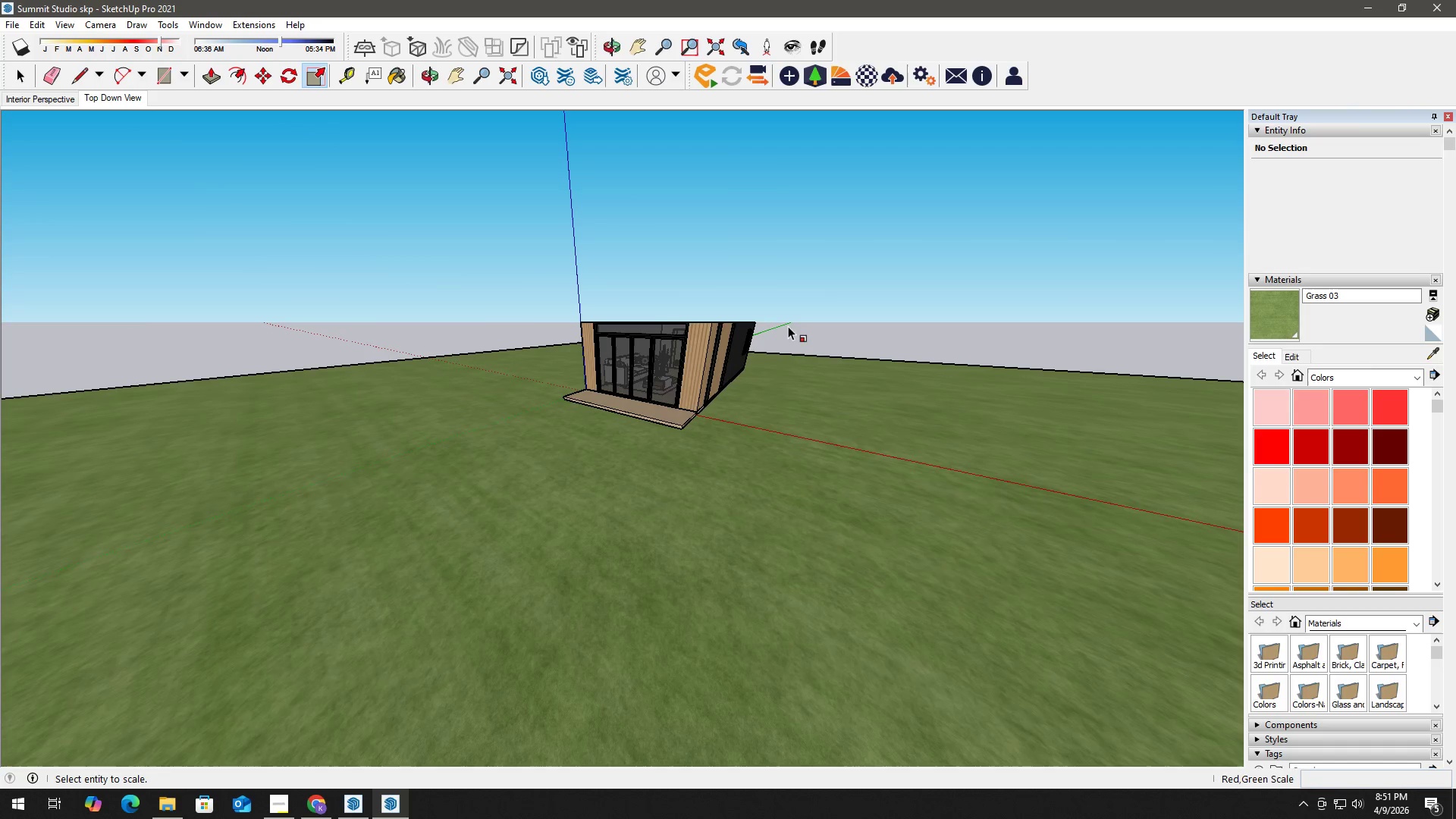 
hold_key(key=A, duration=0.77)
 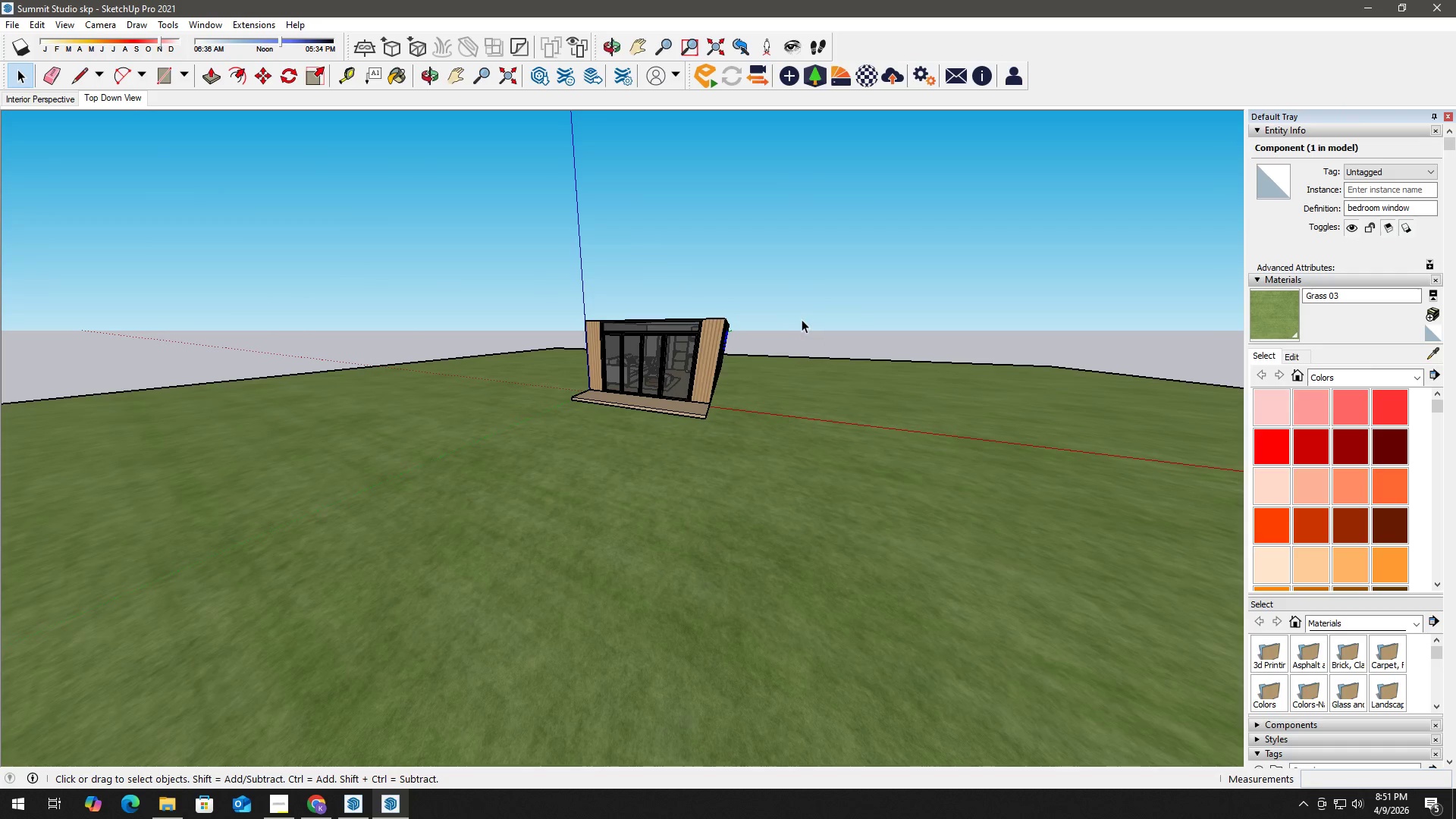 
hold_key(key=W, duration=0.58)
 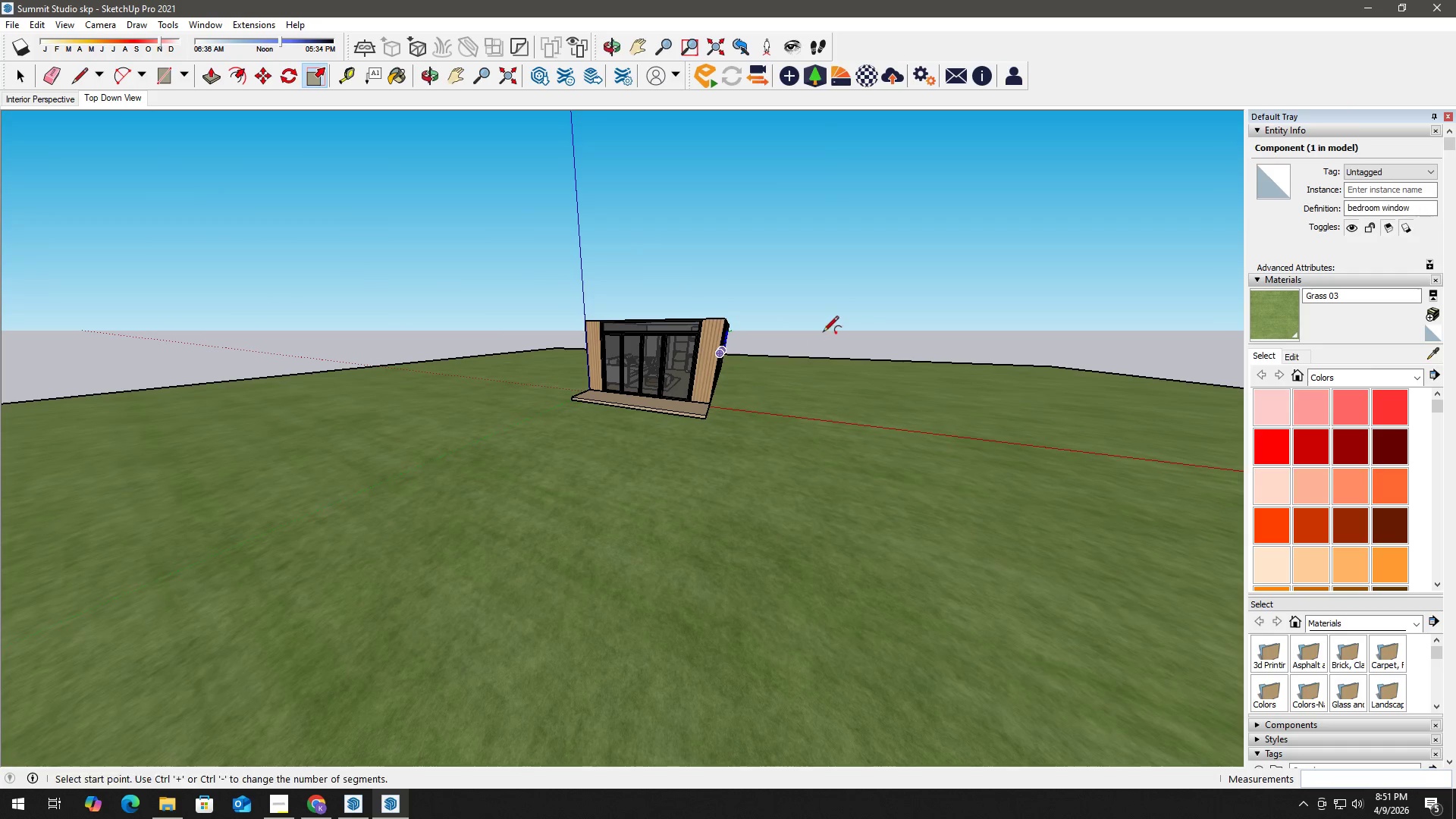 
key(Space)
 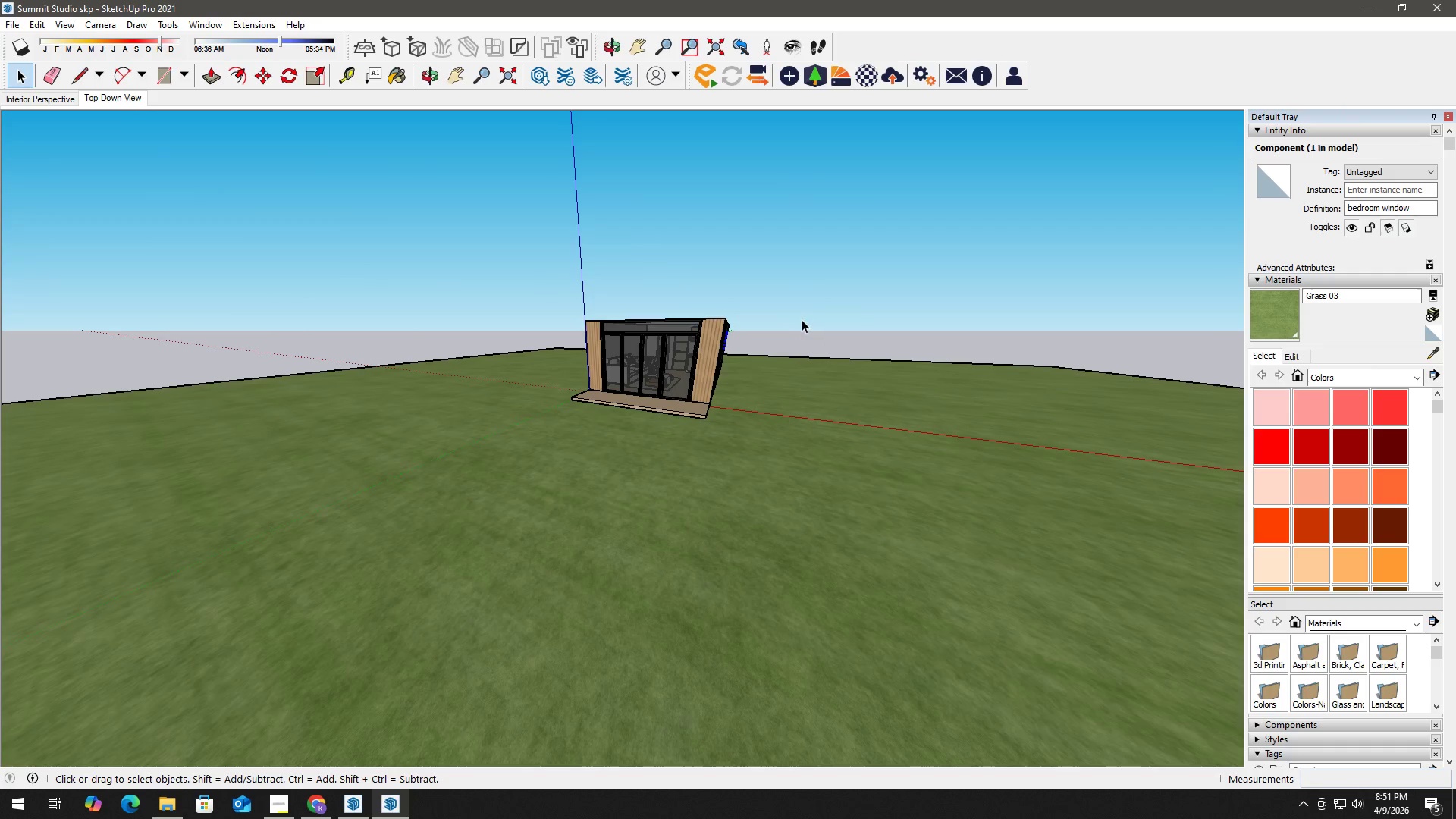 
hold_key(key=A, duration=0.73)
 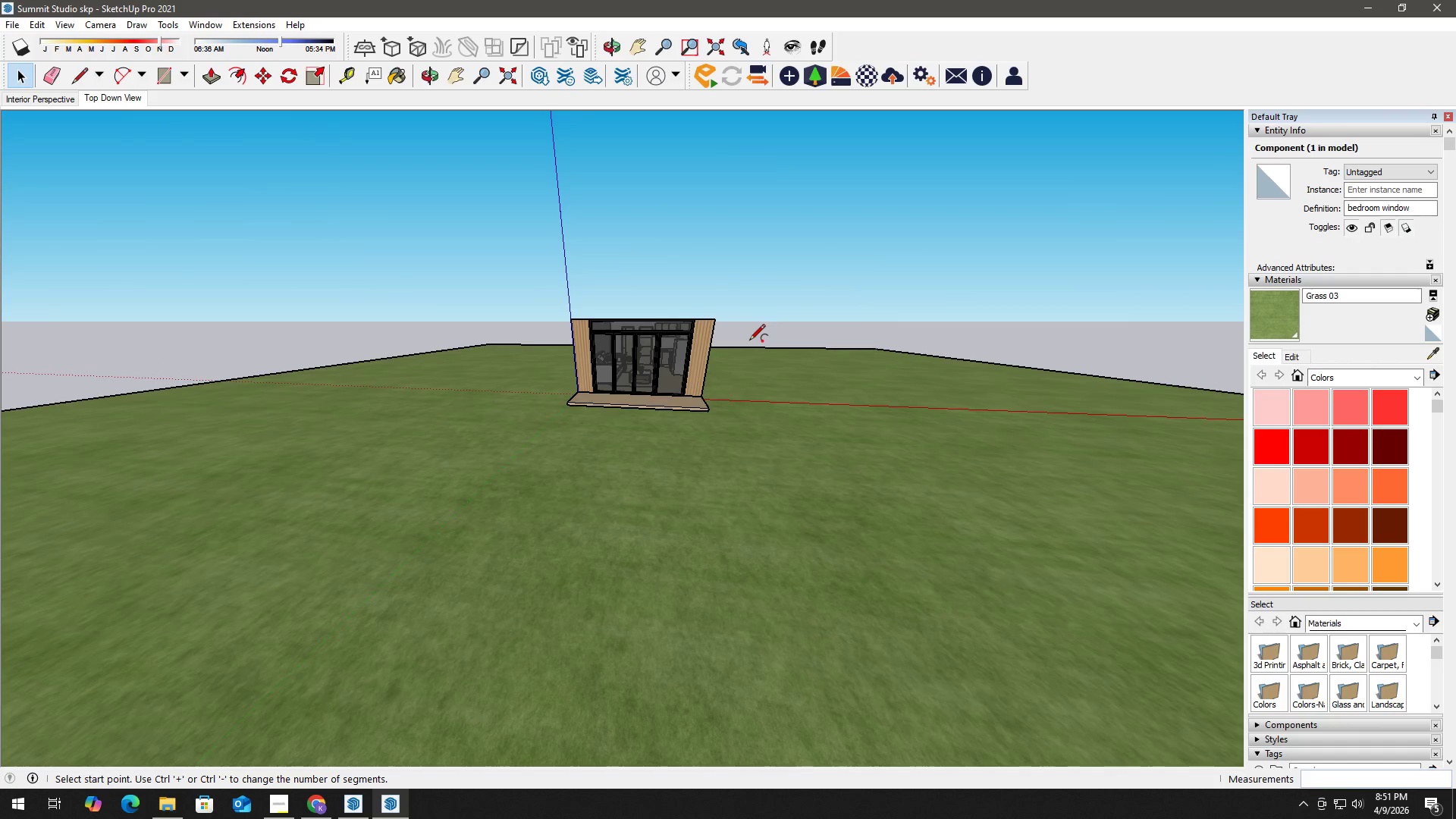 
hold_key(key=W, duration=0.62)
 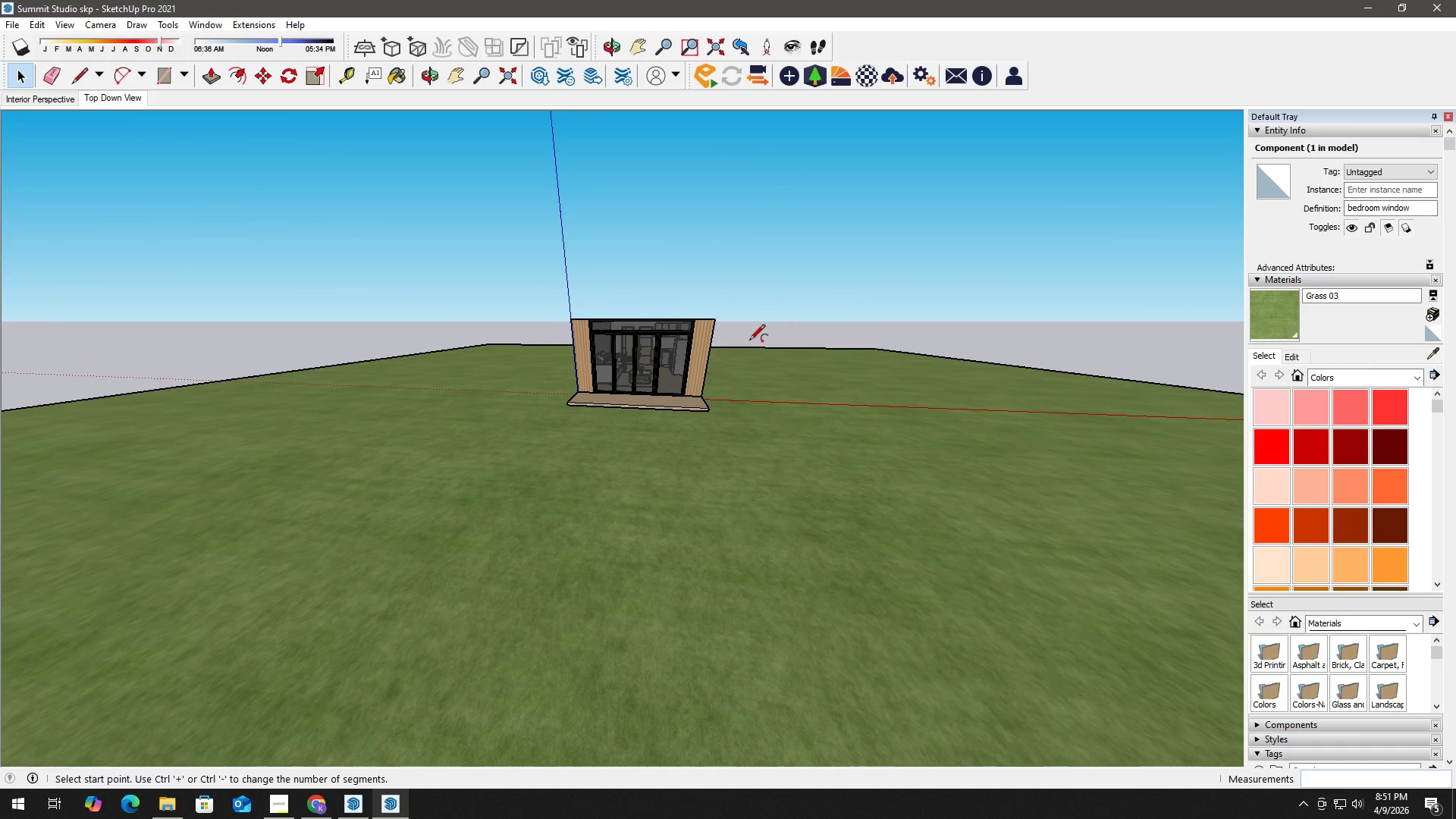 
scroll: coordinate [749, 341], scroll_direction: up, amount: 1.0
 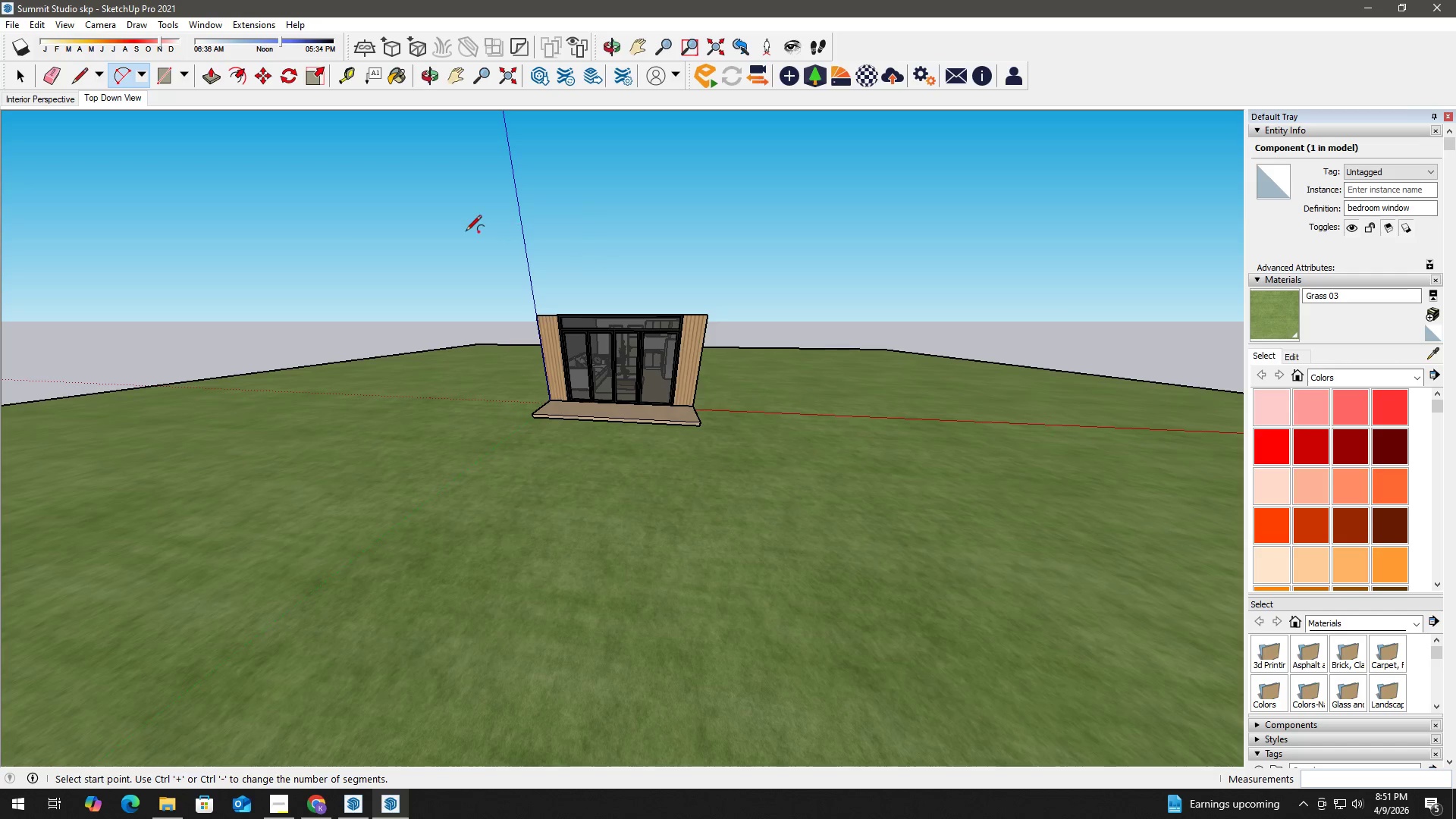 
key(Alt+Tab)
 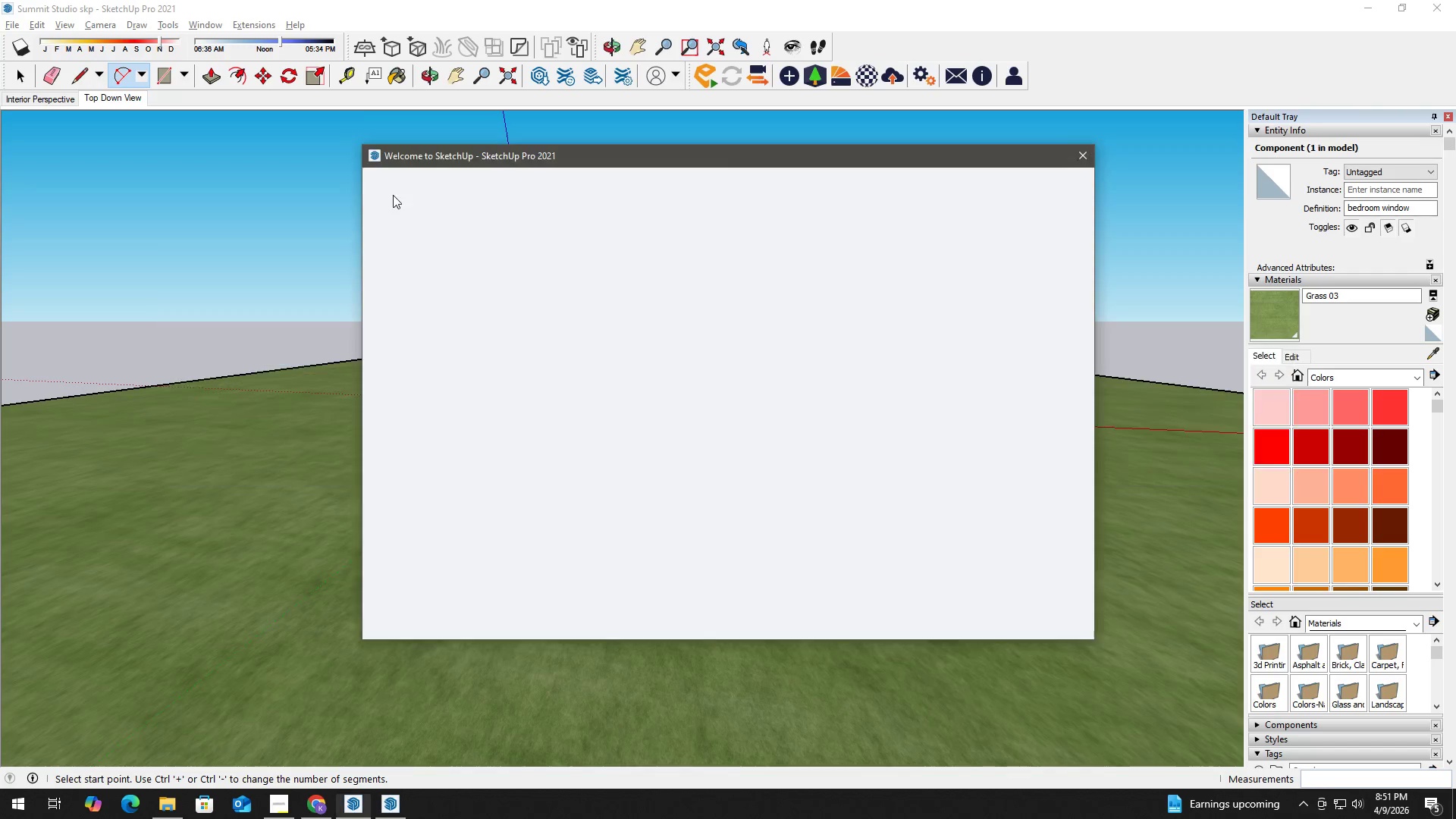 
key(Alt+AltLeft)
 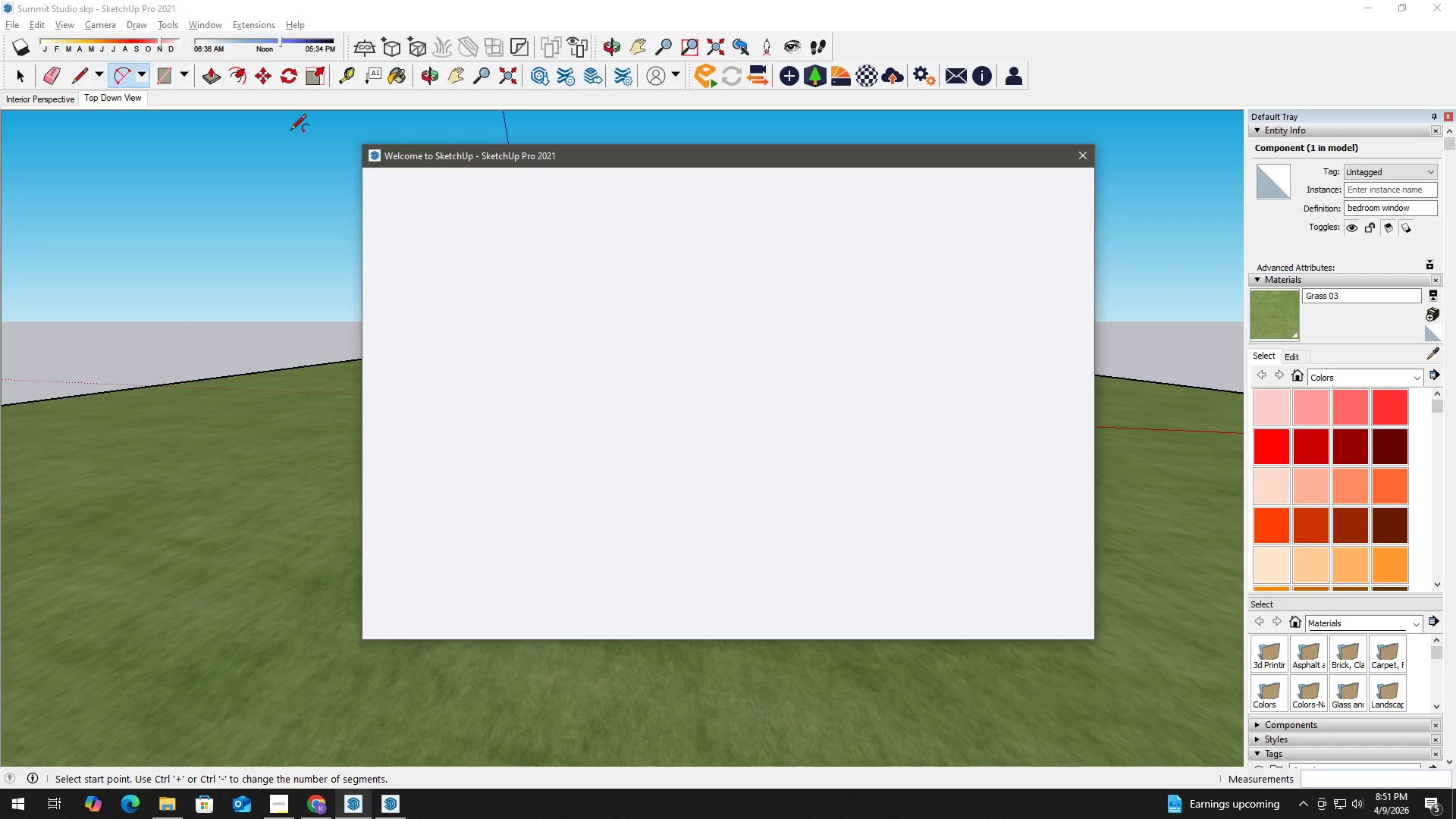 
key(Alt+Tab)
 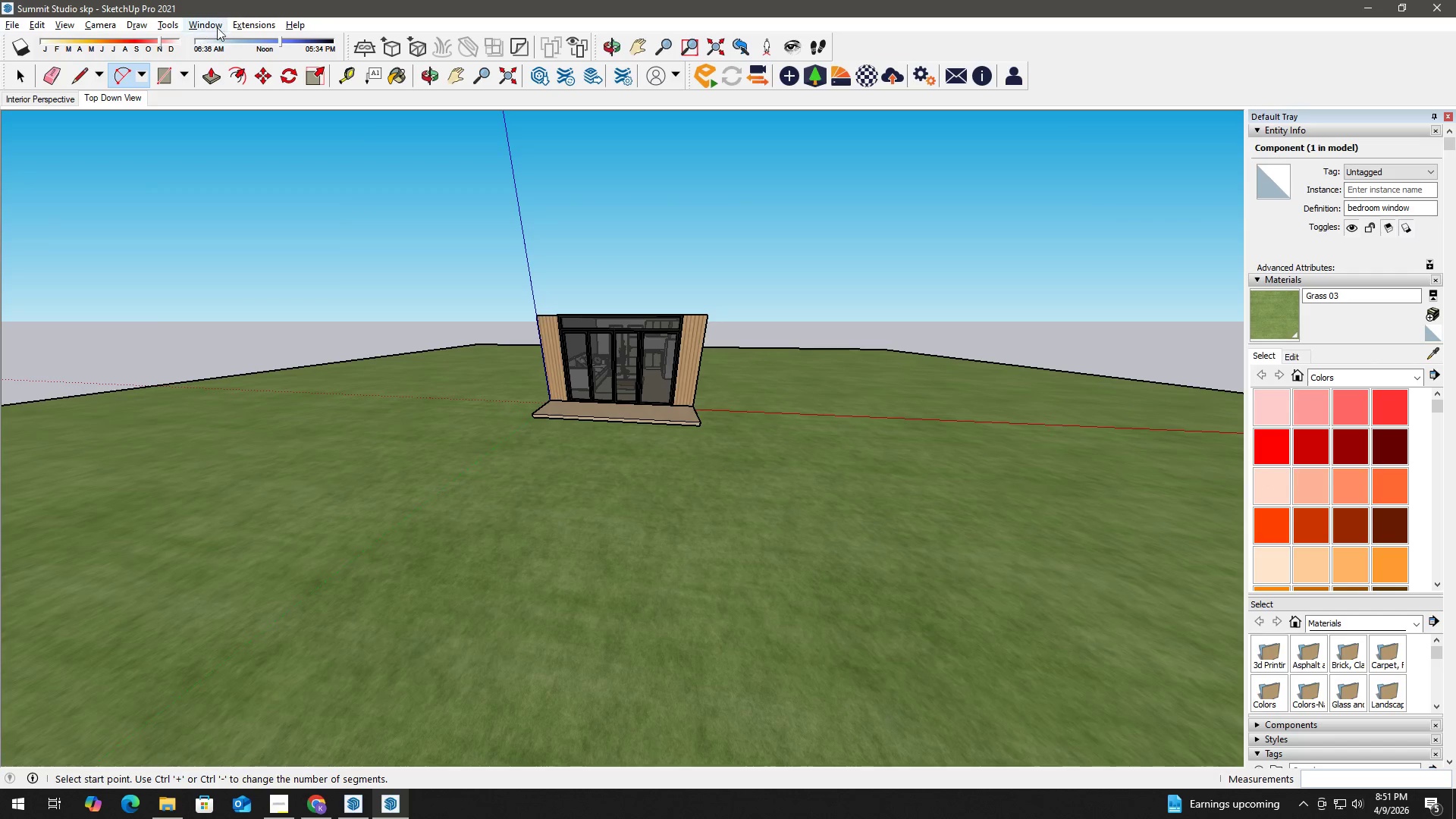 
left_click([244, 27])
 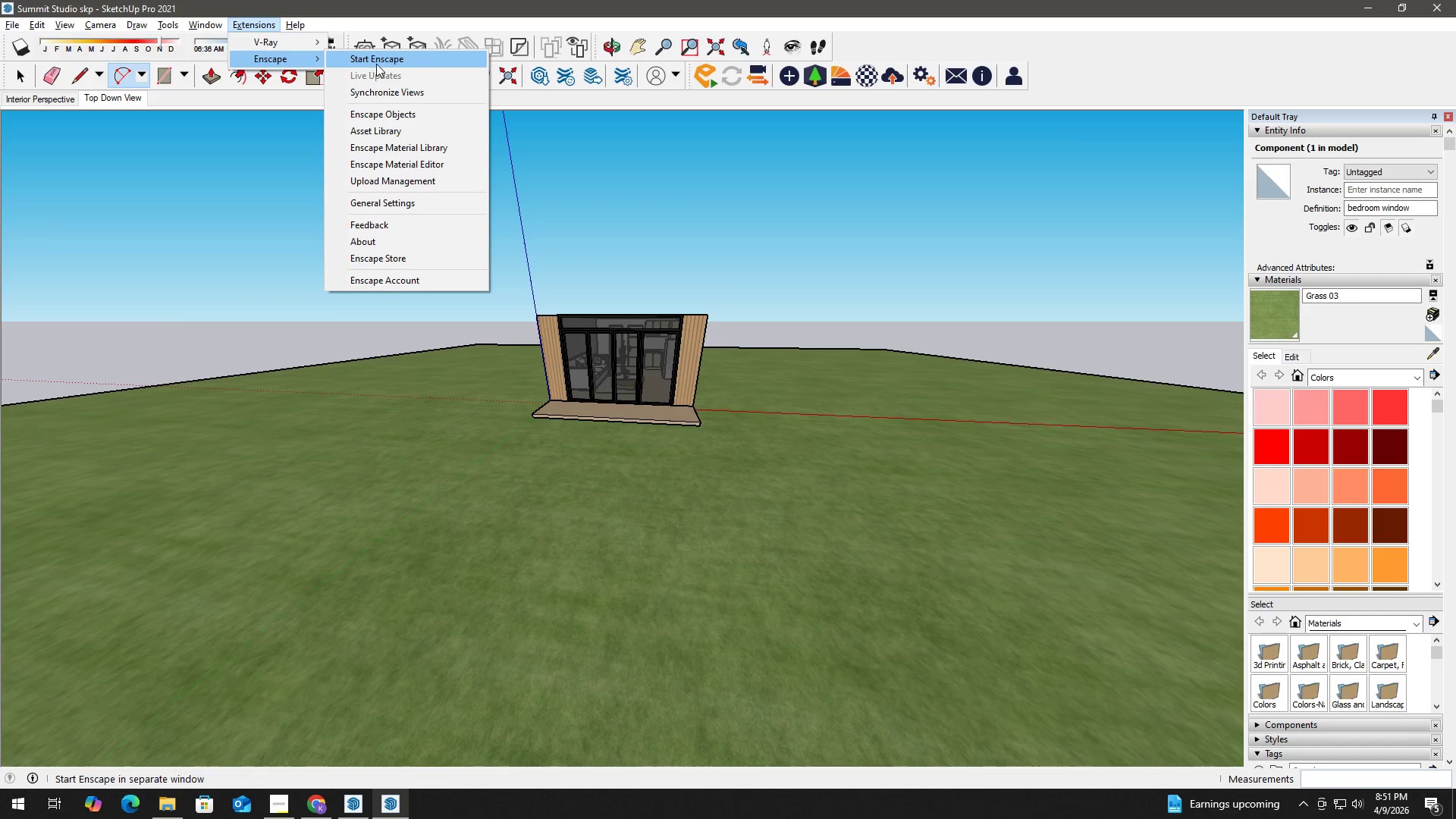 
left_click([376, 64])
 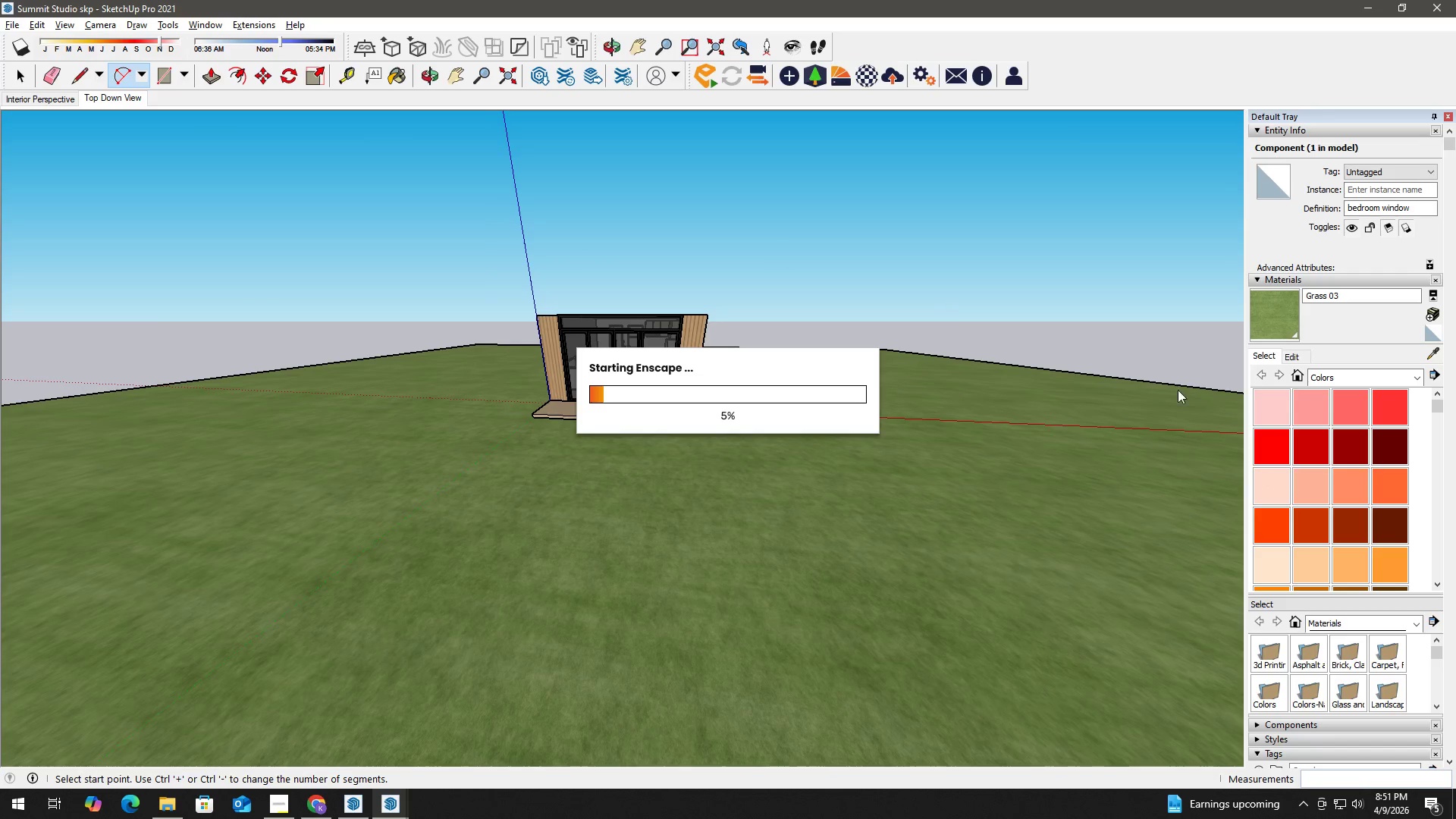 
left_click([1301, 293])
 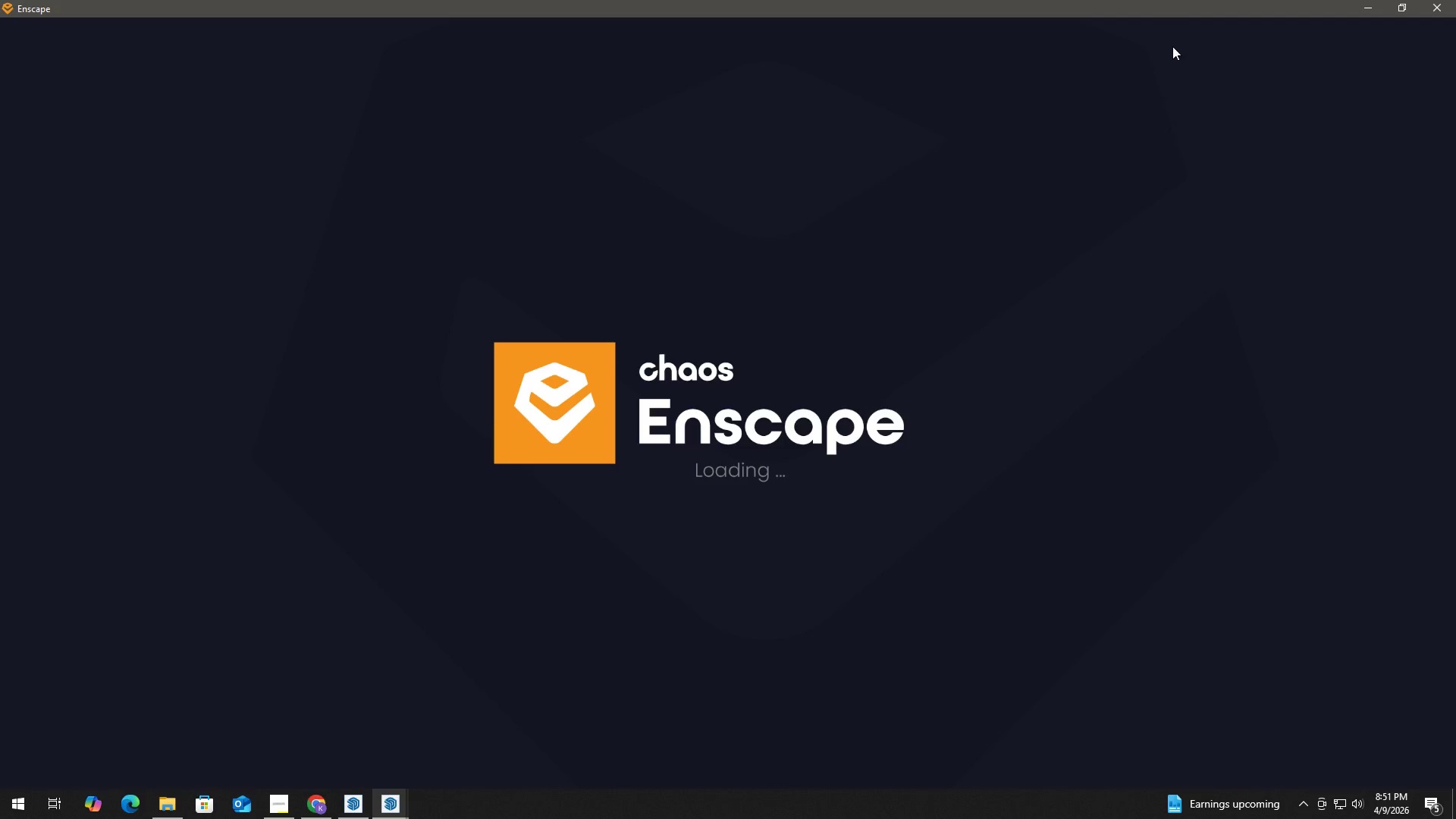 
key(Alt+Tab)
 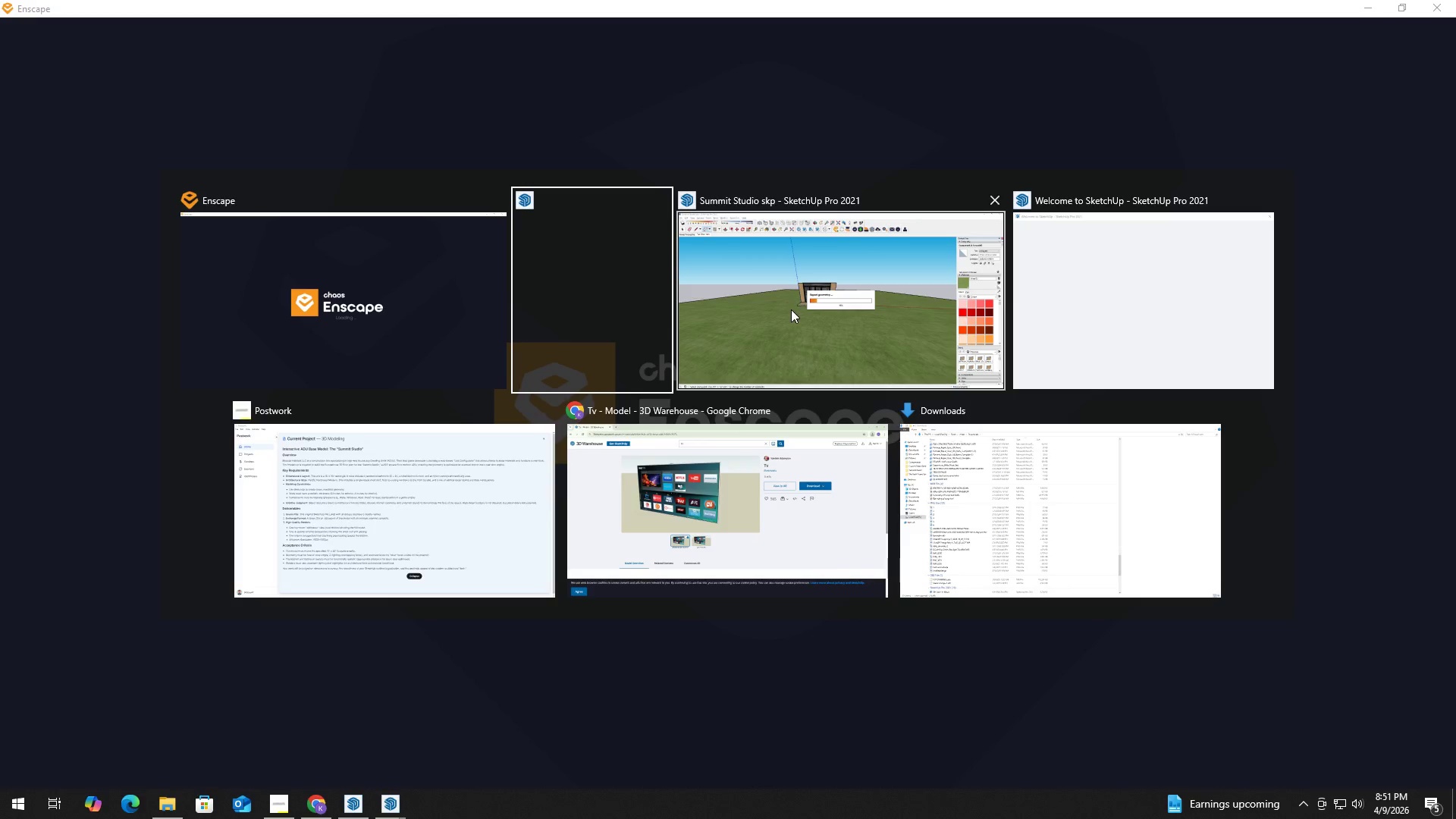 
left_click([781, 305])
 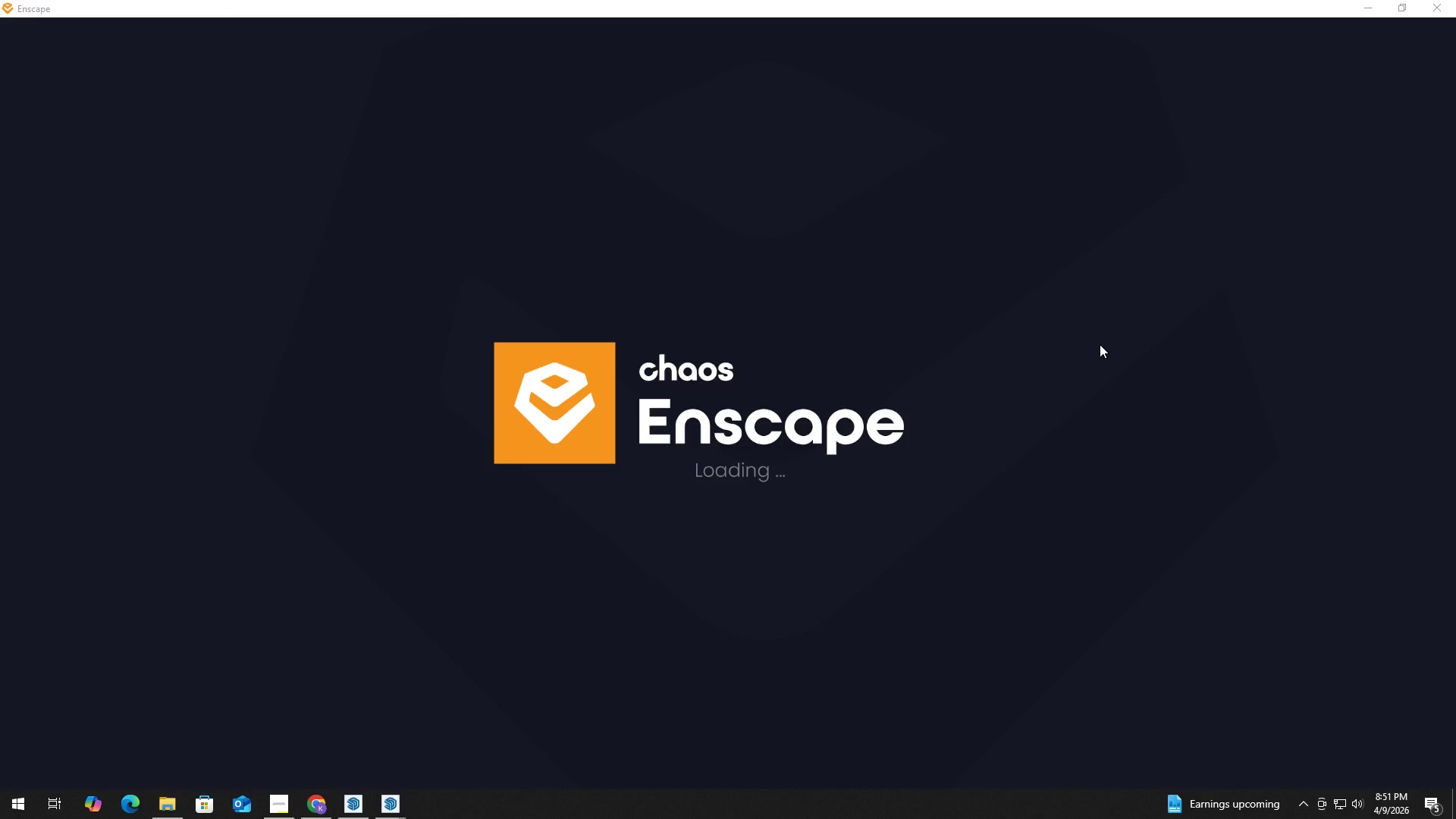 
wait(18.7)
 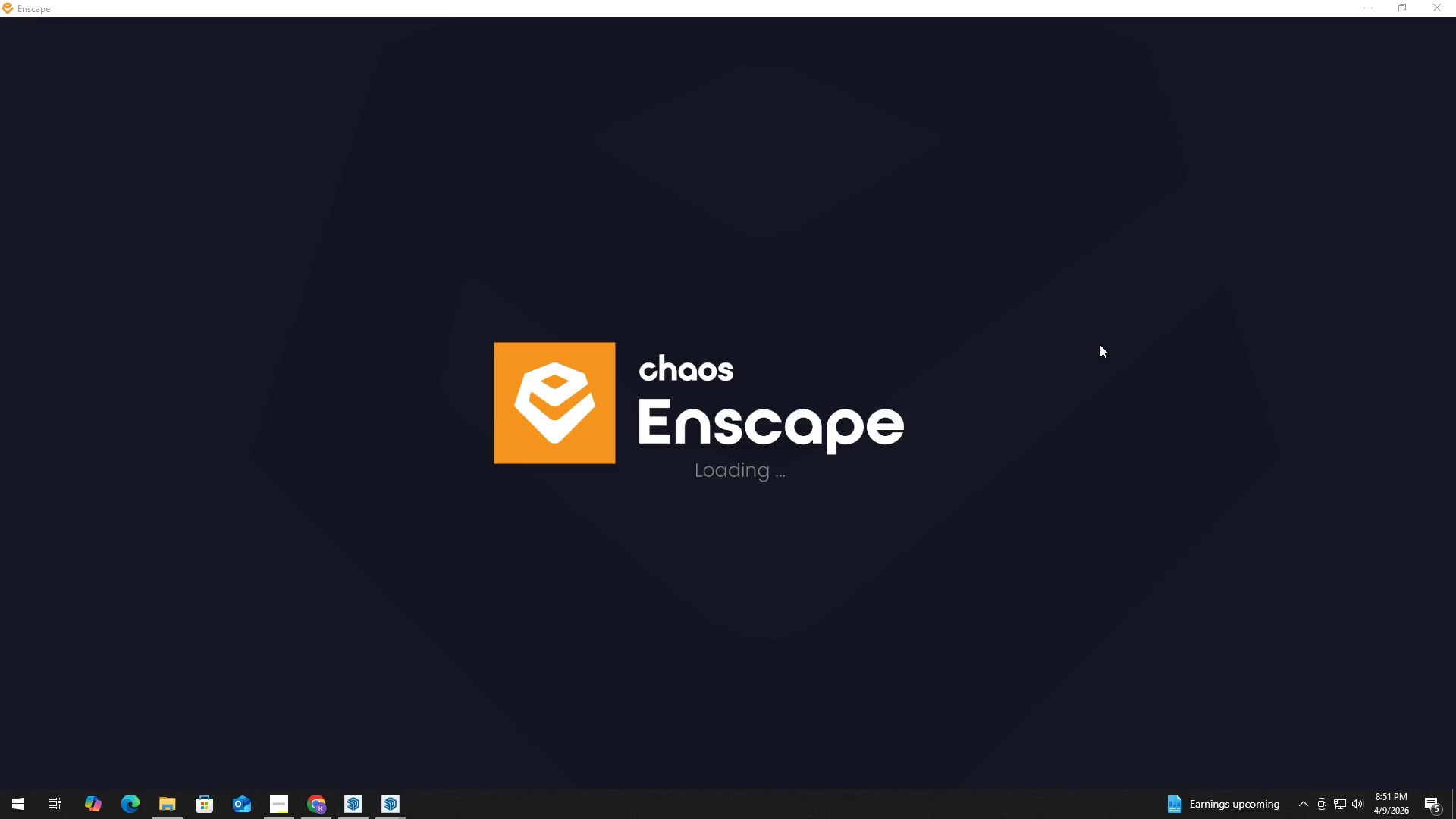 
mouse_move([396, 791])
 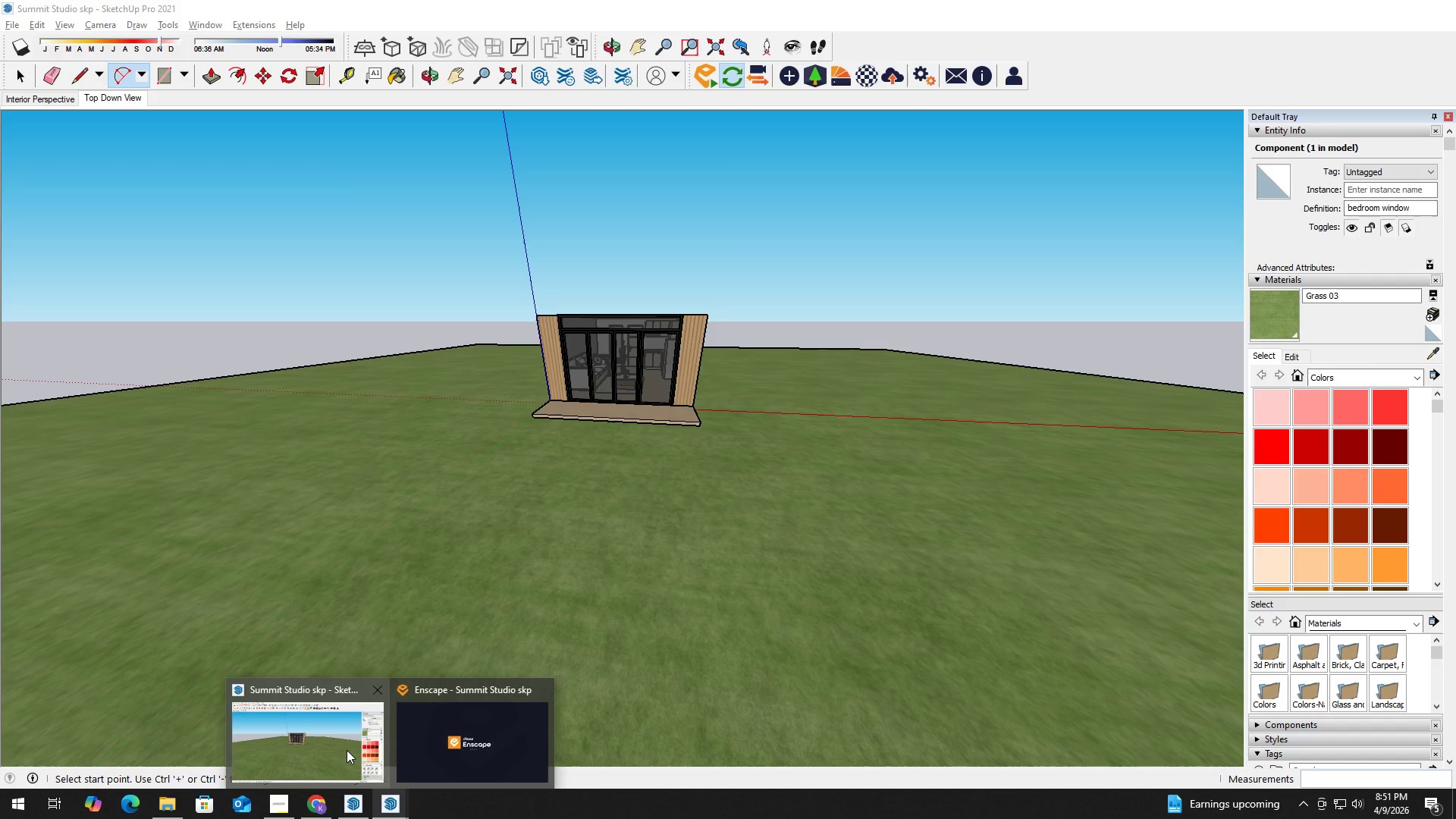 
left_click([347, 750])
 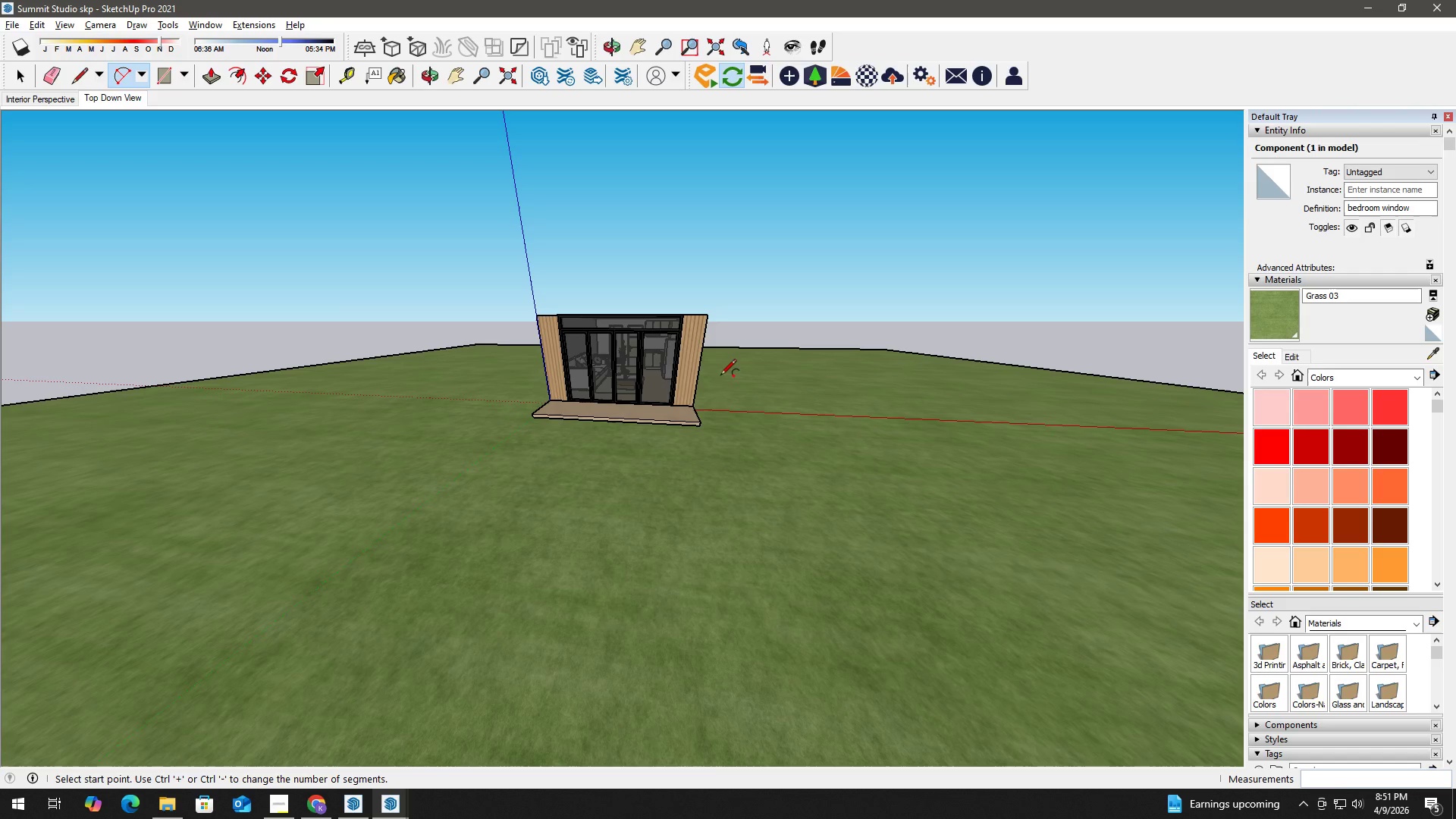 
key(Space)
 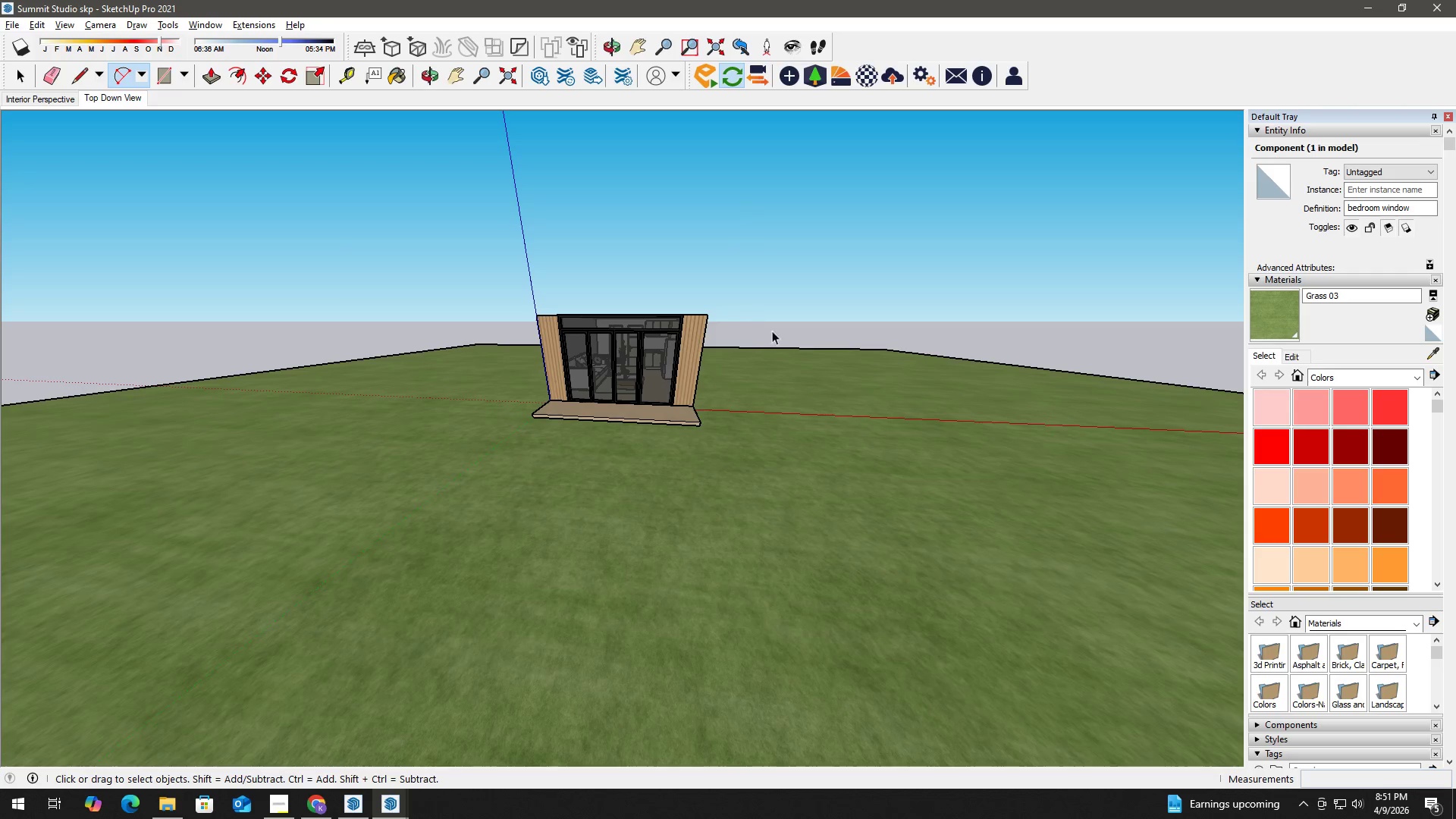 
scroll: coordinate [912, 402], scroll_direction: down, amount: 4.0
 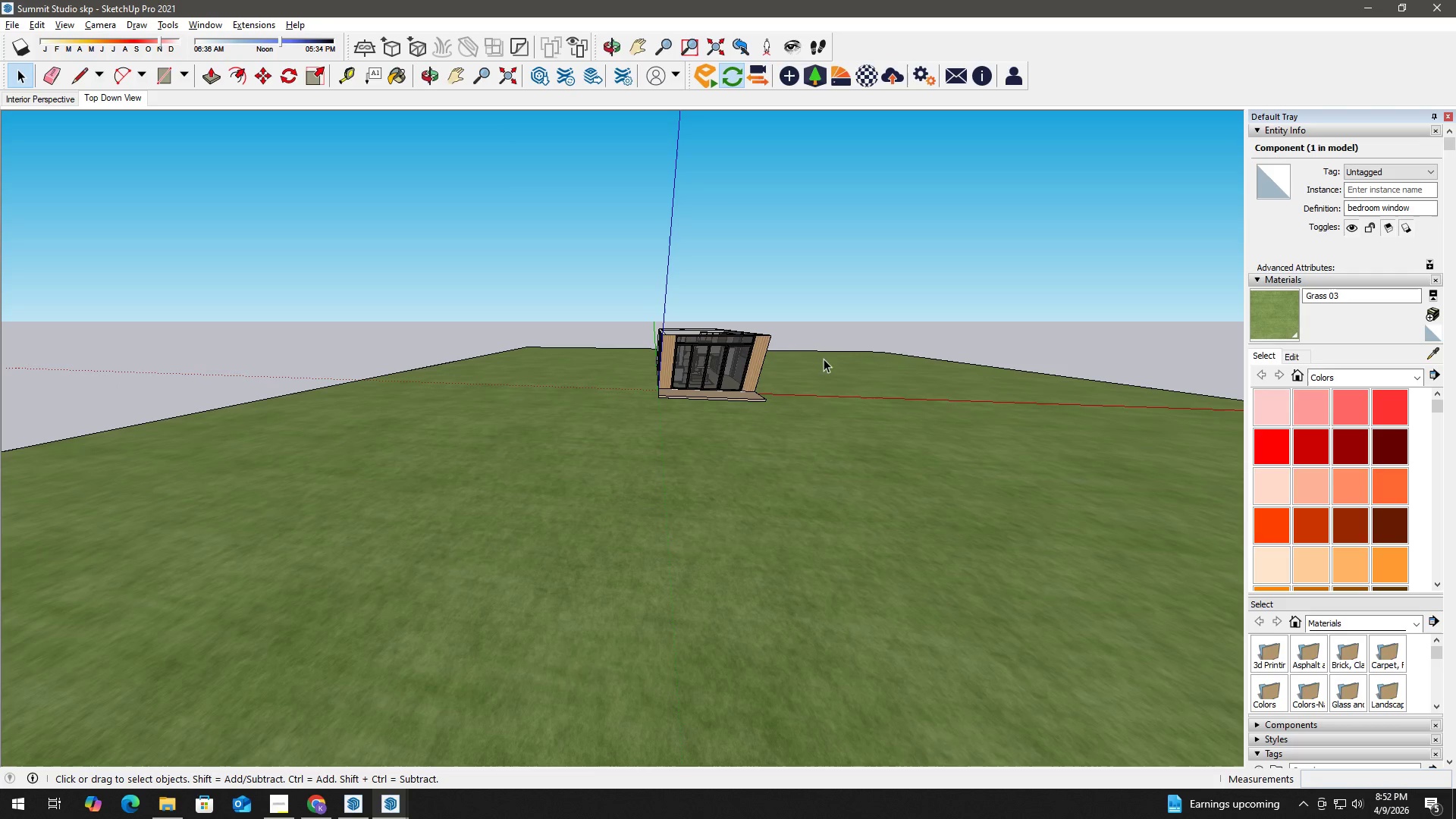 
key(H)
 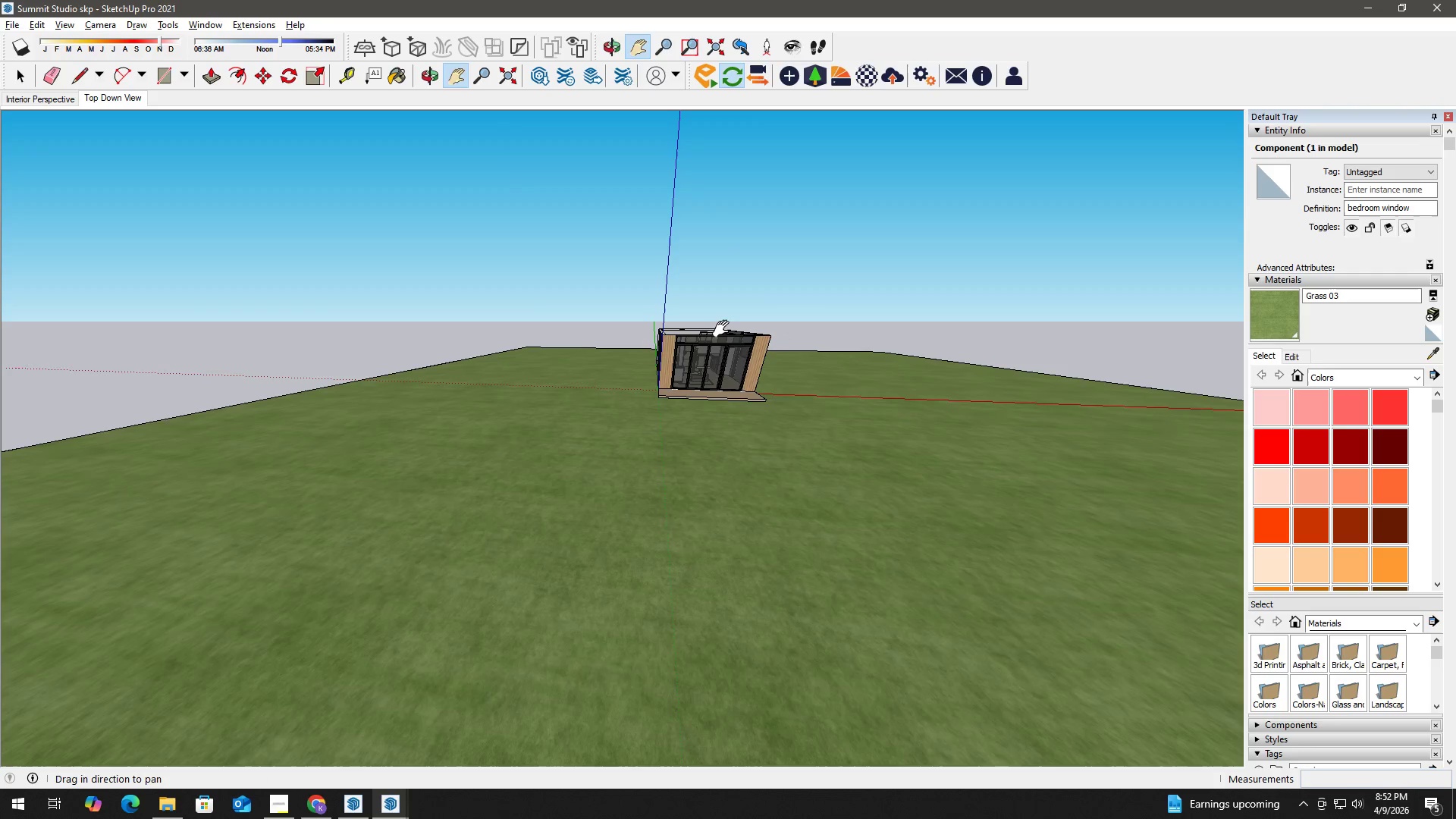 
scroll: coordinate [723, 340], scroll_direction: up, amount: 8.0
 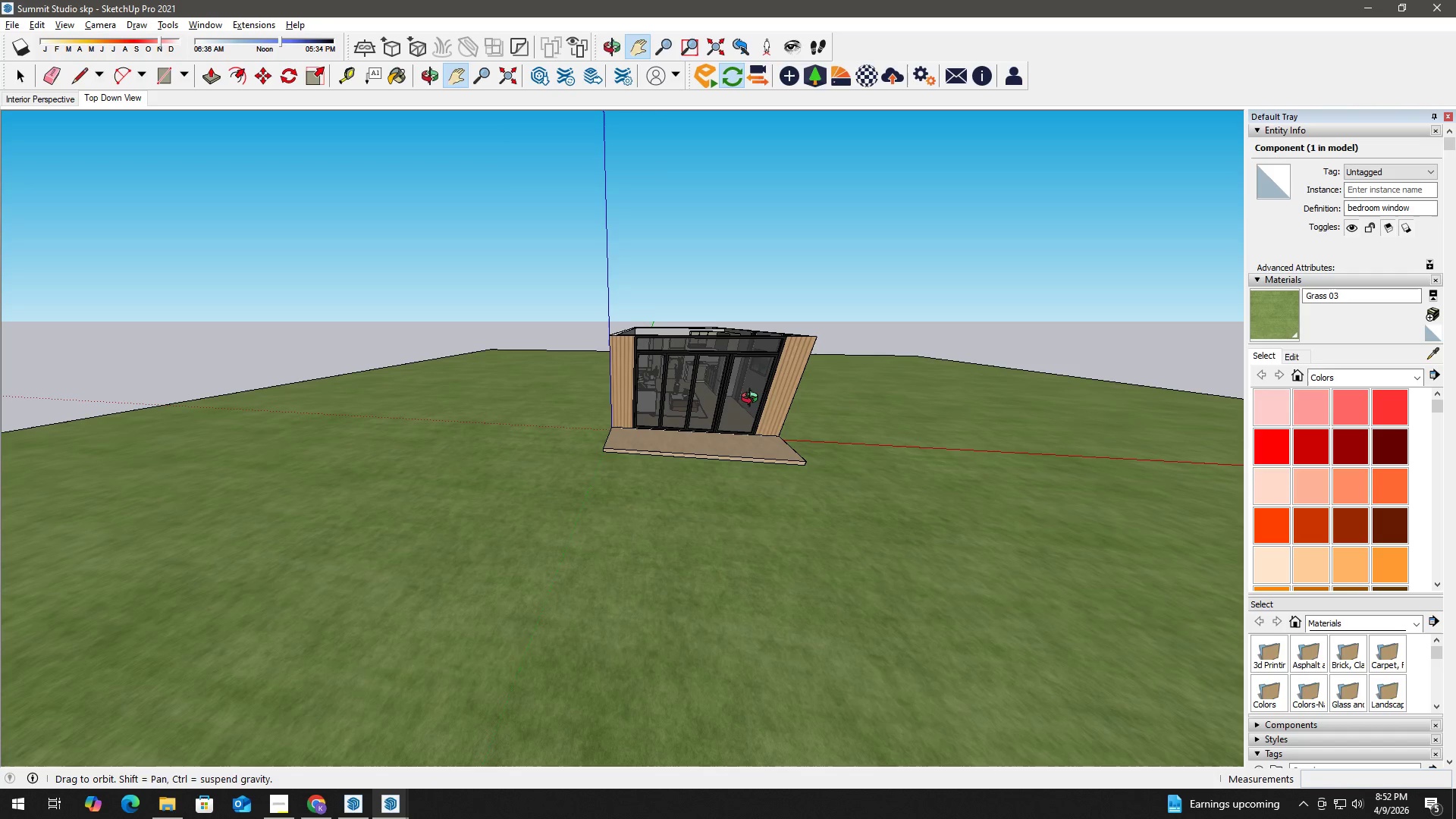 
type(aw)
 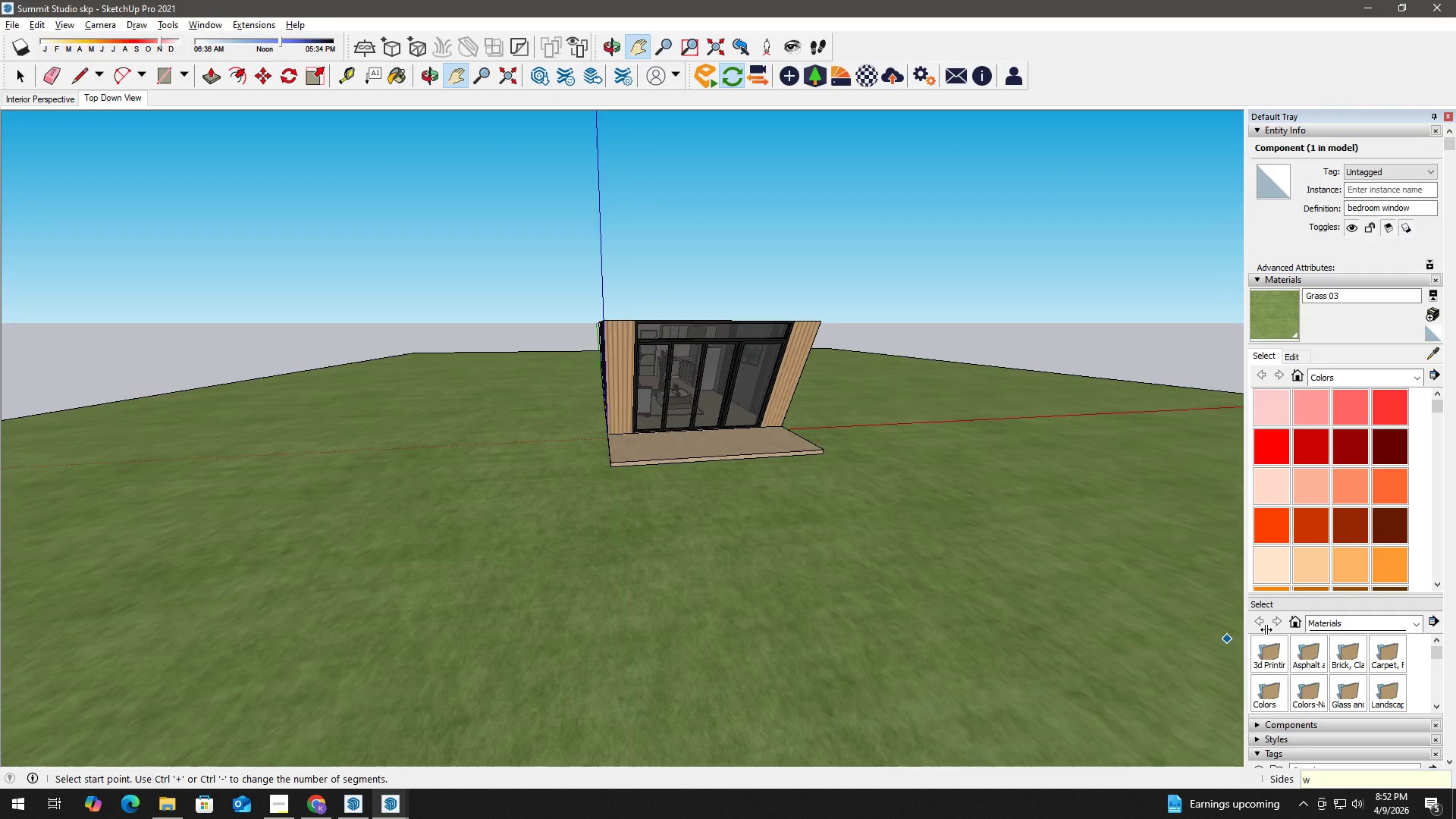 
scroll: coordinate [720, 387], scroll_direction: up, amount: 4.0
 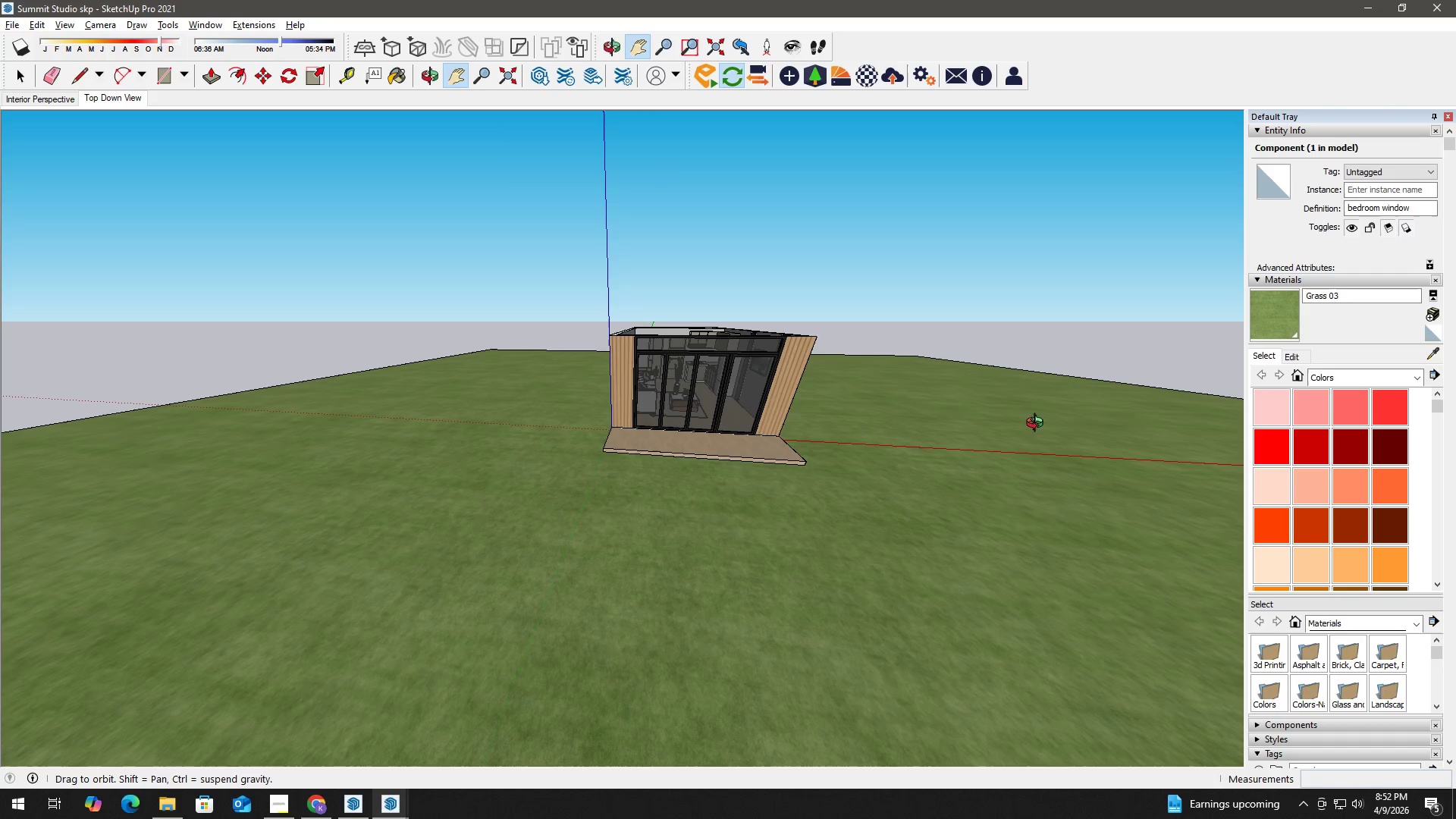 
scroll: coordinate [1294, 604], scroll_direction: down, amount: 2.0
 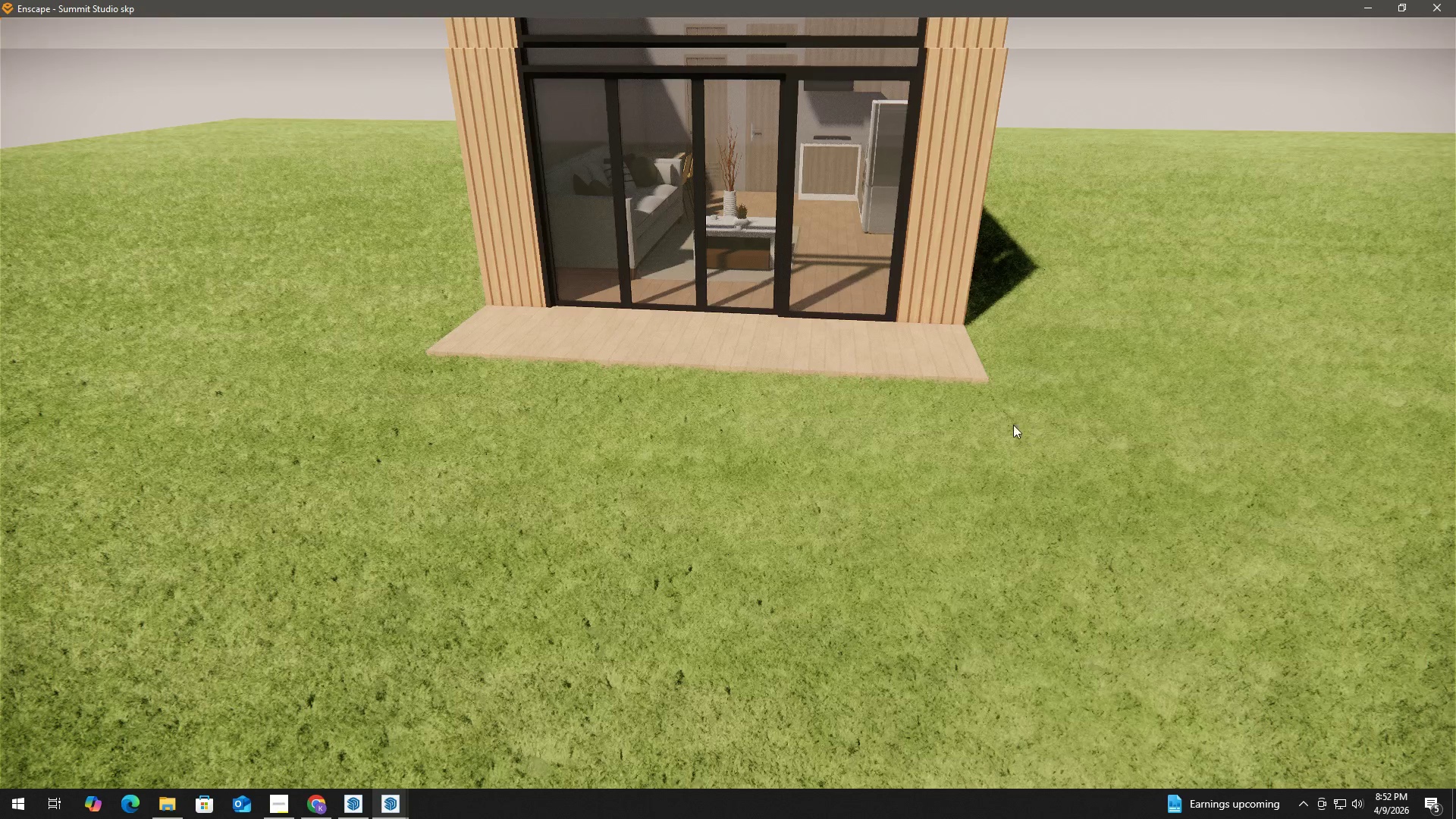 
left_click_drag(start_coordinate=[918, 400], to_coordinate=[918, 393])
 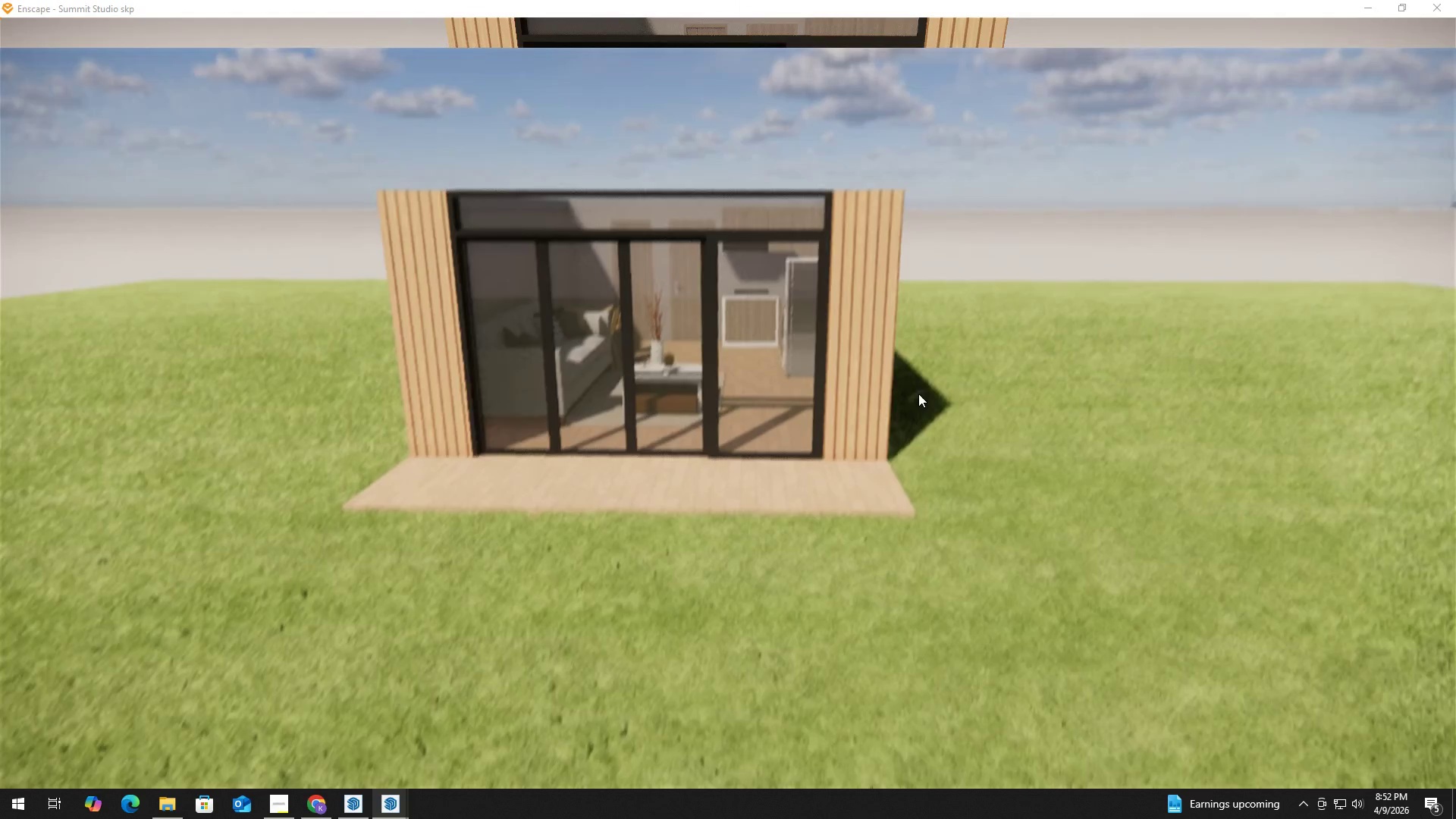 
hold_key(key=A, duration=1.2)
 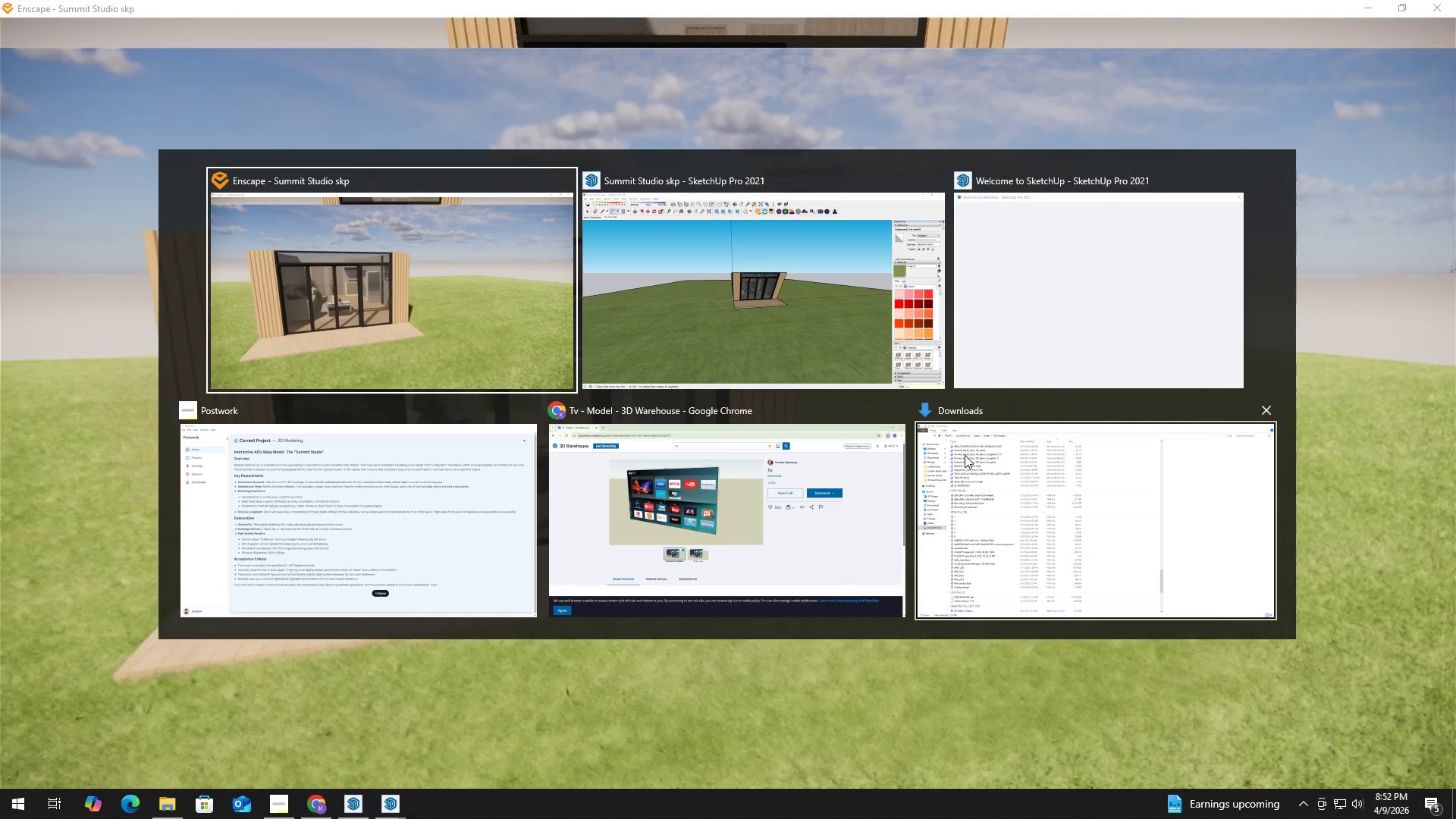 
hold_key(key=W, duration=0.7)
 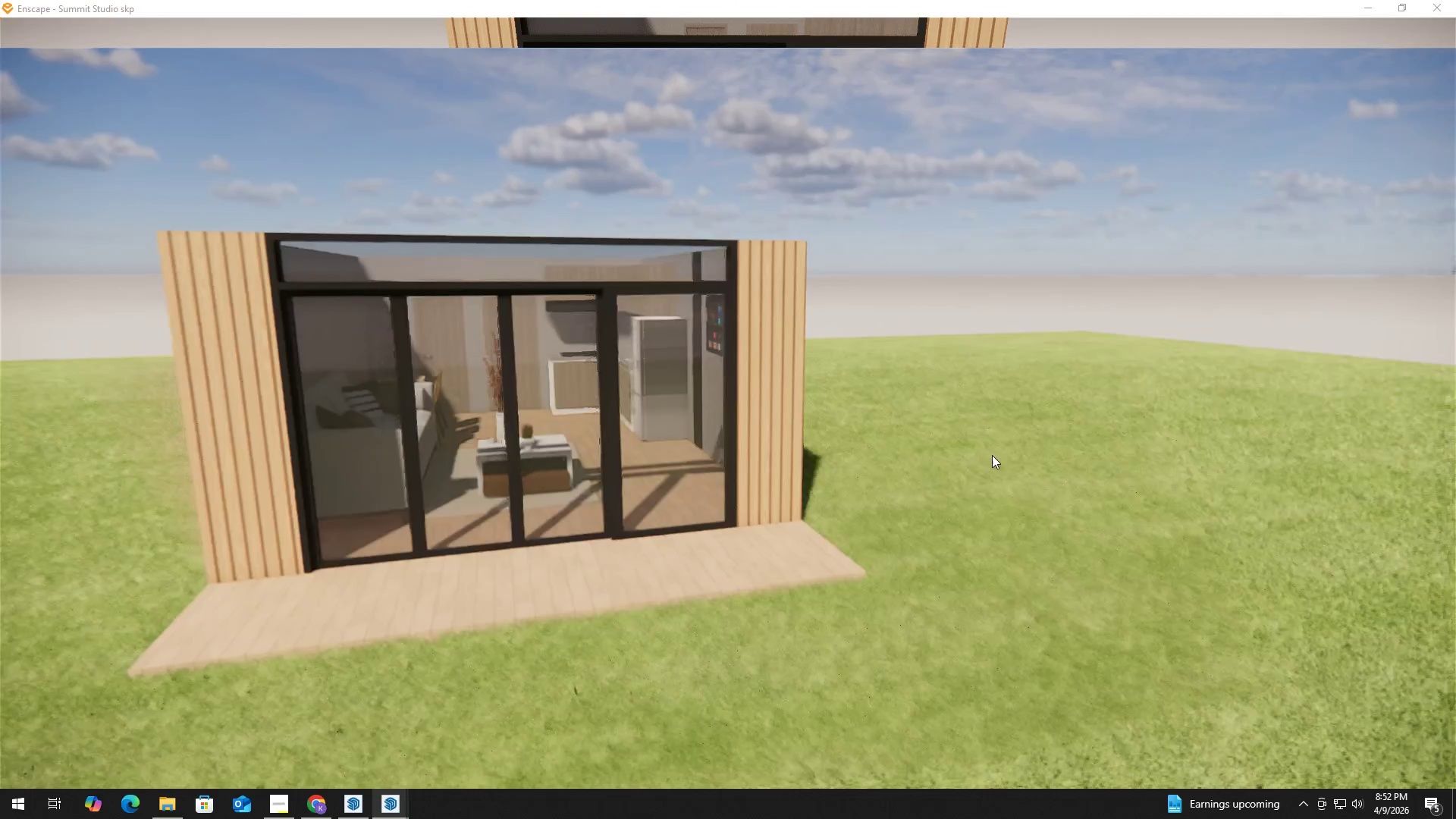 
left_click_drag(start_coordinate=[954, 444], to_coordinate=[965, 447])
 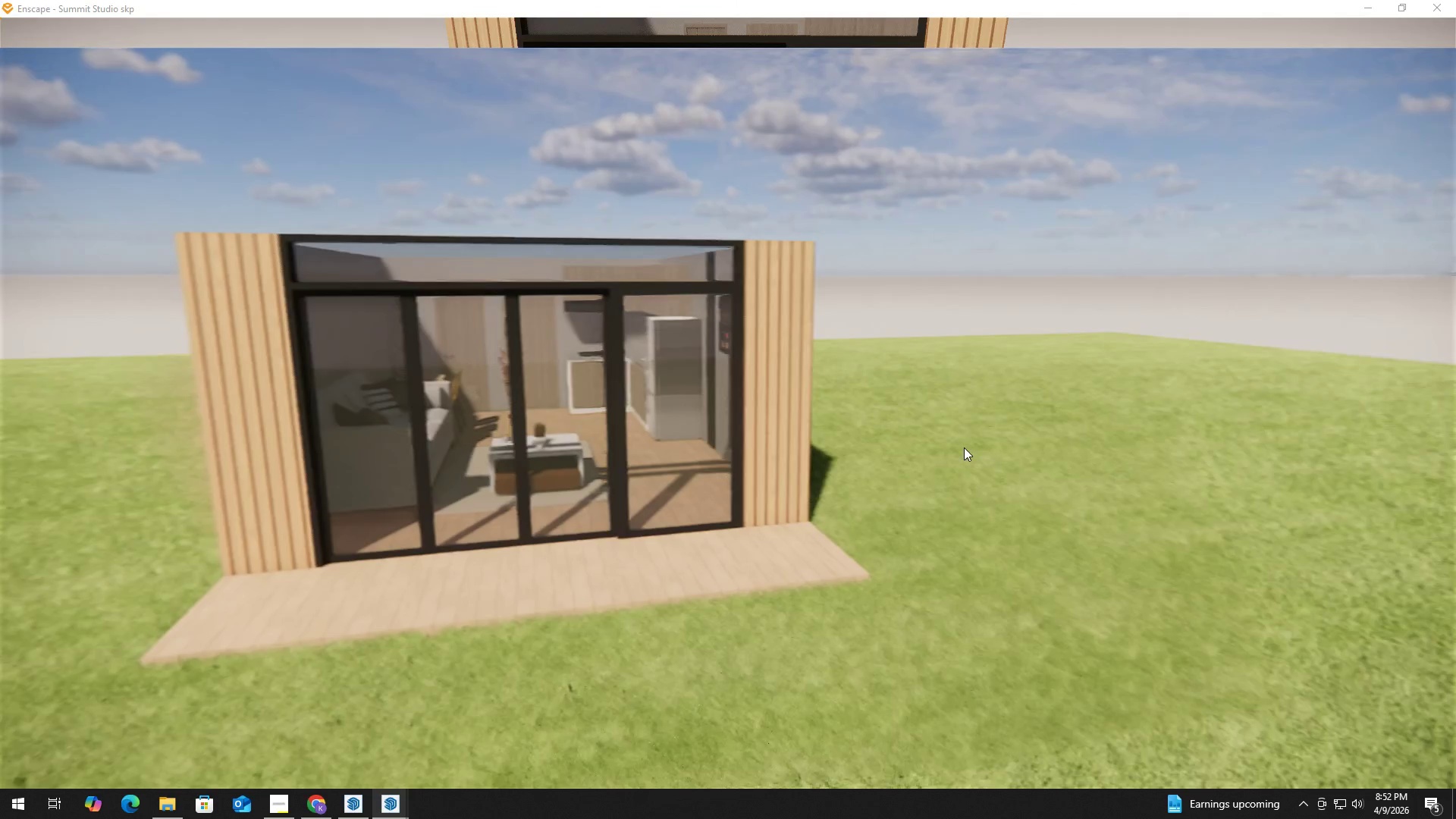 
key(Alt+Tab)
 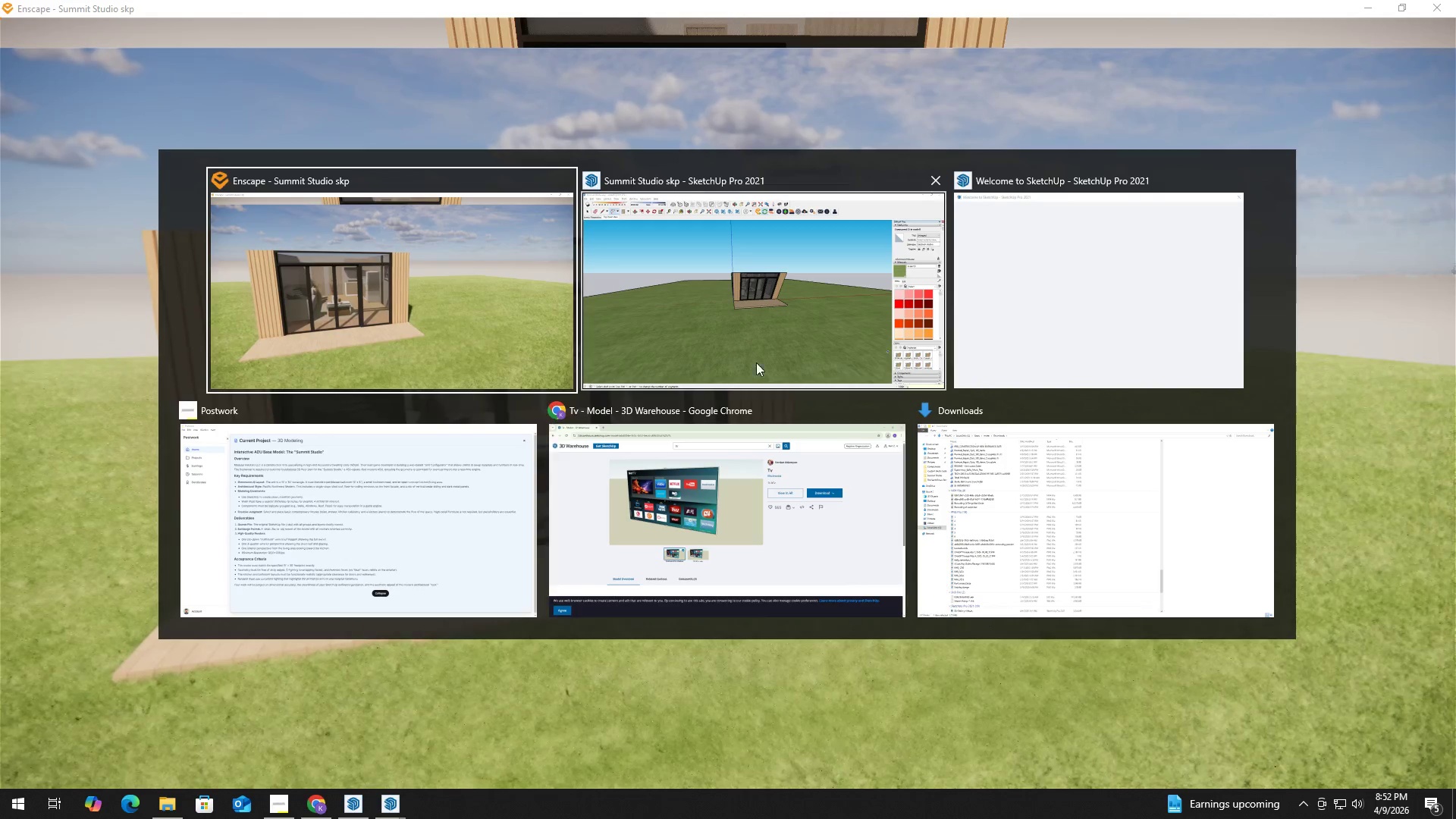 
left_click([752, 337])
 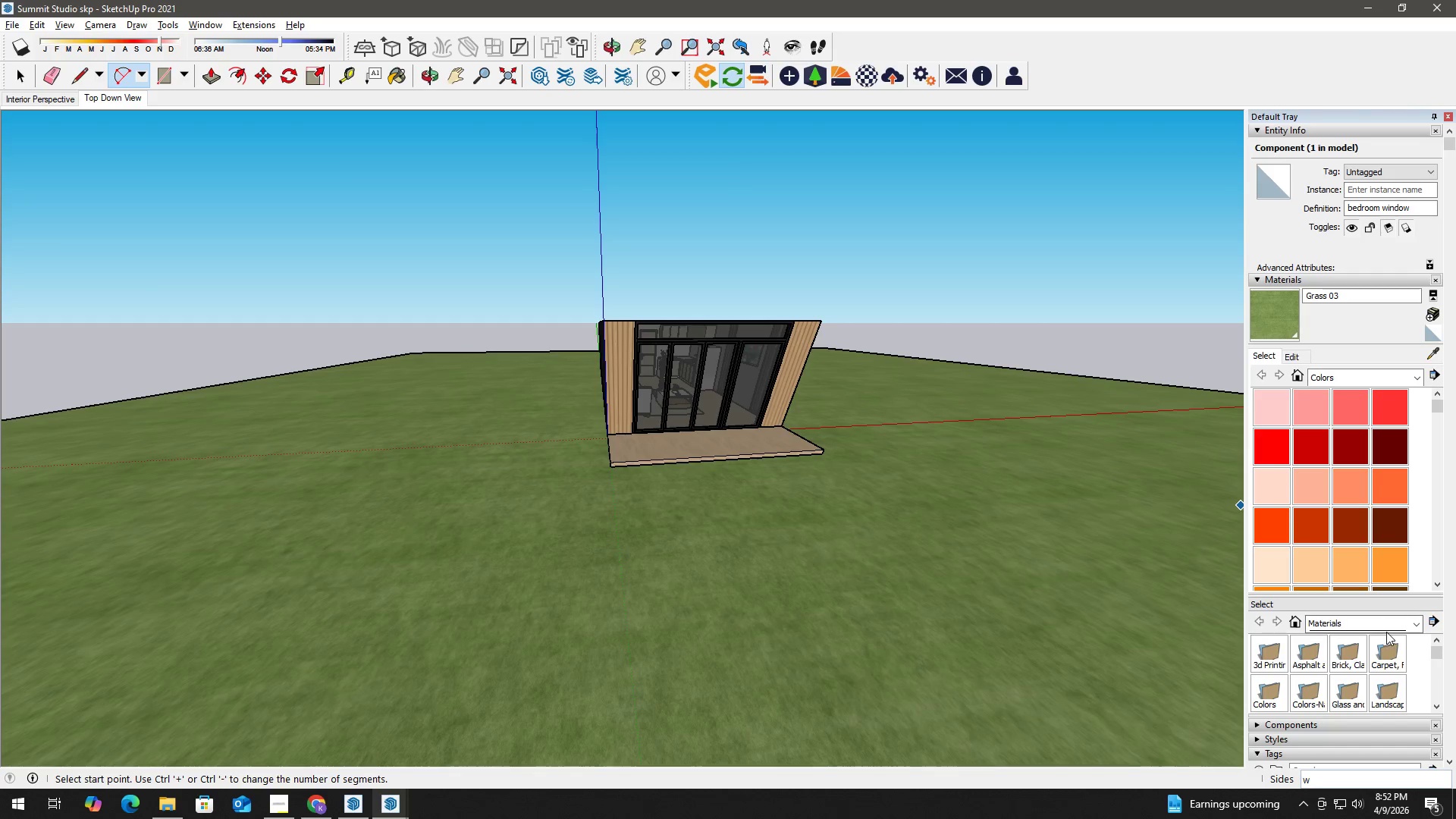 
scroll: coordinate [1347, 639], scroll_direction: down, amount: 3.0
 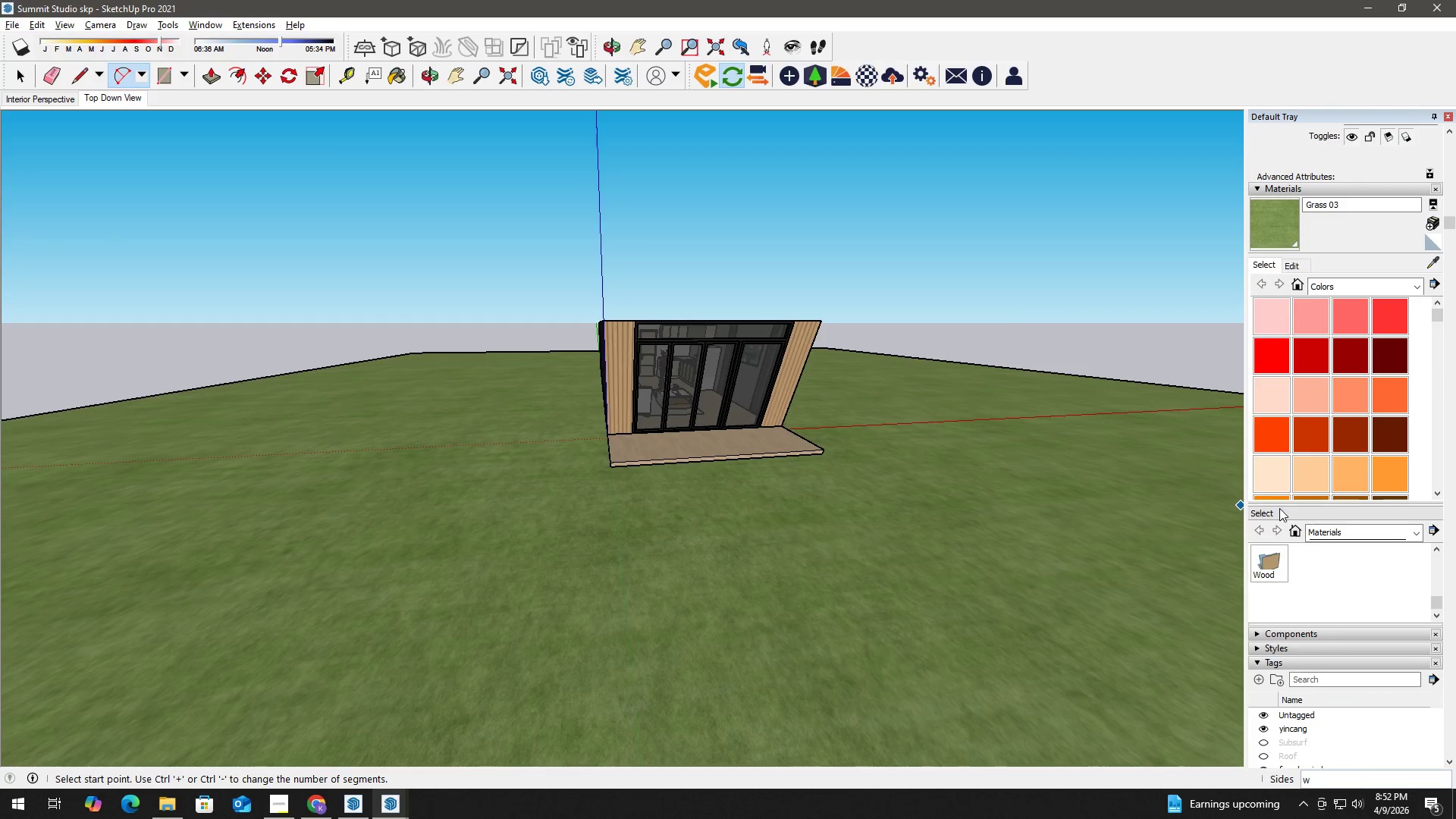 
left_click([1267, 189])
 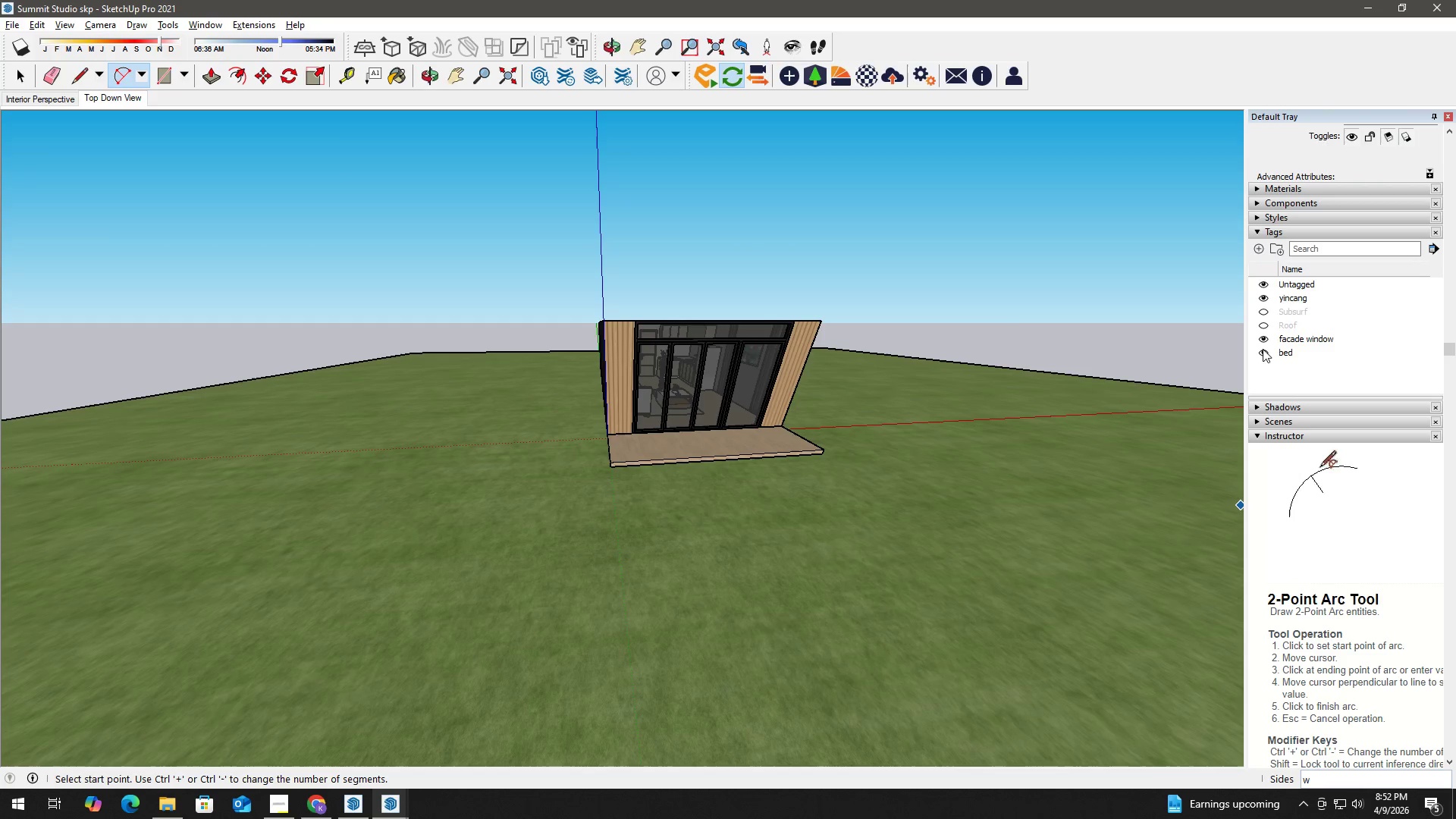 
left_click([1263, 325])
 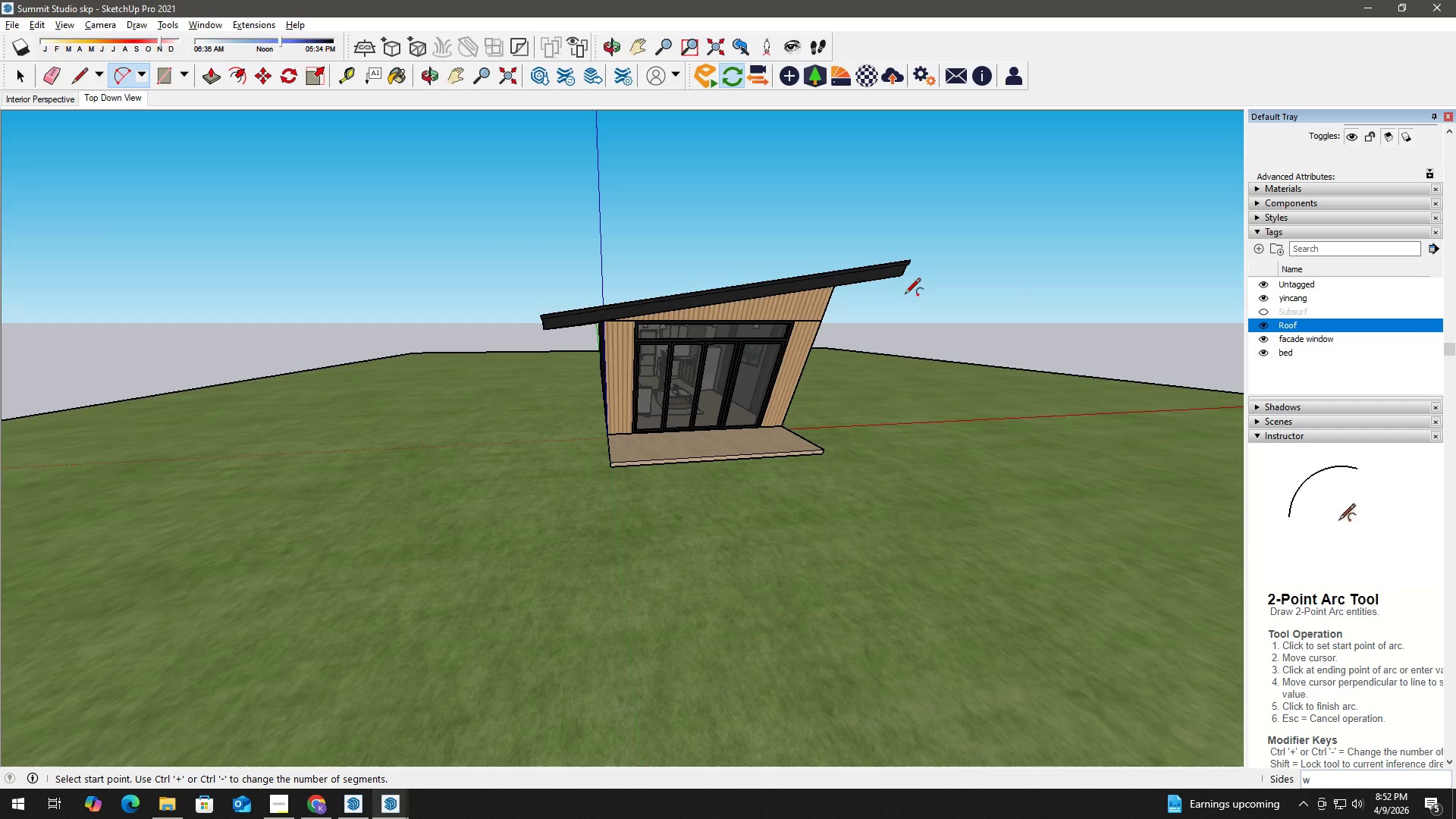 
key(Space)
 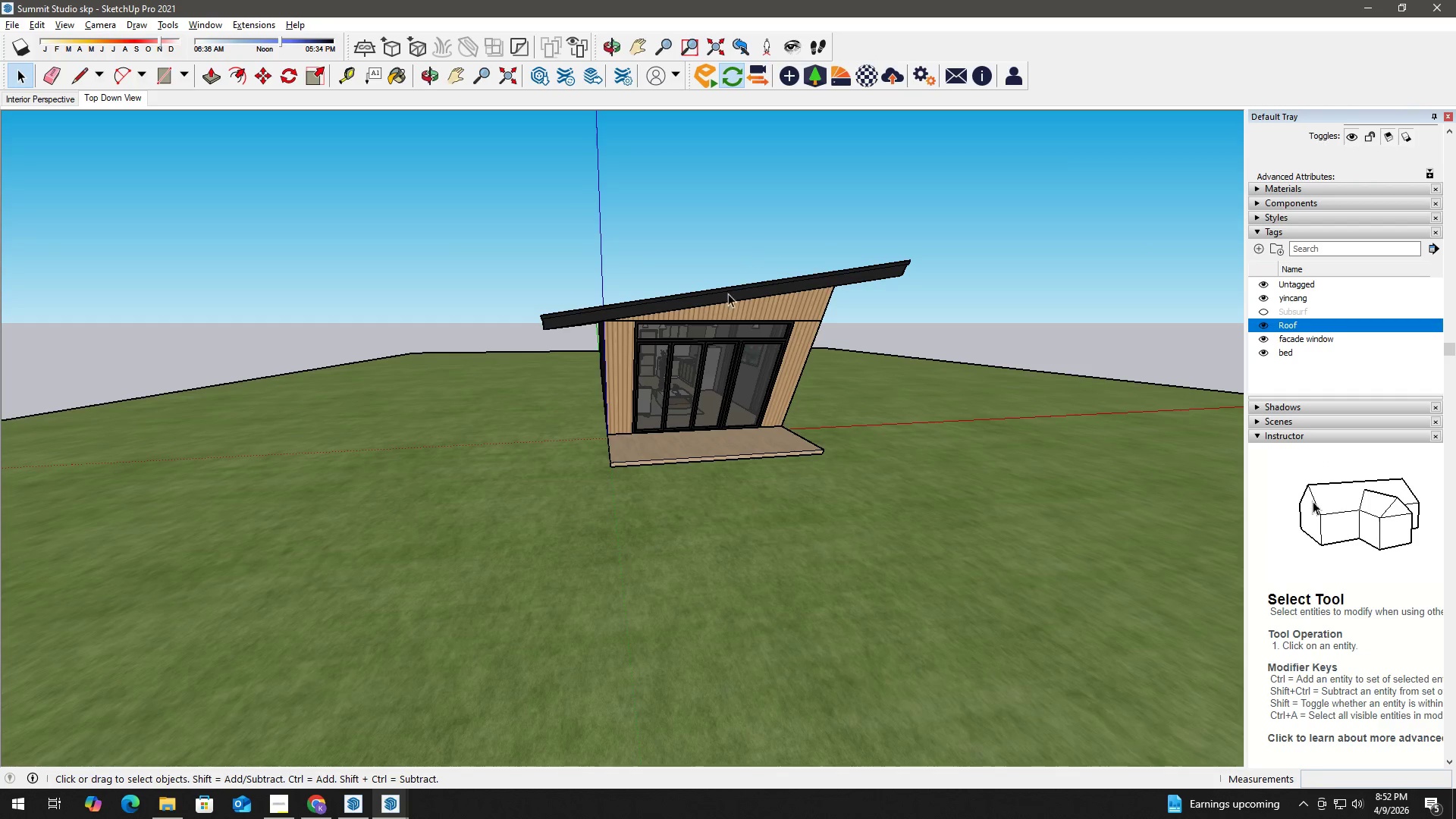 
scroll: coordinate [728, 311], scroll_direction: up, amount: 4.0
 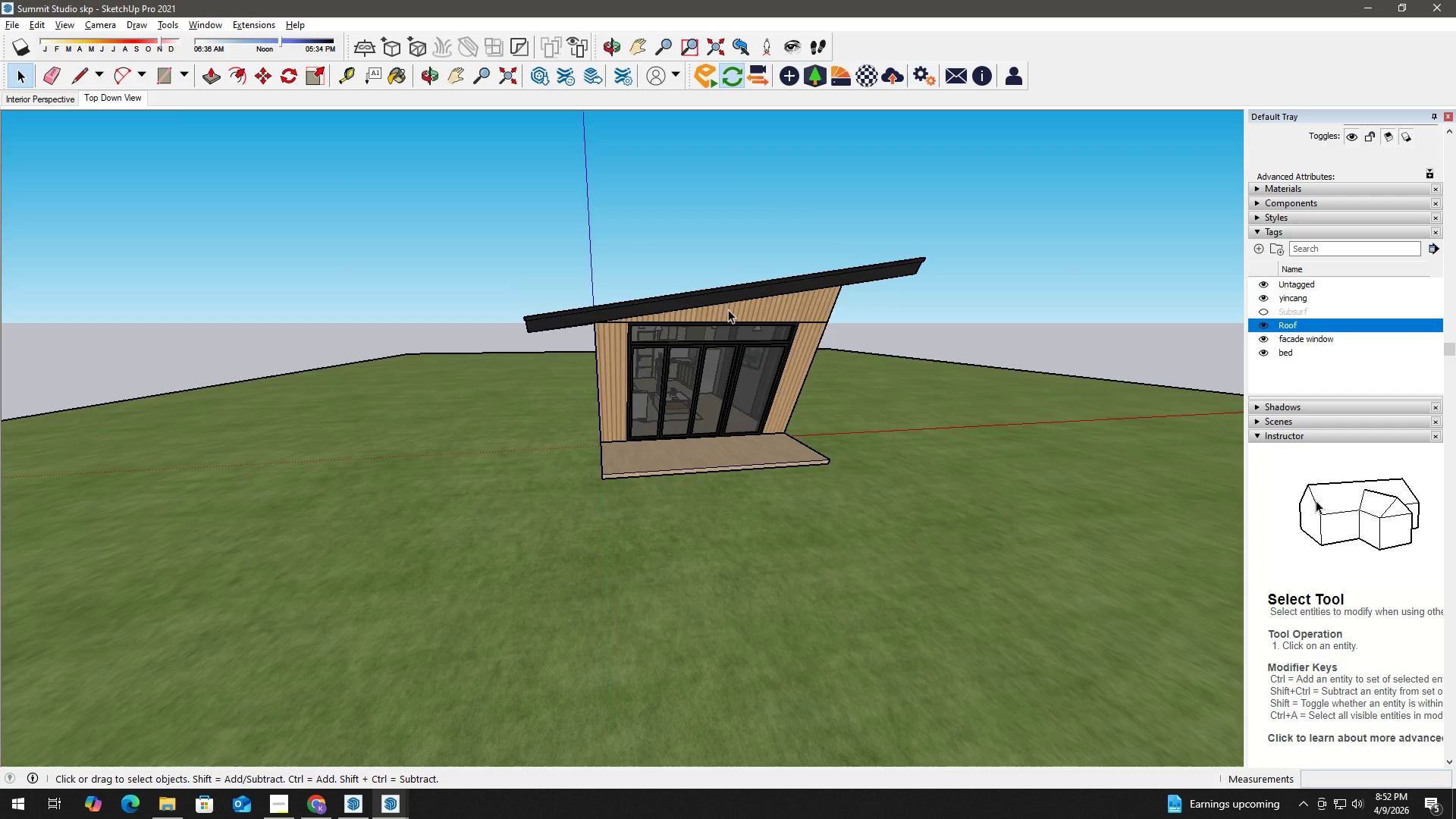 
key(Alt+Tab)
 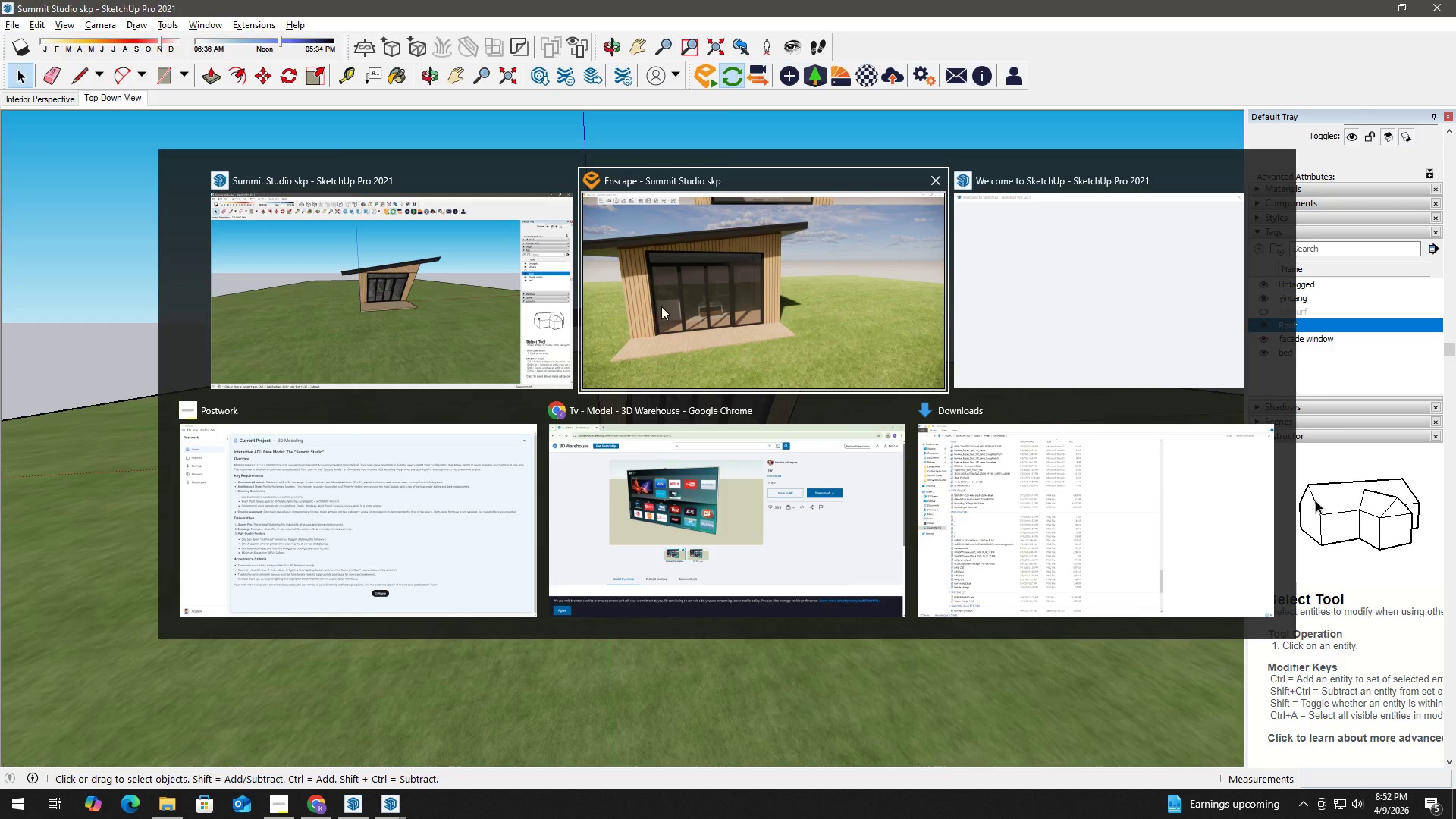 
left_click([676, 303])
 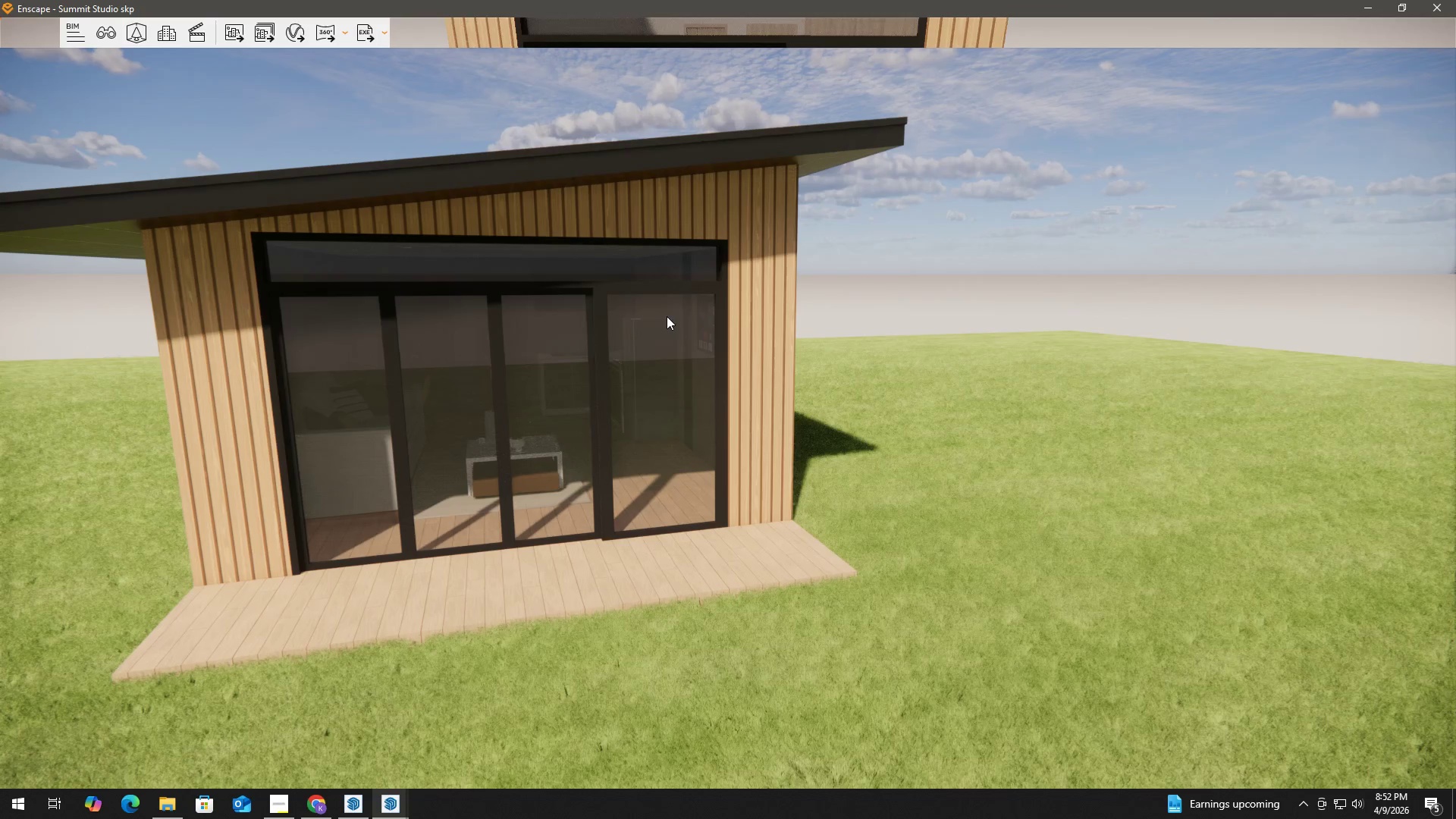 
hold_key(key=A, duration=2.48)
 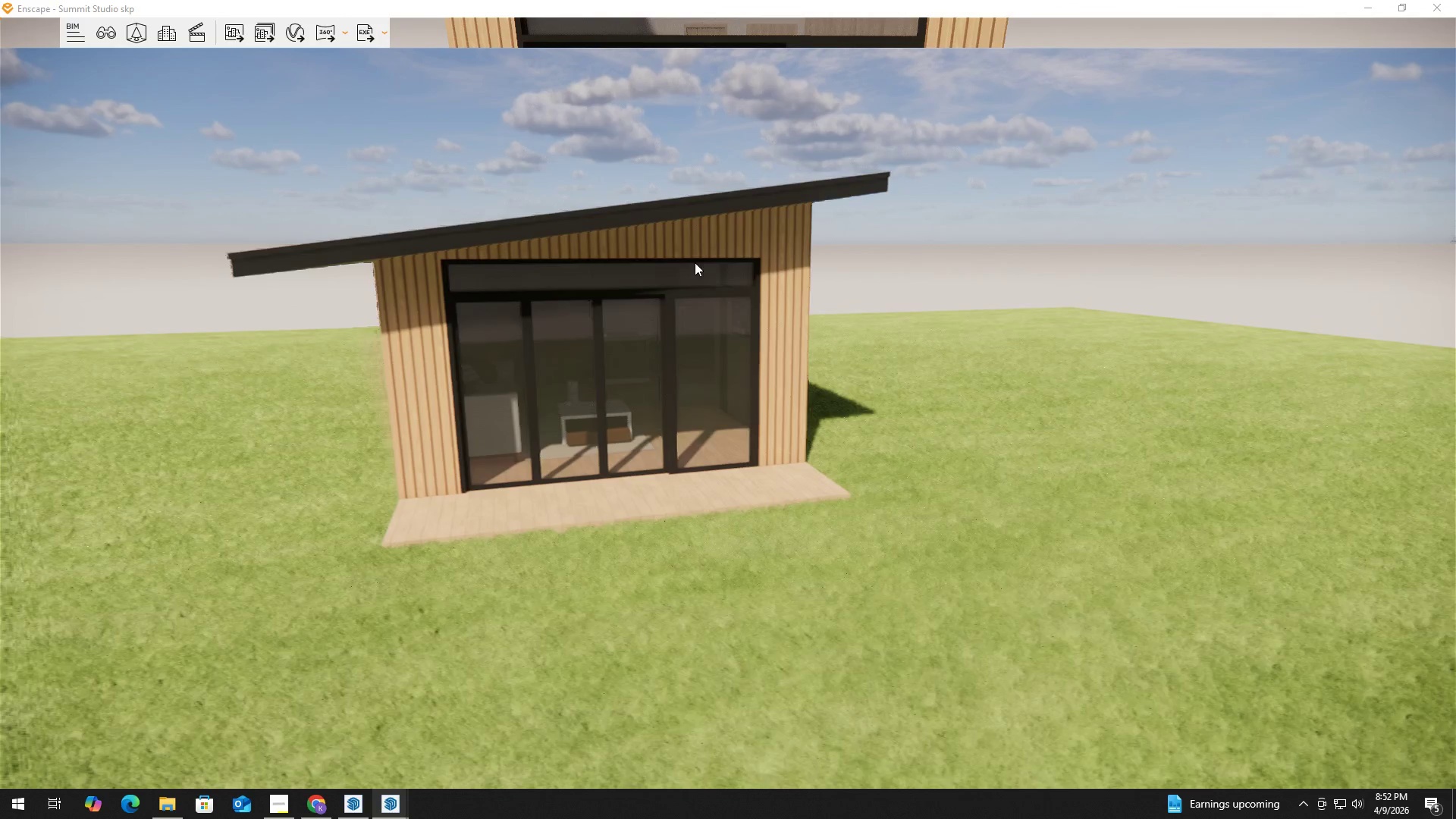 
left_click([646, 306])
 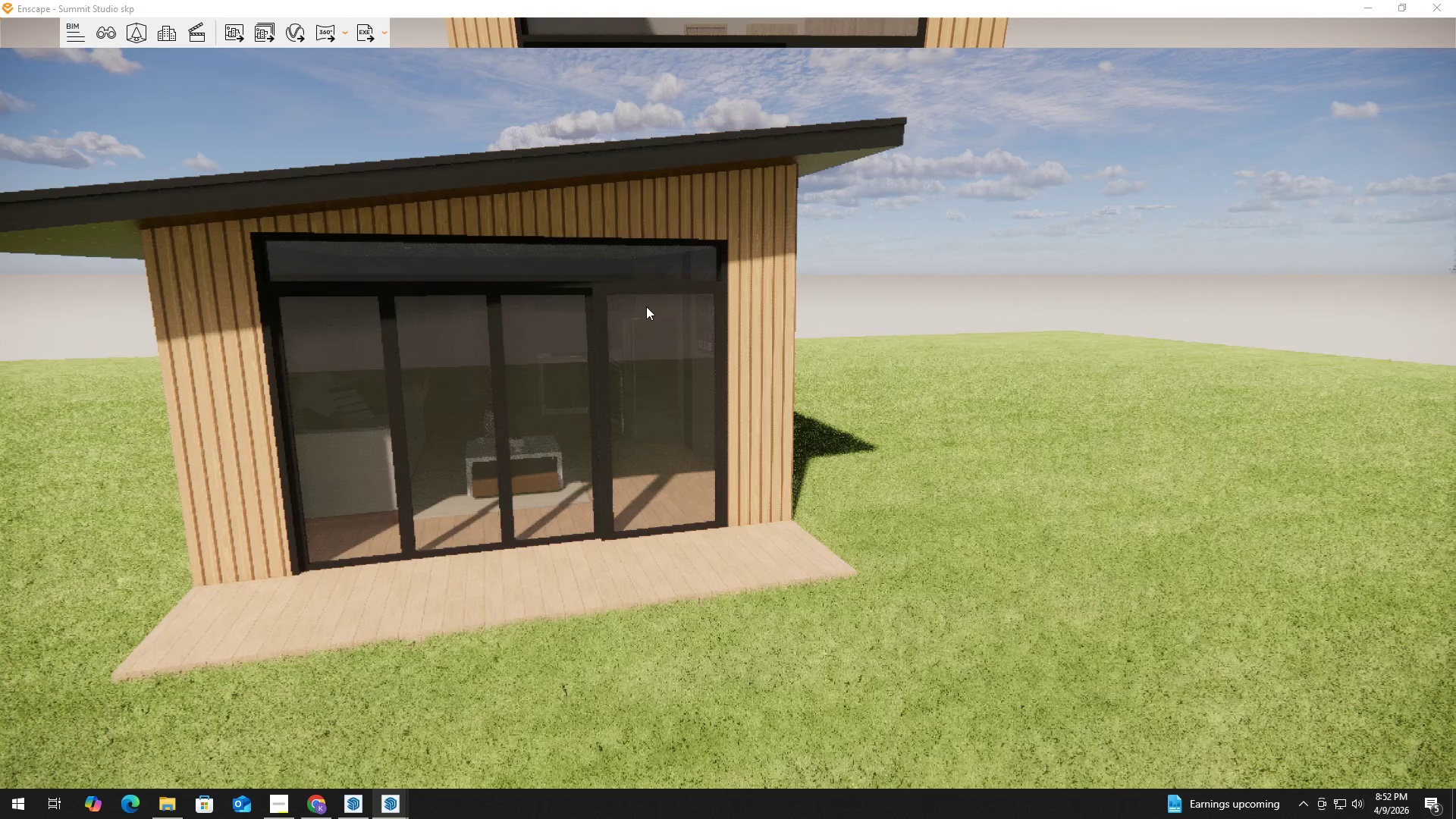 
hold_key(key=S, duration=0.52)
 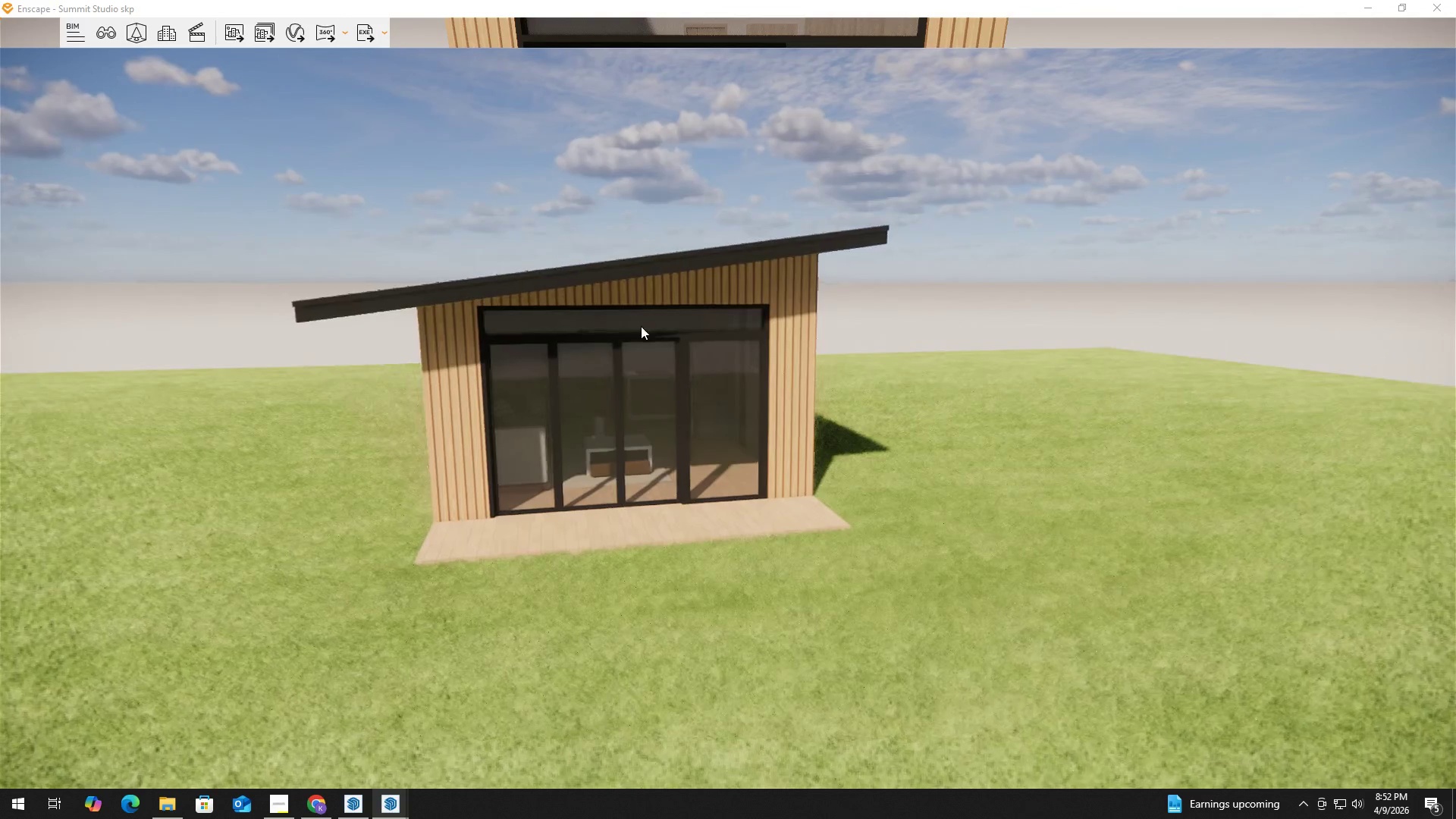 
hold_key(key=W, duration=0.58)
 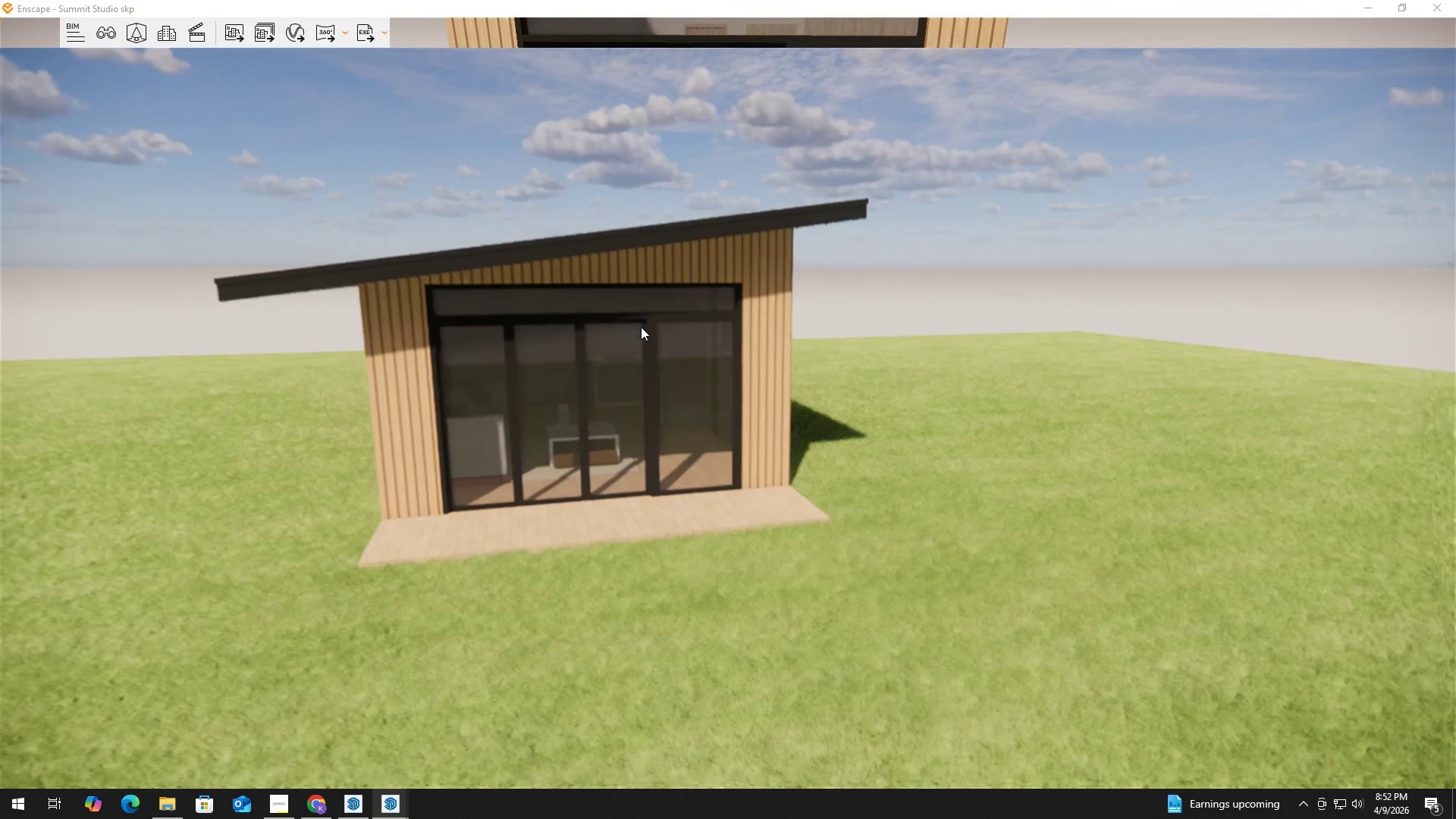 
scroll: coordinate [654, 305], scroll_direction: down, amount: 4.0
 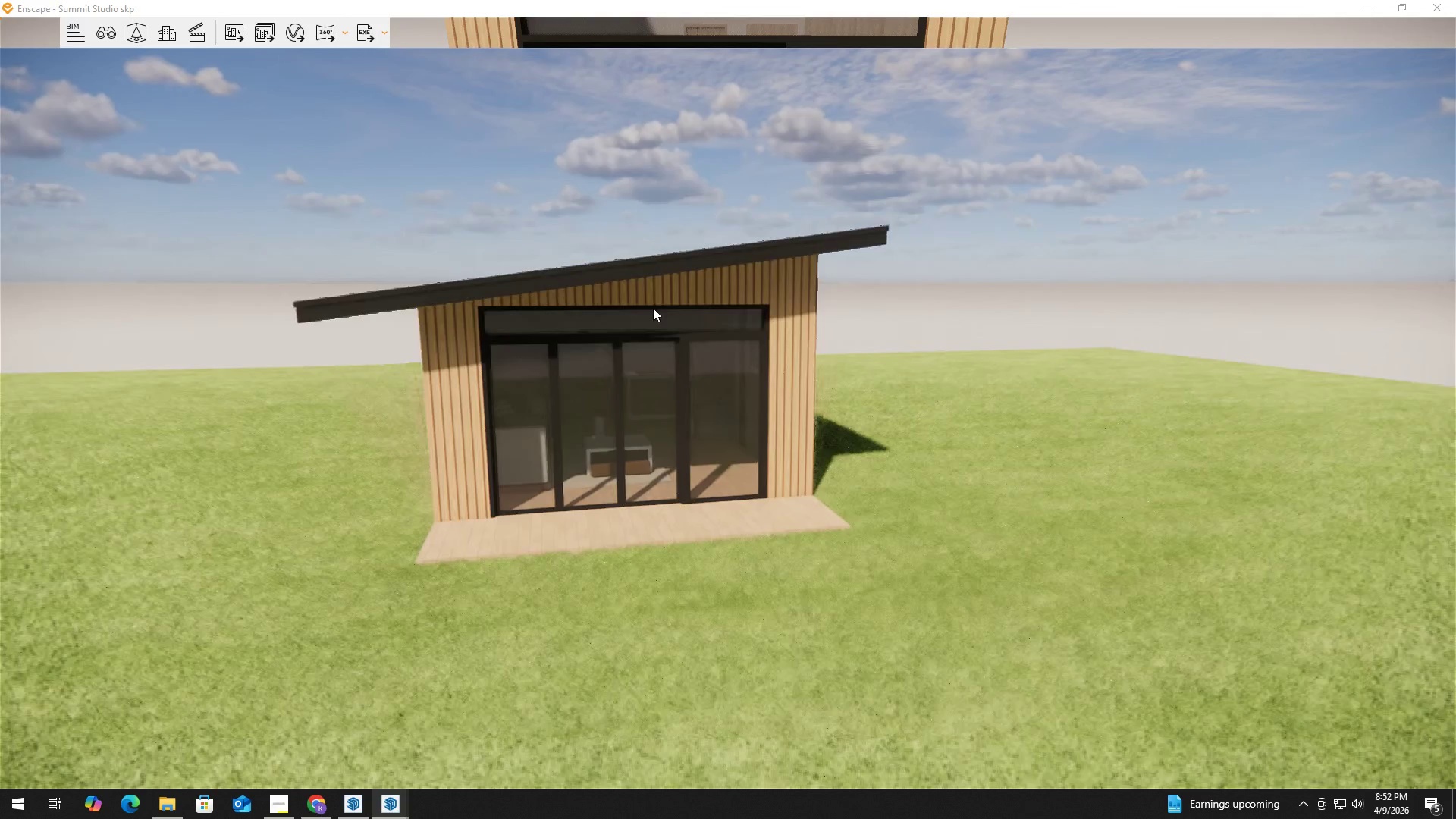 
left_click([641, 327])
 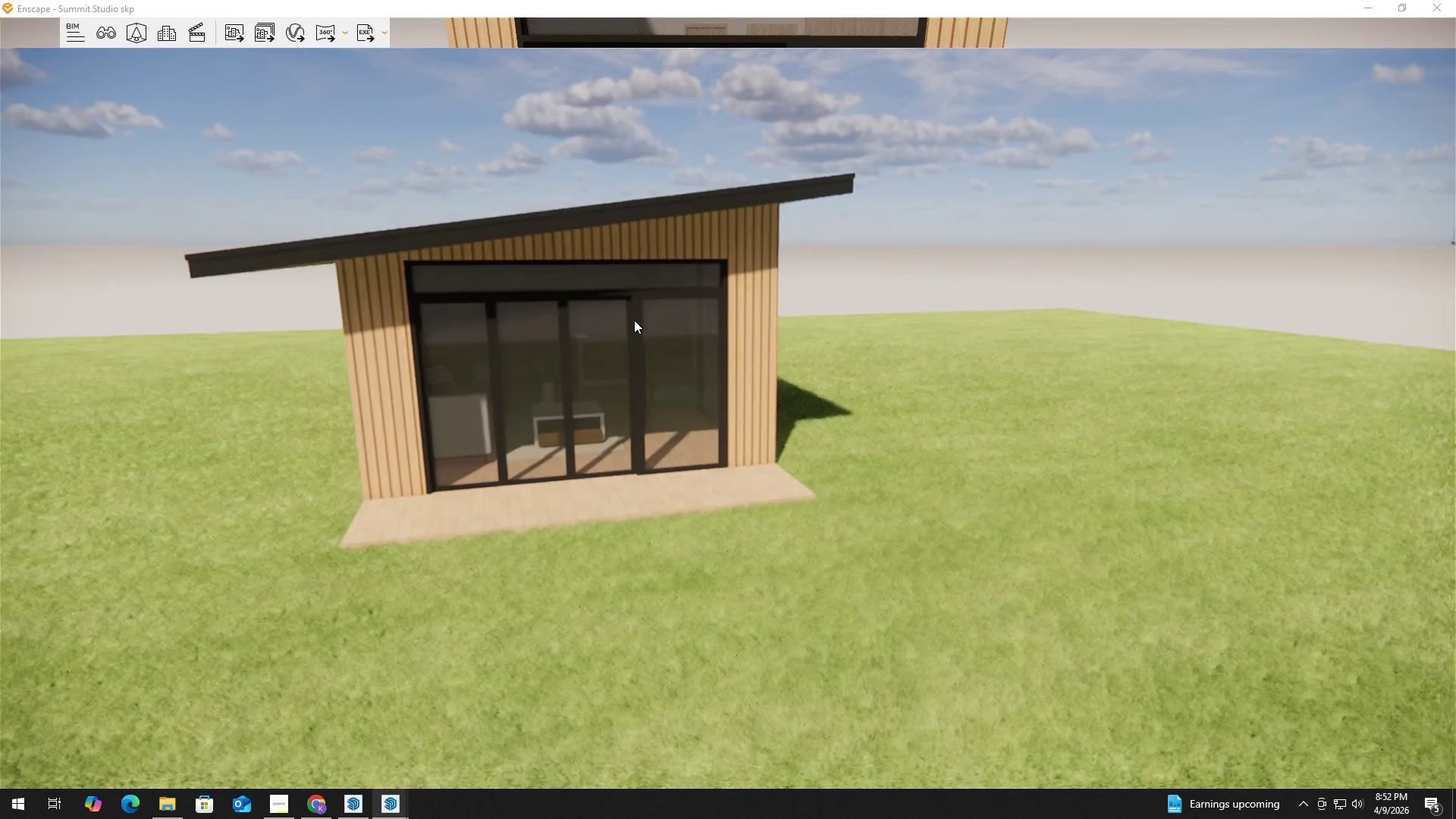 
hold_key(key=A, duration=1.5)
 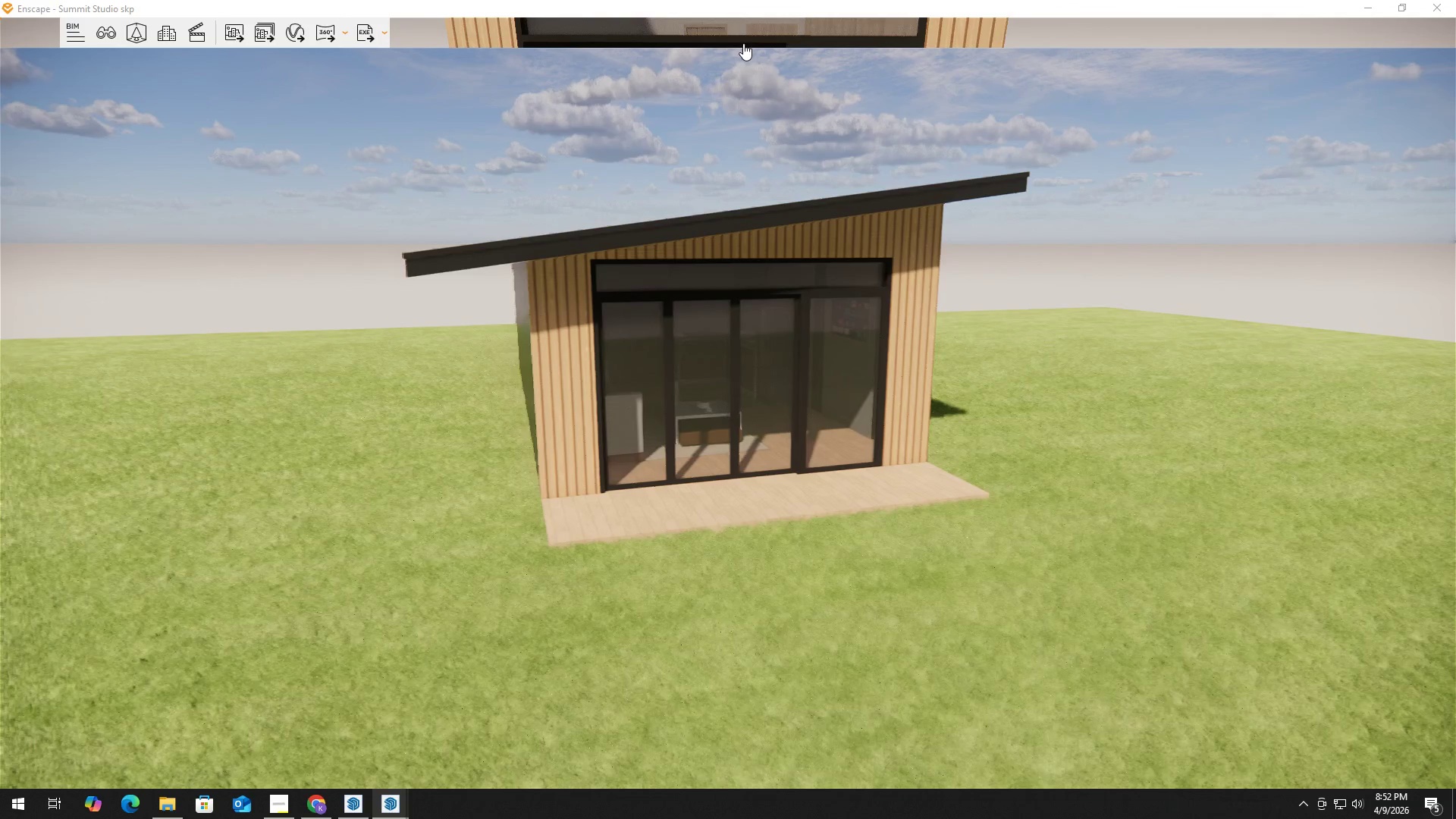 
hold_key(key=A, duration=0.36)
 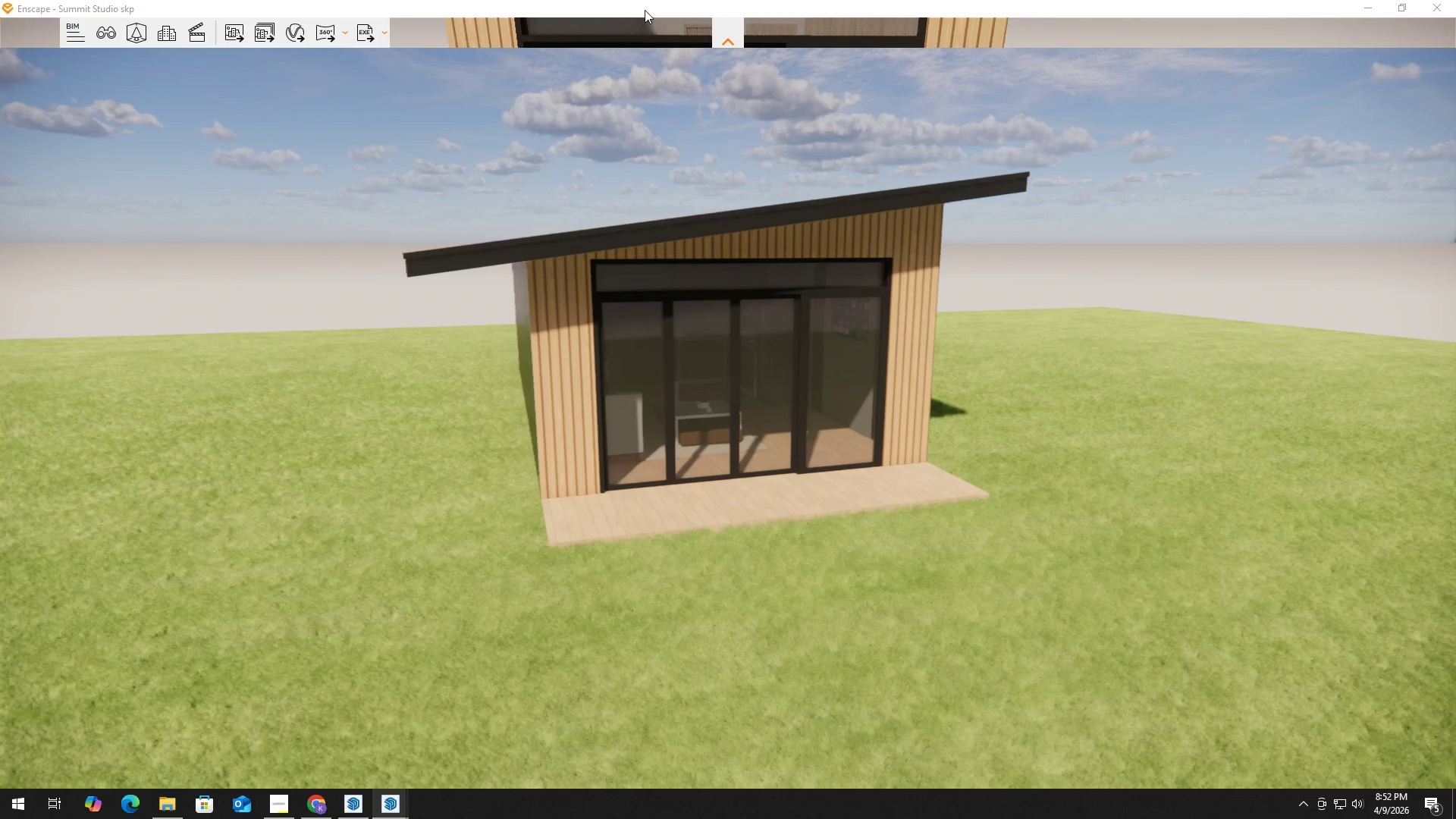 
double_click([647, 8])
 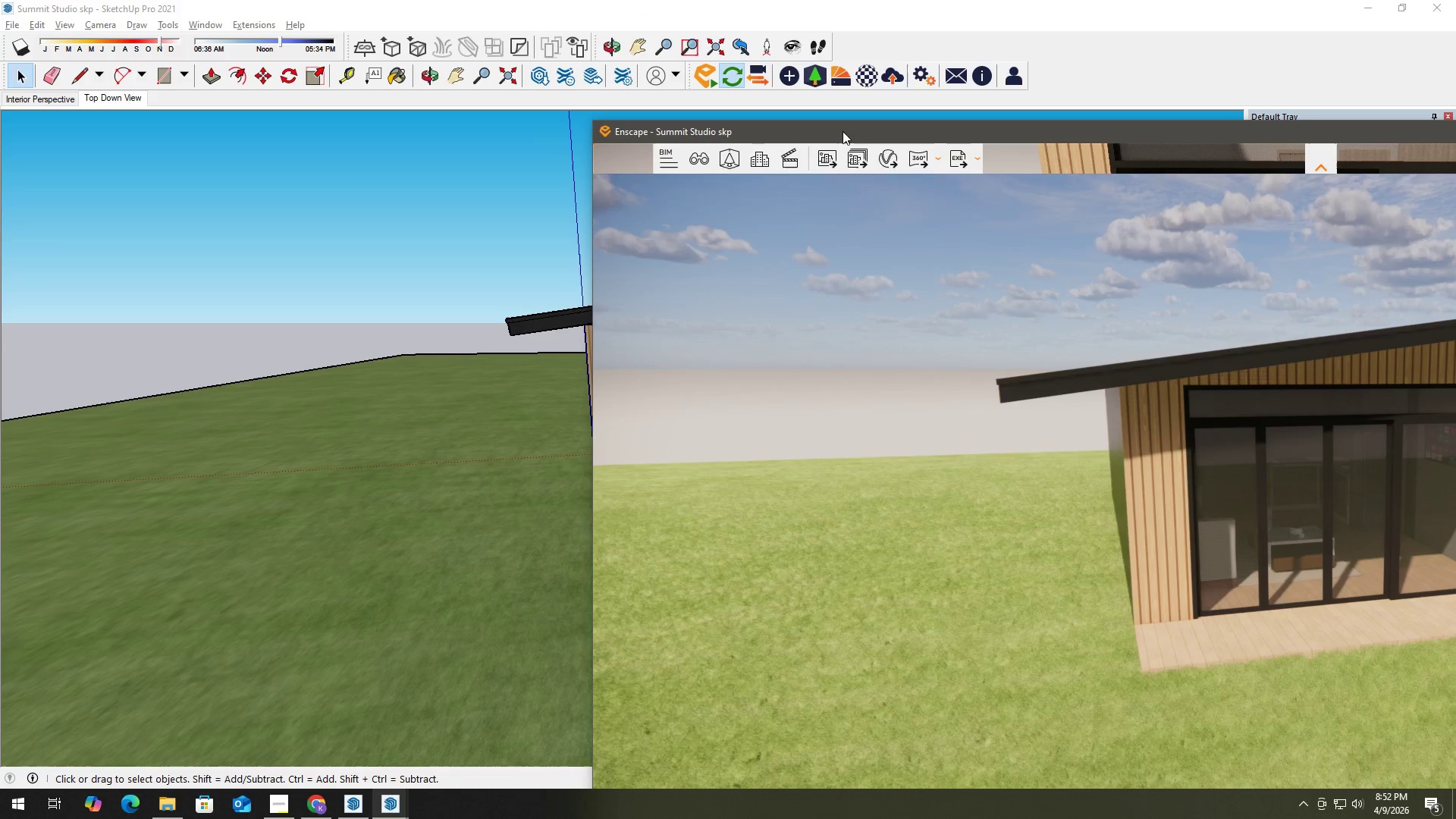 
double_click([852, 129])
 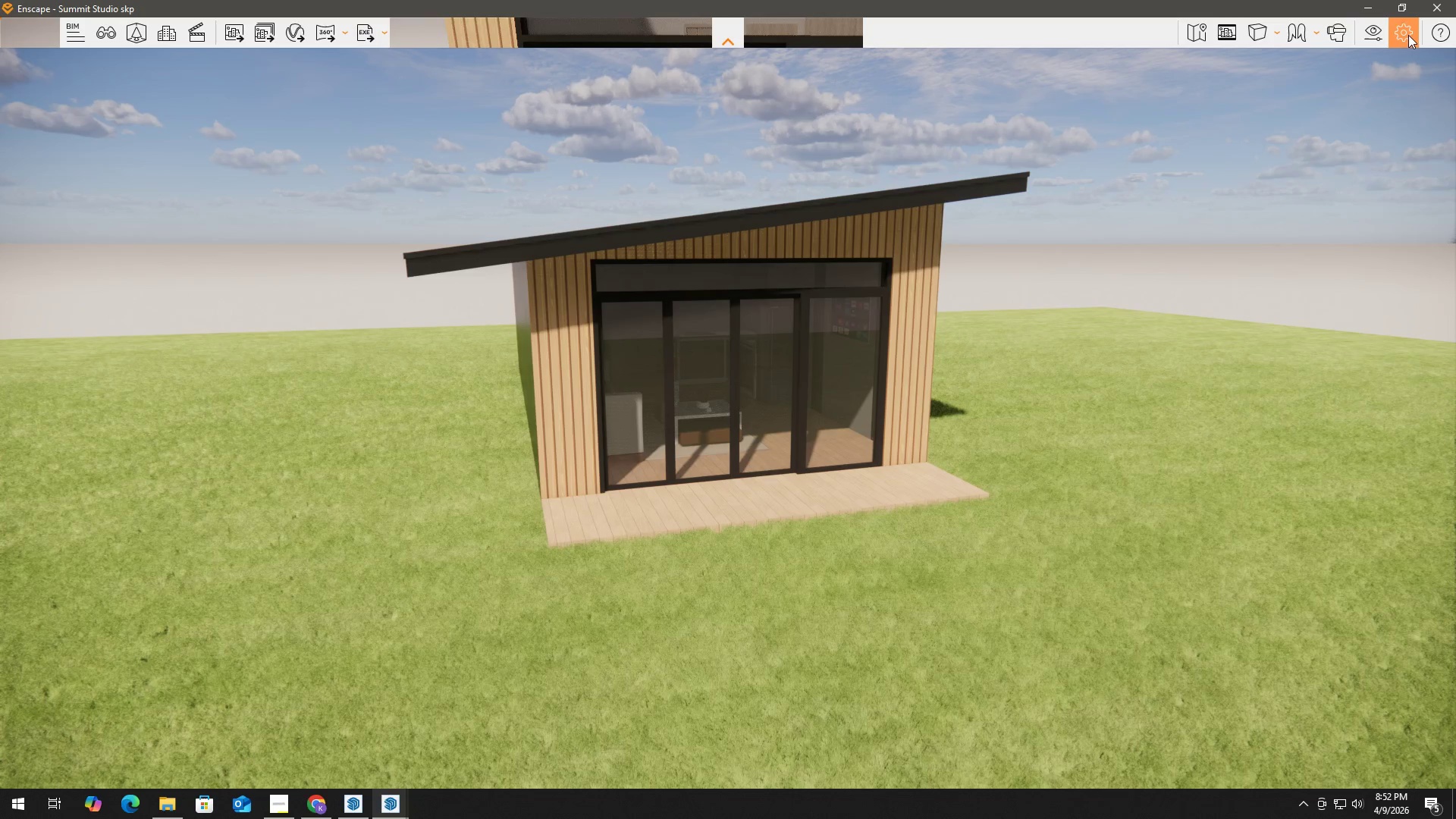 
hold_key(key=S, duration=0.61)
 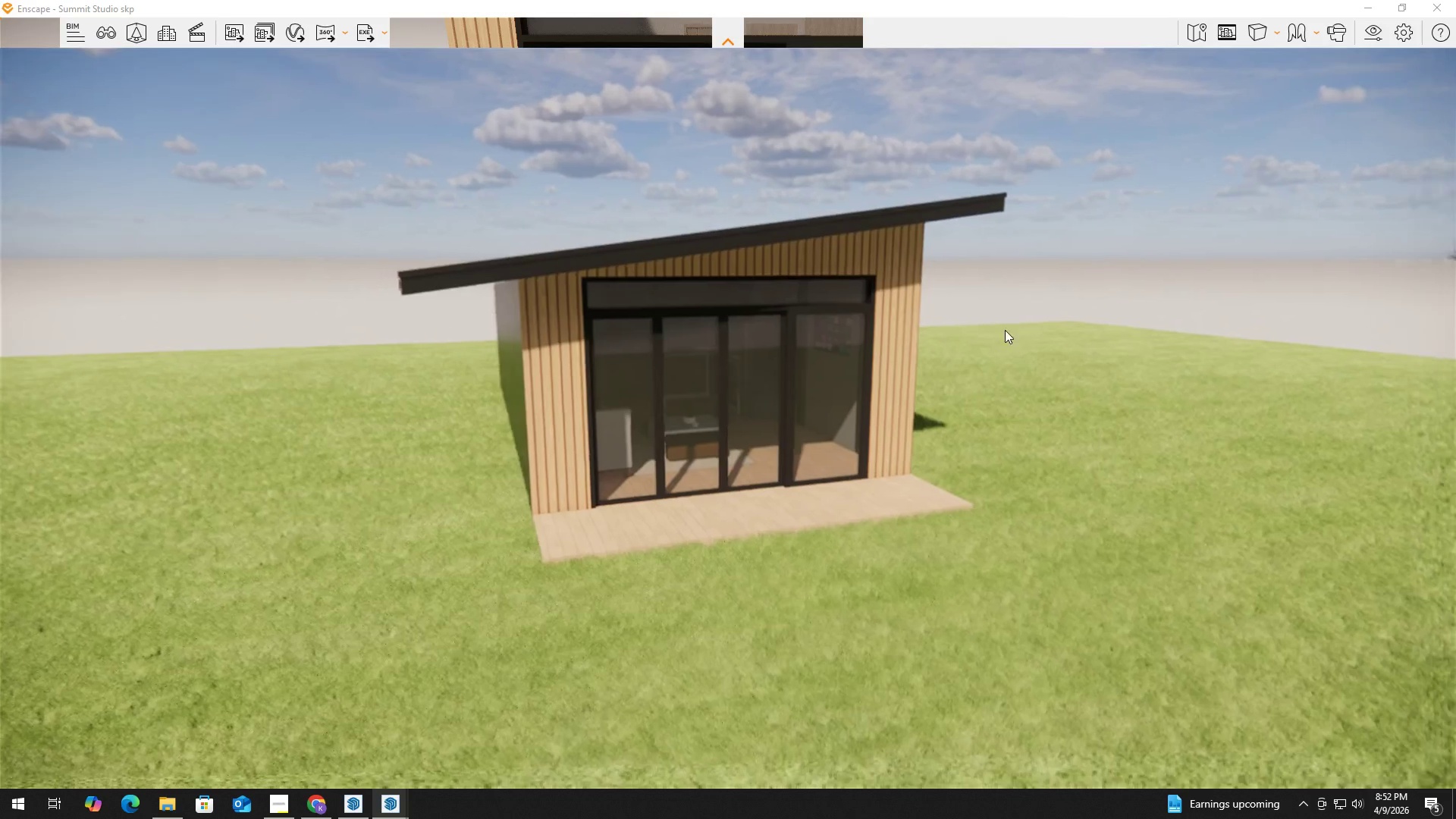 
hold_key(key=S, duration=9.62)
 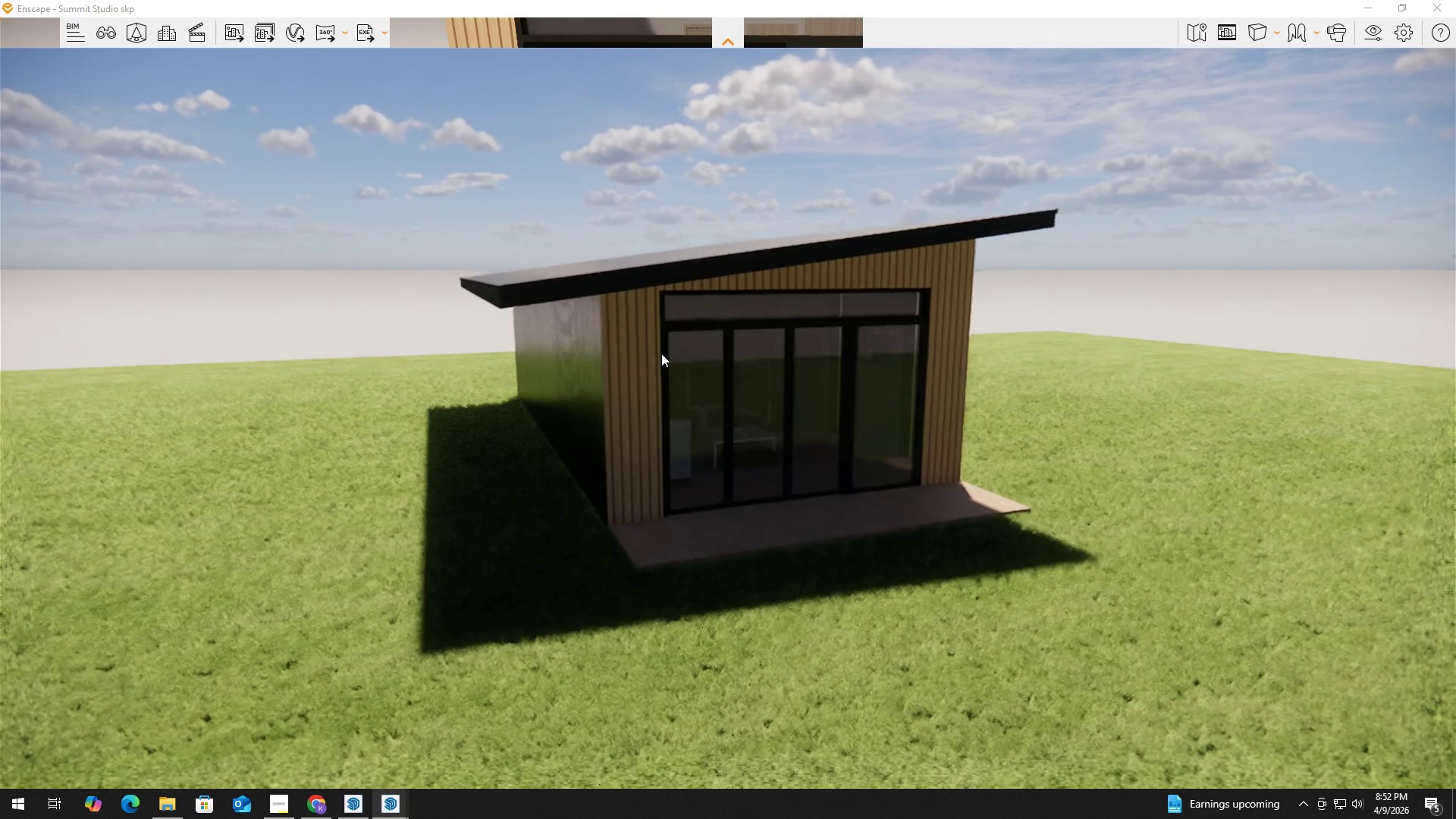 
hold_key(key=A, duration=0.94)
 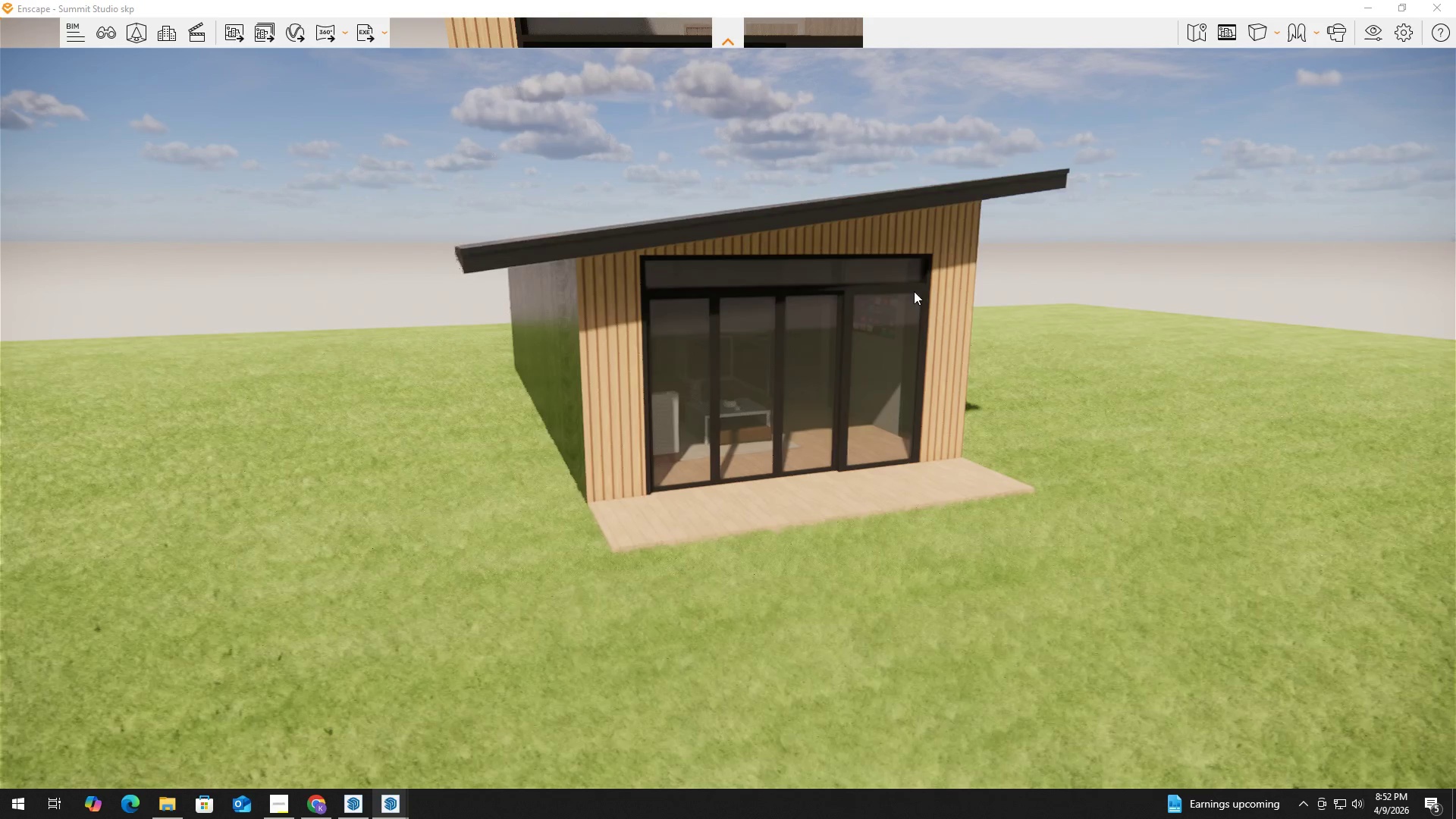 
key(W)
 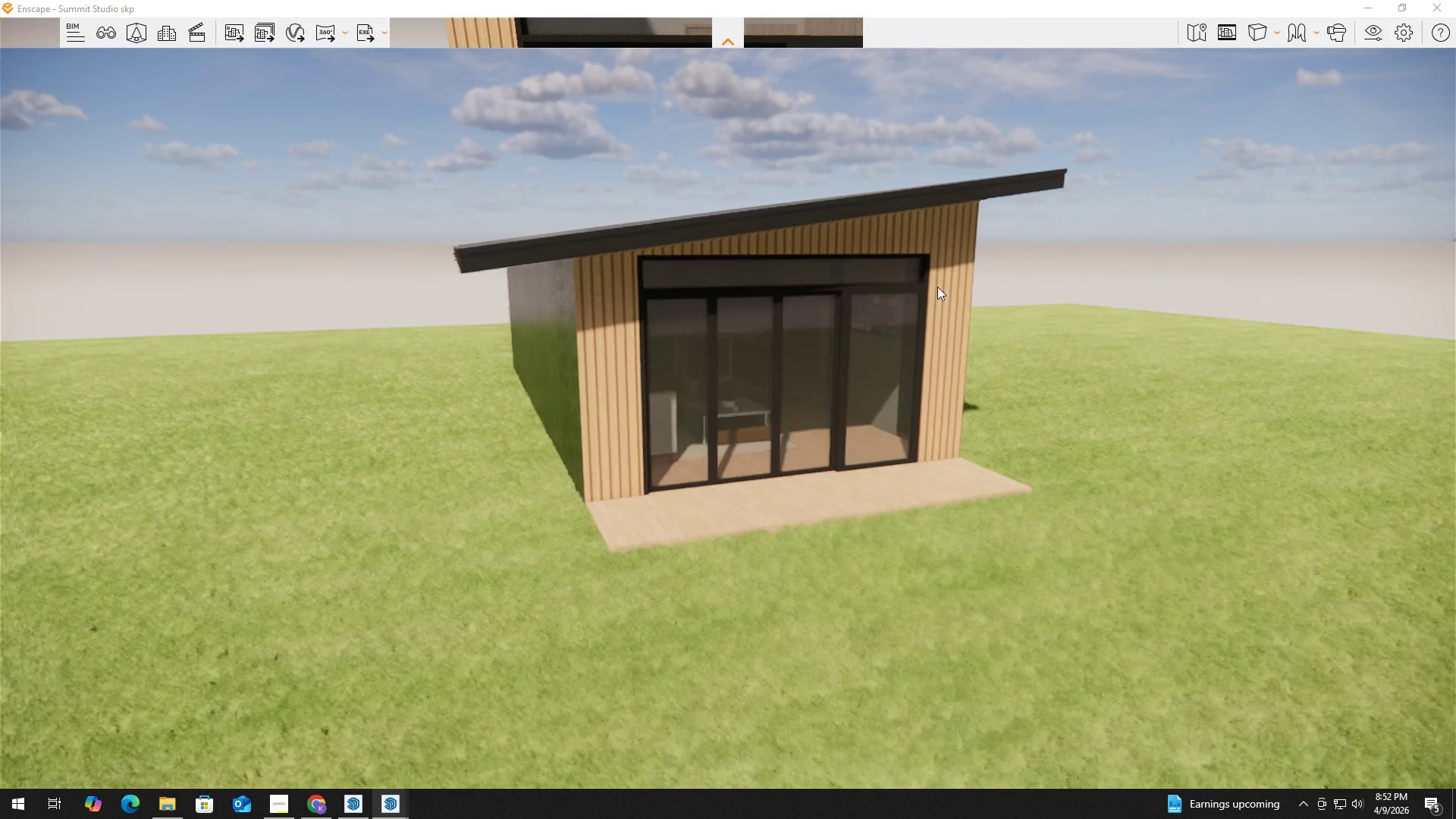 
hold_key(key=A, duration=0.33)
 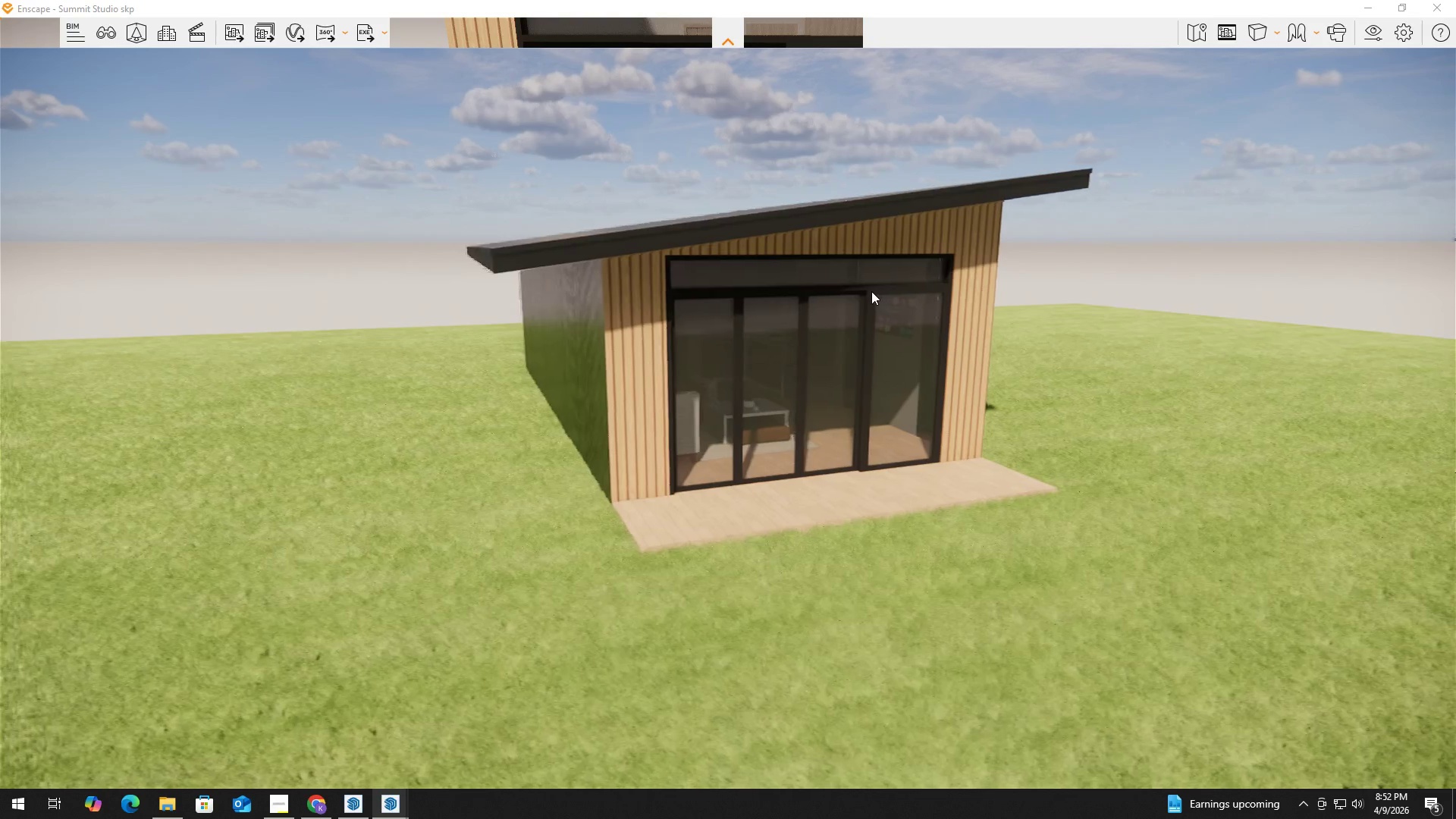 
hold_key(key=ShiftLeft, duration=1.51)
 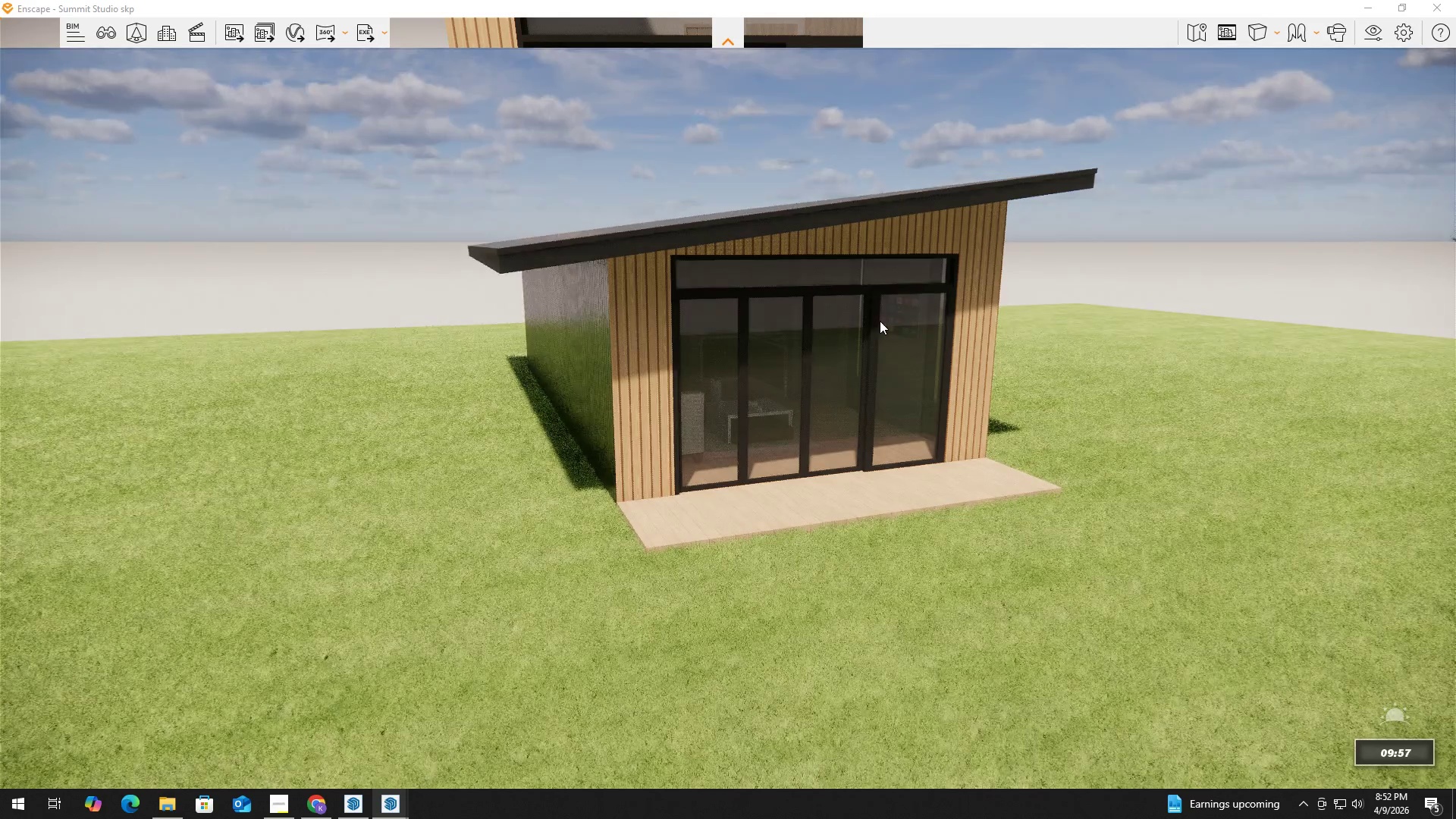 
hold_key(key=ShiftLeft, duration=1.5)
right_click([880, 321])
 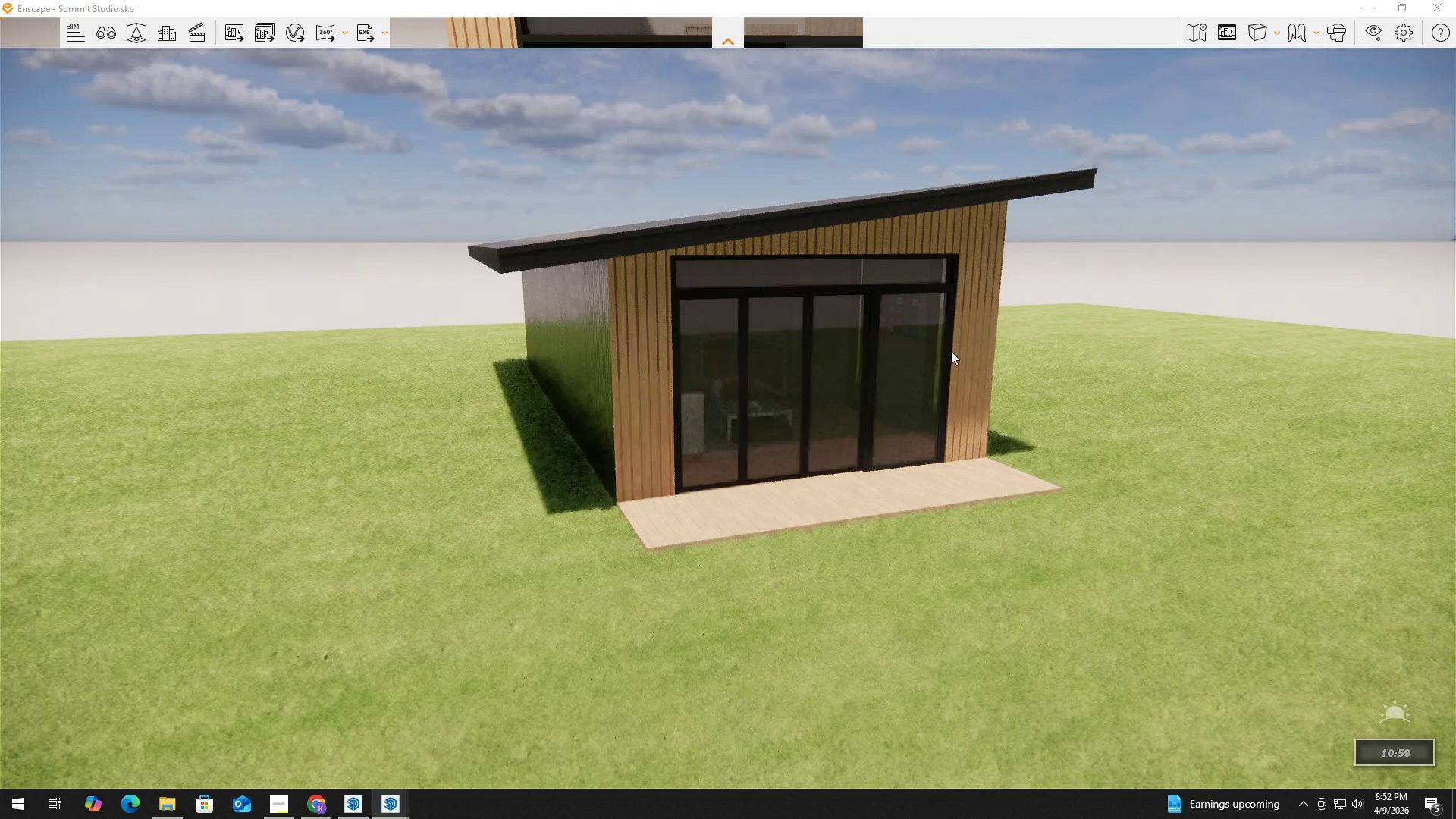 
hold_key(key=ShiftLeft, duration=1.52)
 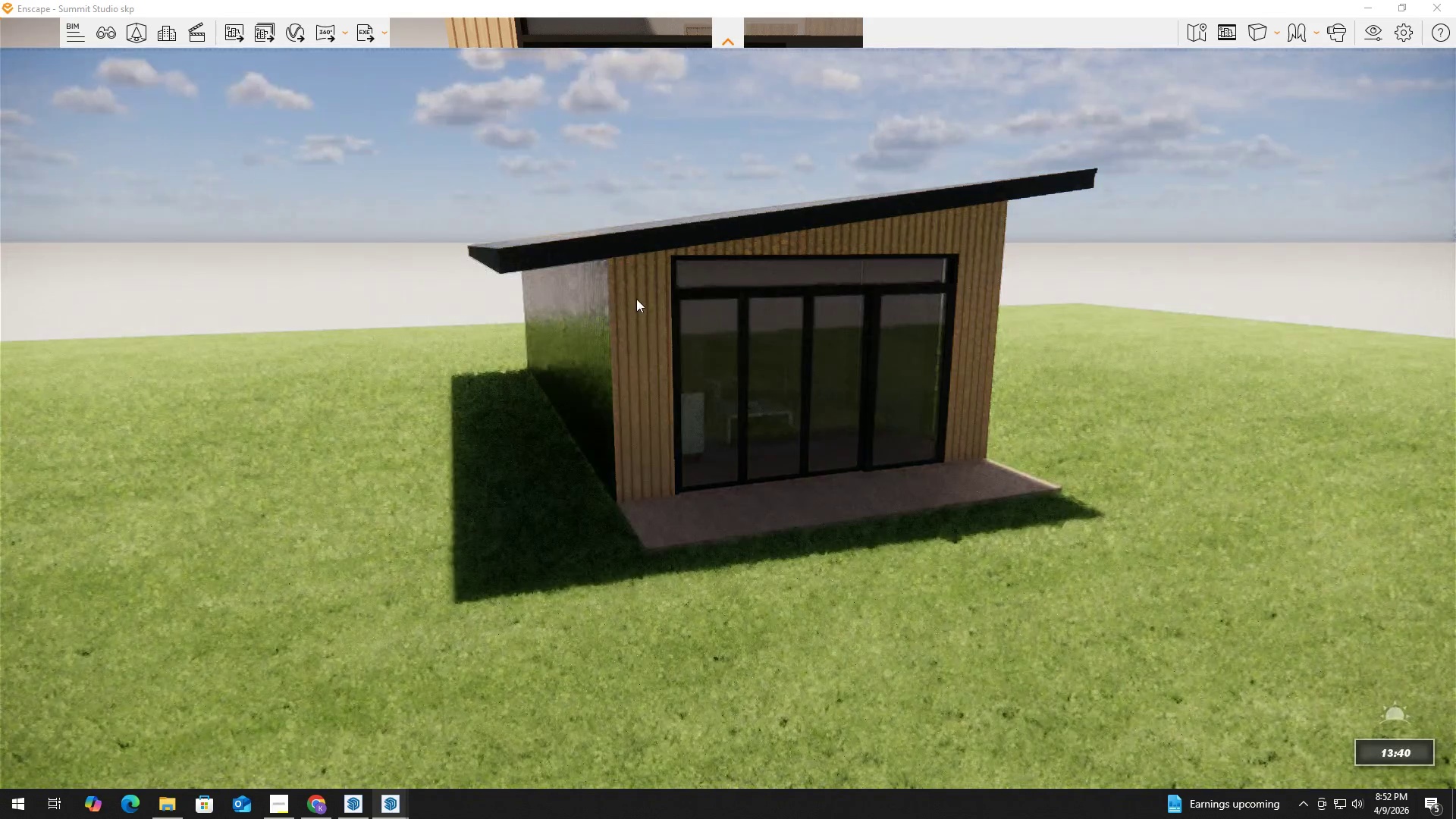 
hold_key(key=ShiftLeft, duration=1.52)
 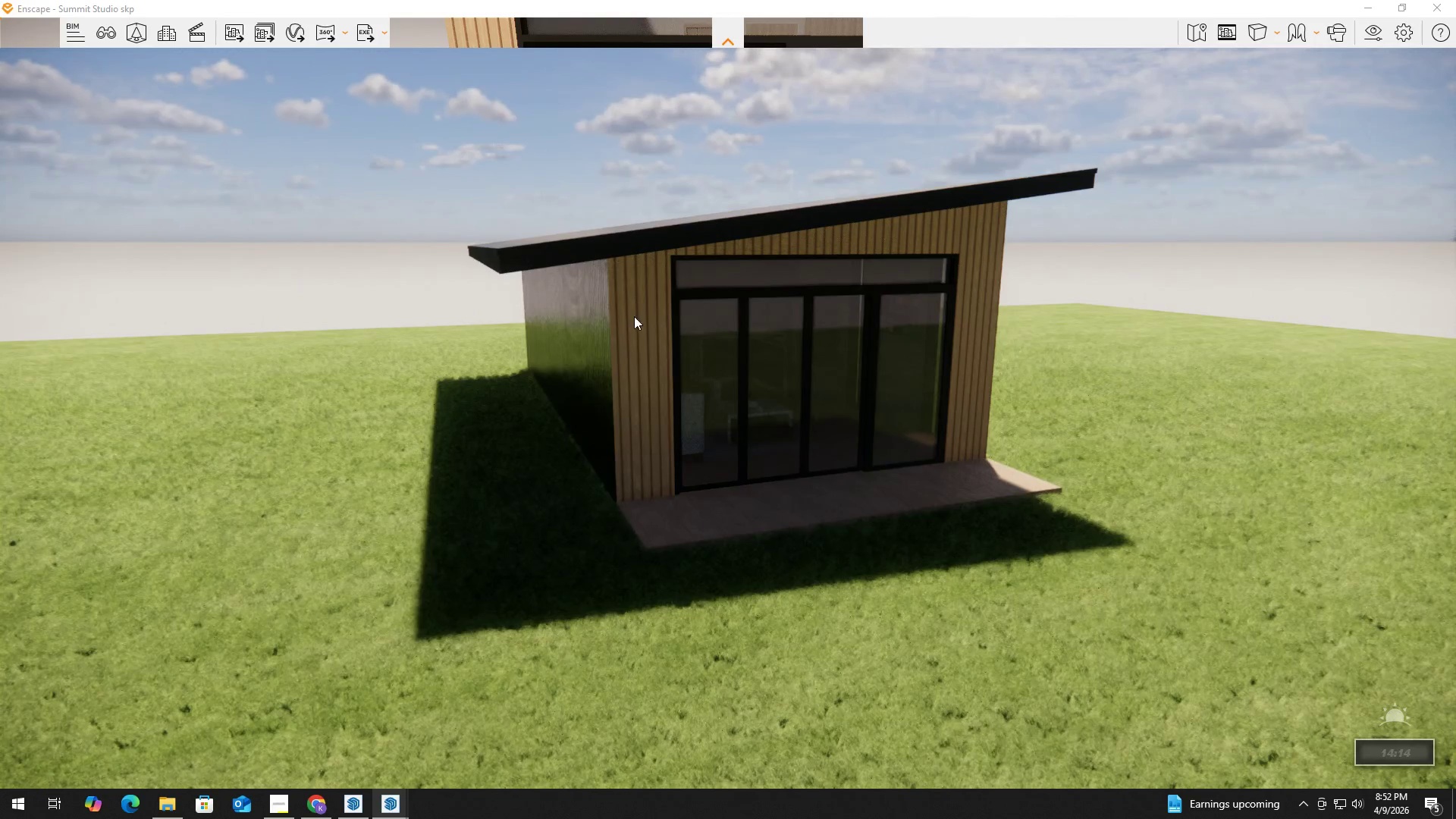 
hold_key(key=ShiftLeft, duration=0.48)
 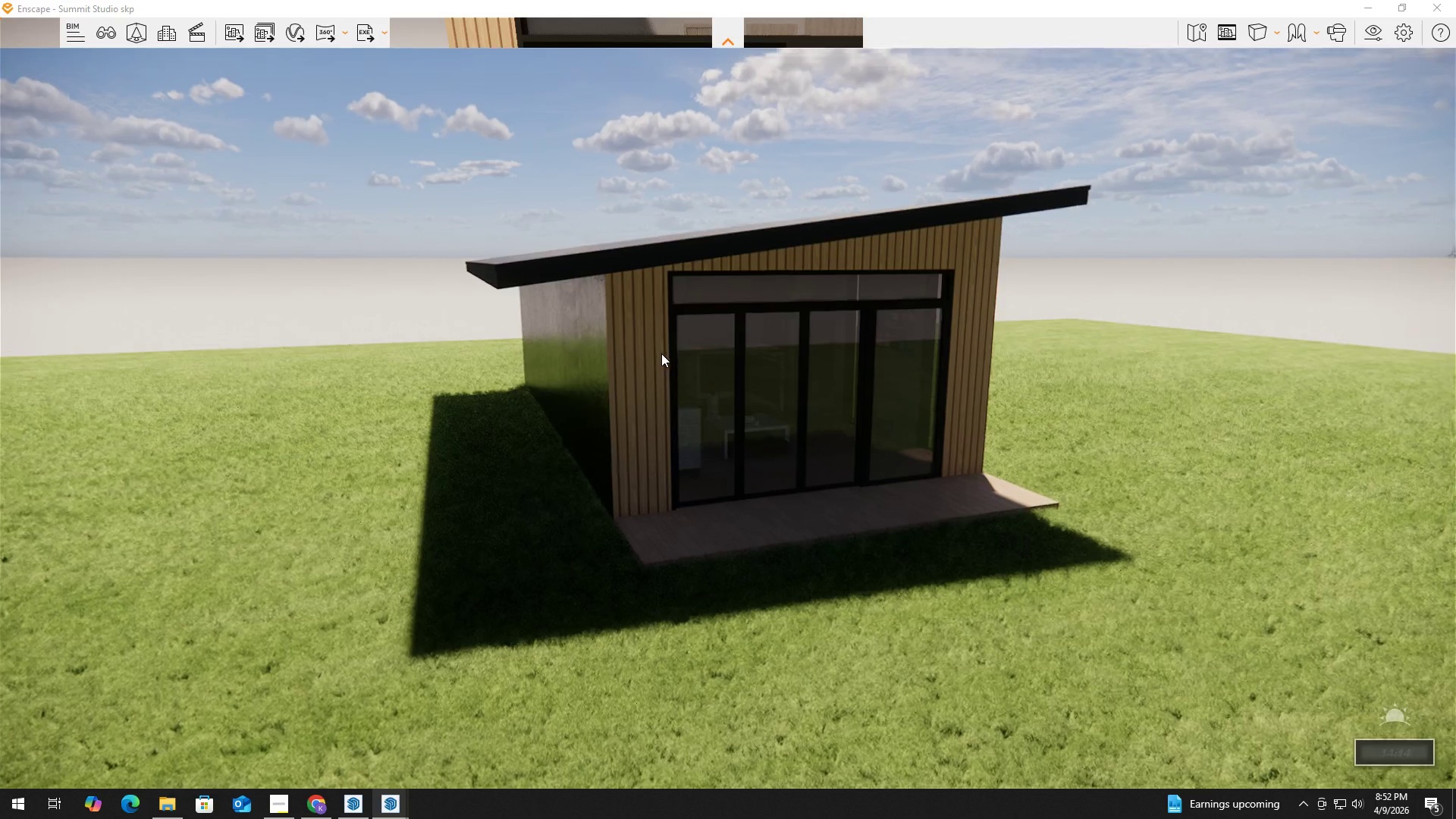 
hold_key(key=S, duration=0.53)
 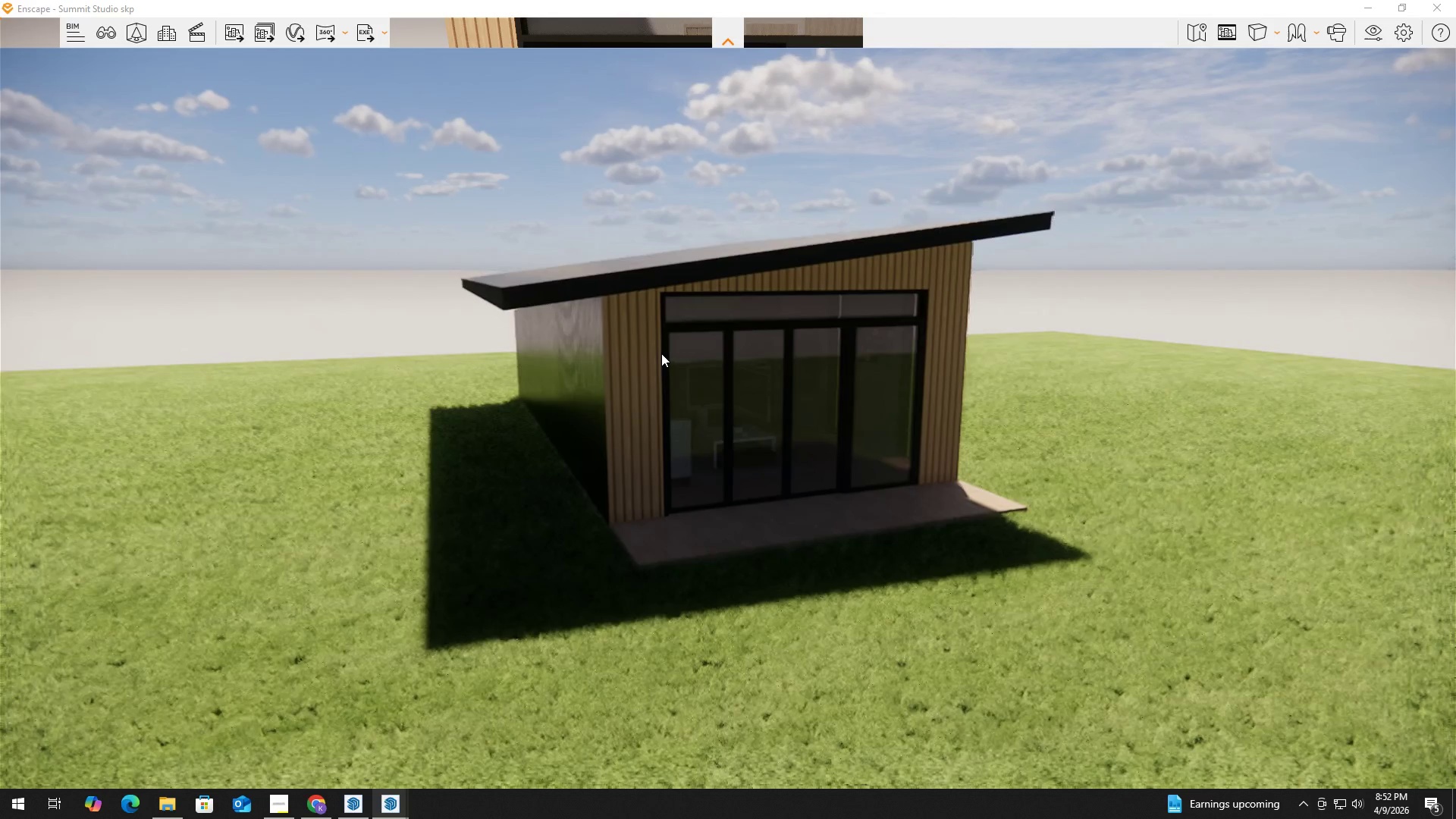 
hold_key(key=W, duration=0.69)
 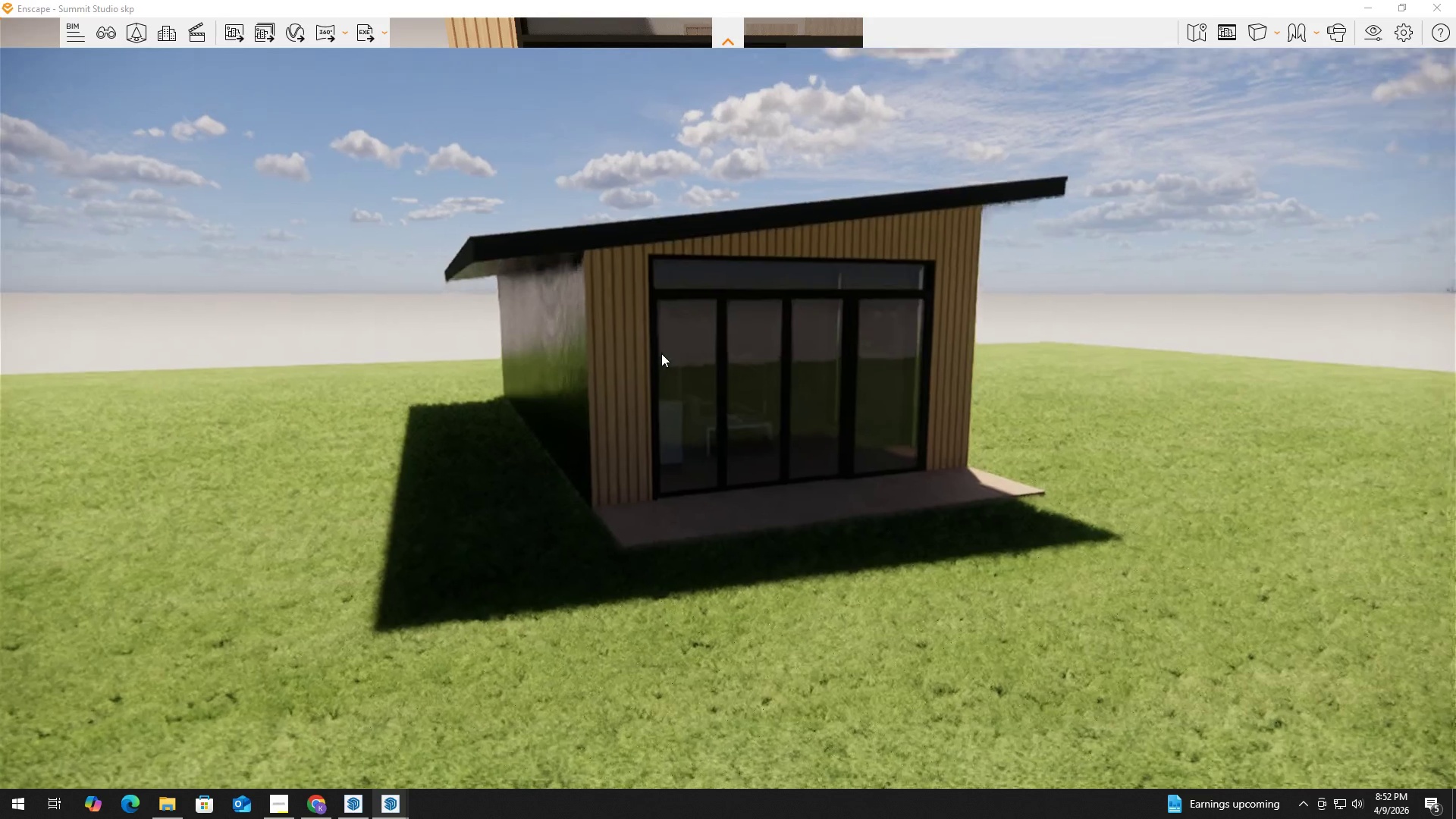 
hold_key(key=Q, duration=1.06)
 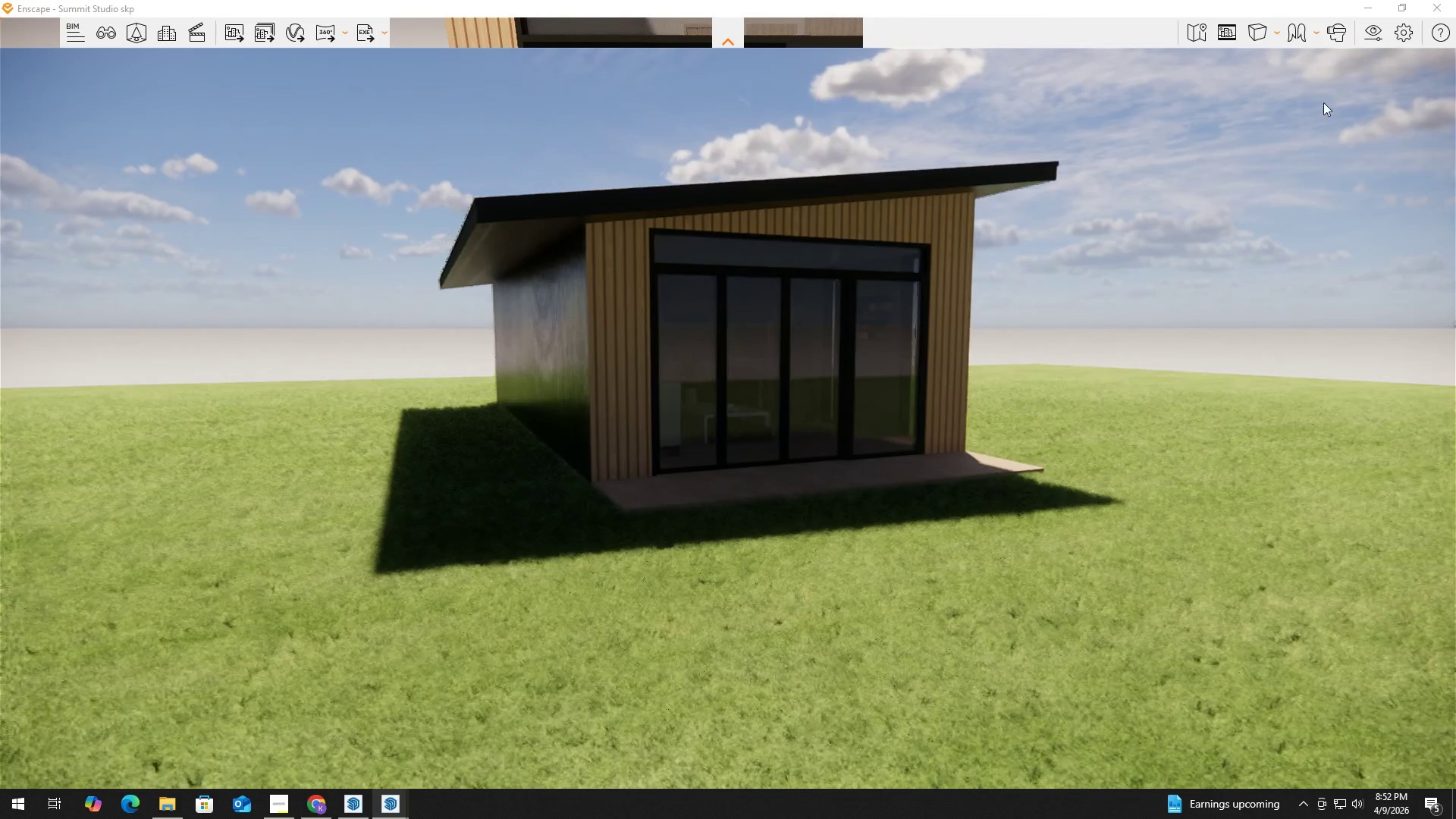 
type(aa)
 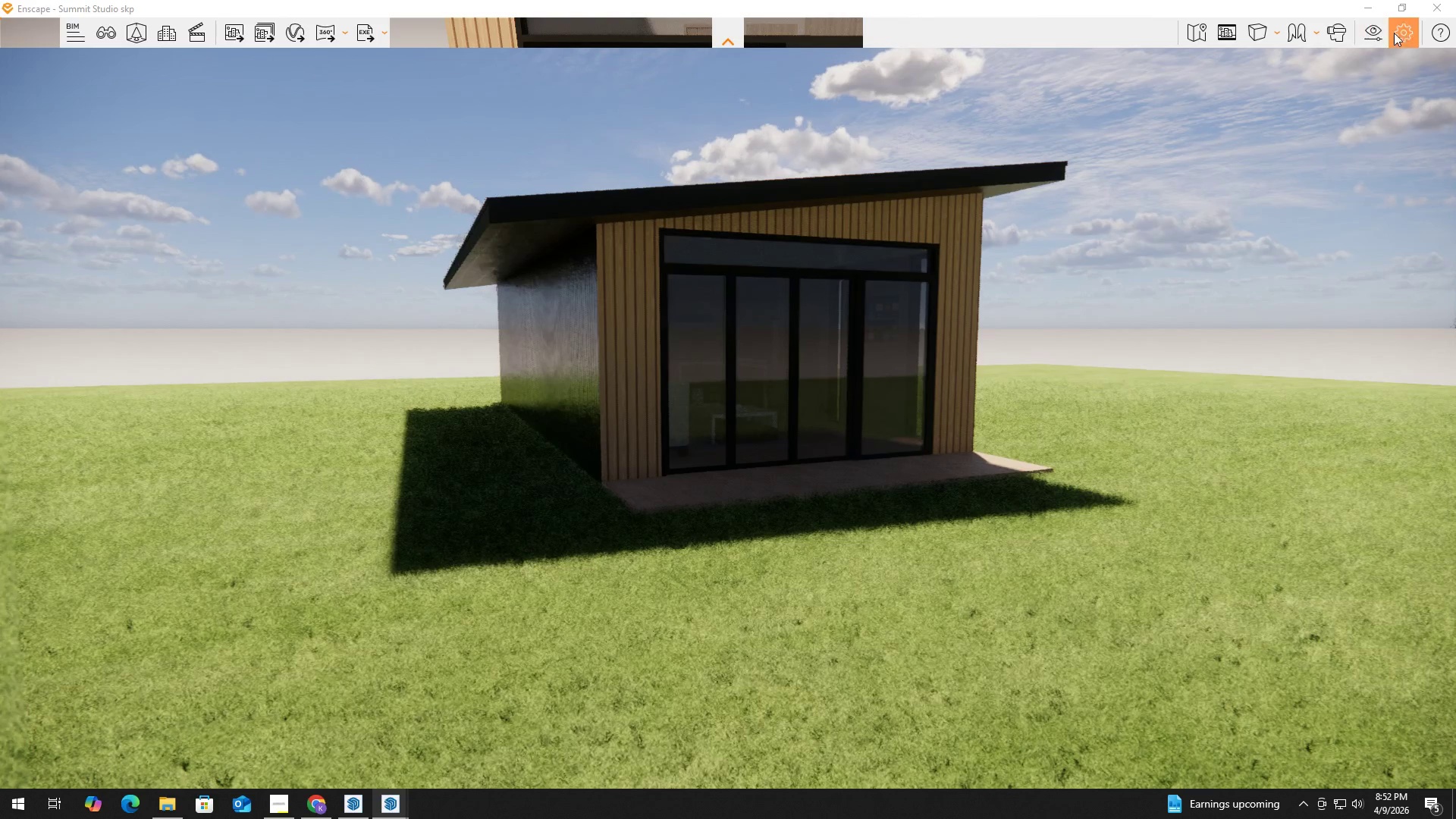 
left_click([1408, 33])
 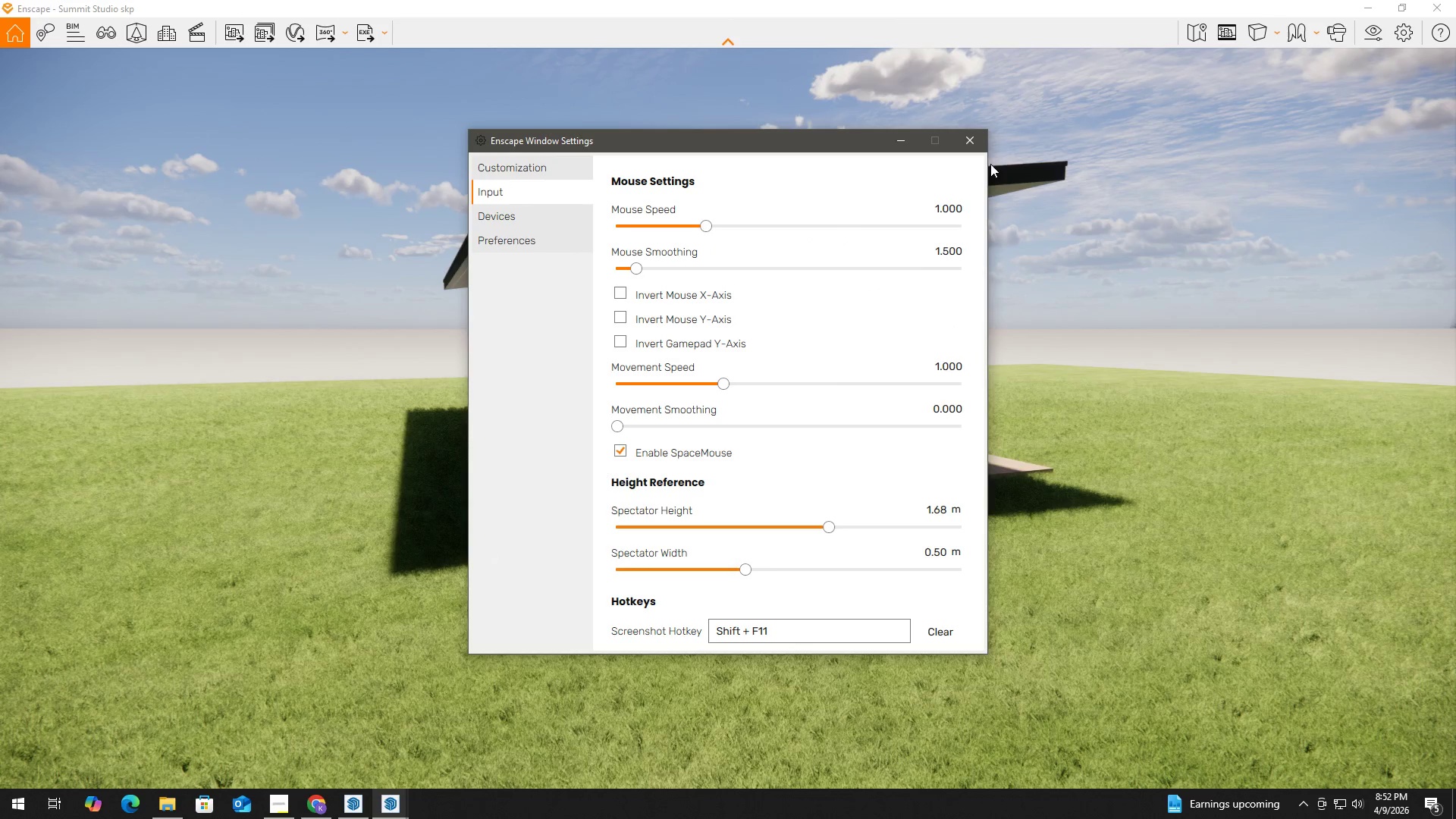 
wait(5.48)
 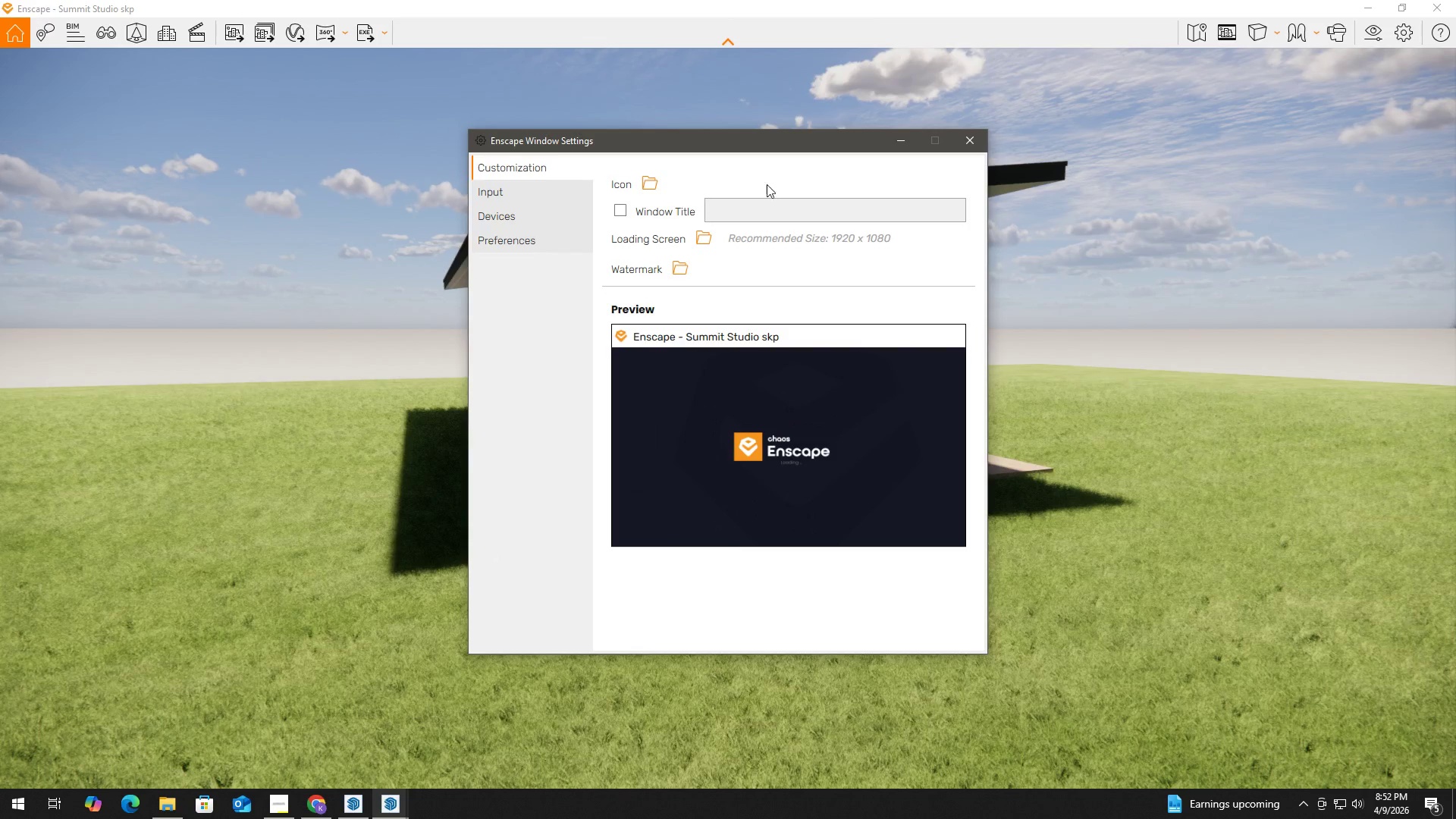 
left_click([1371, 32])
 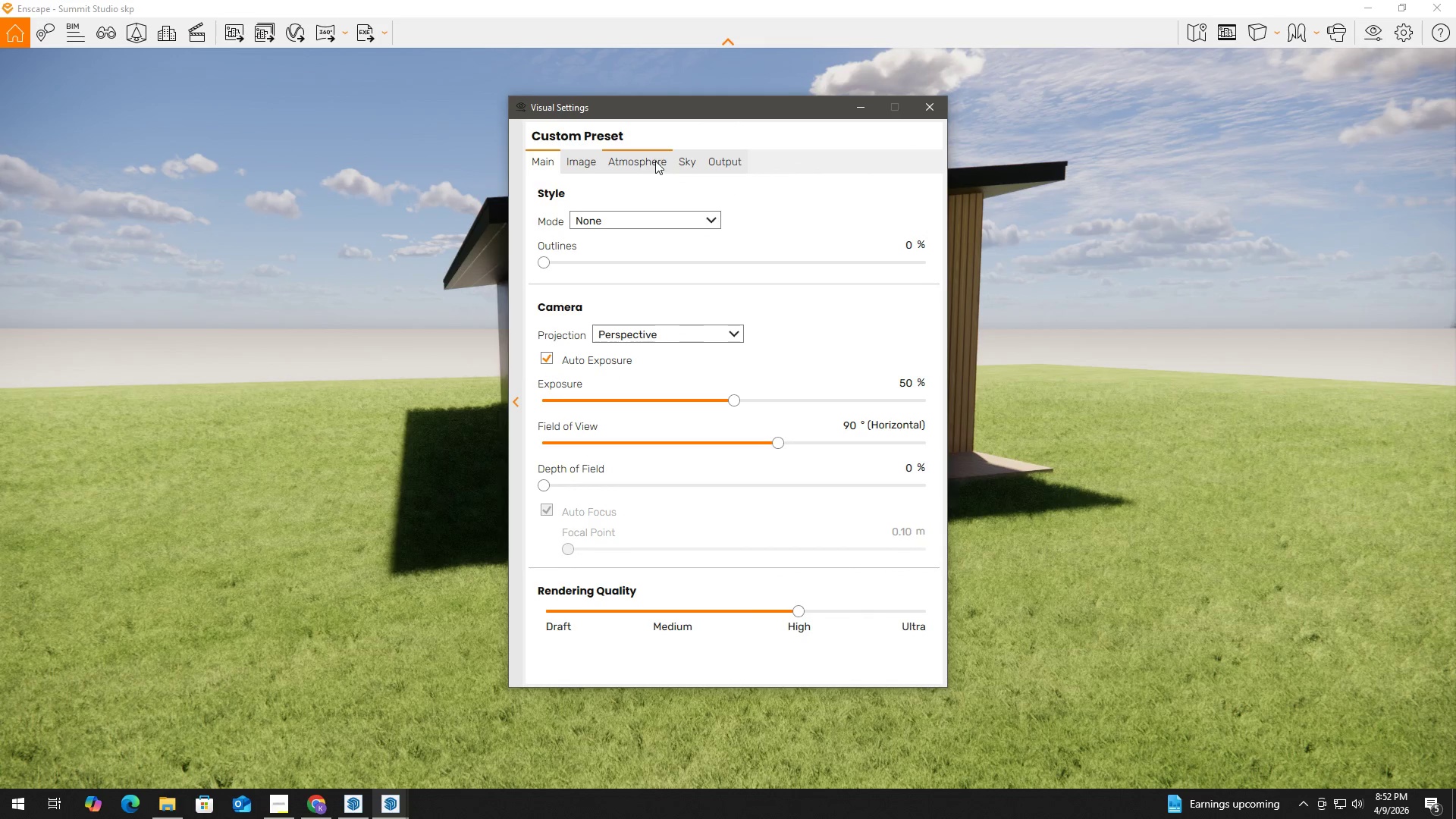 
left_click([682, 165])
 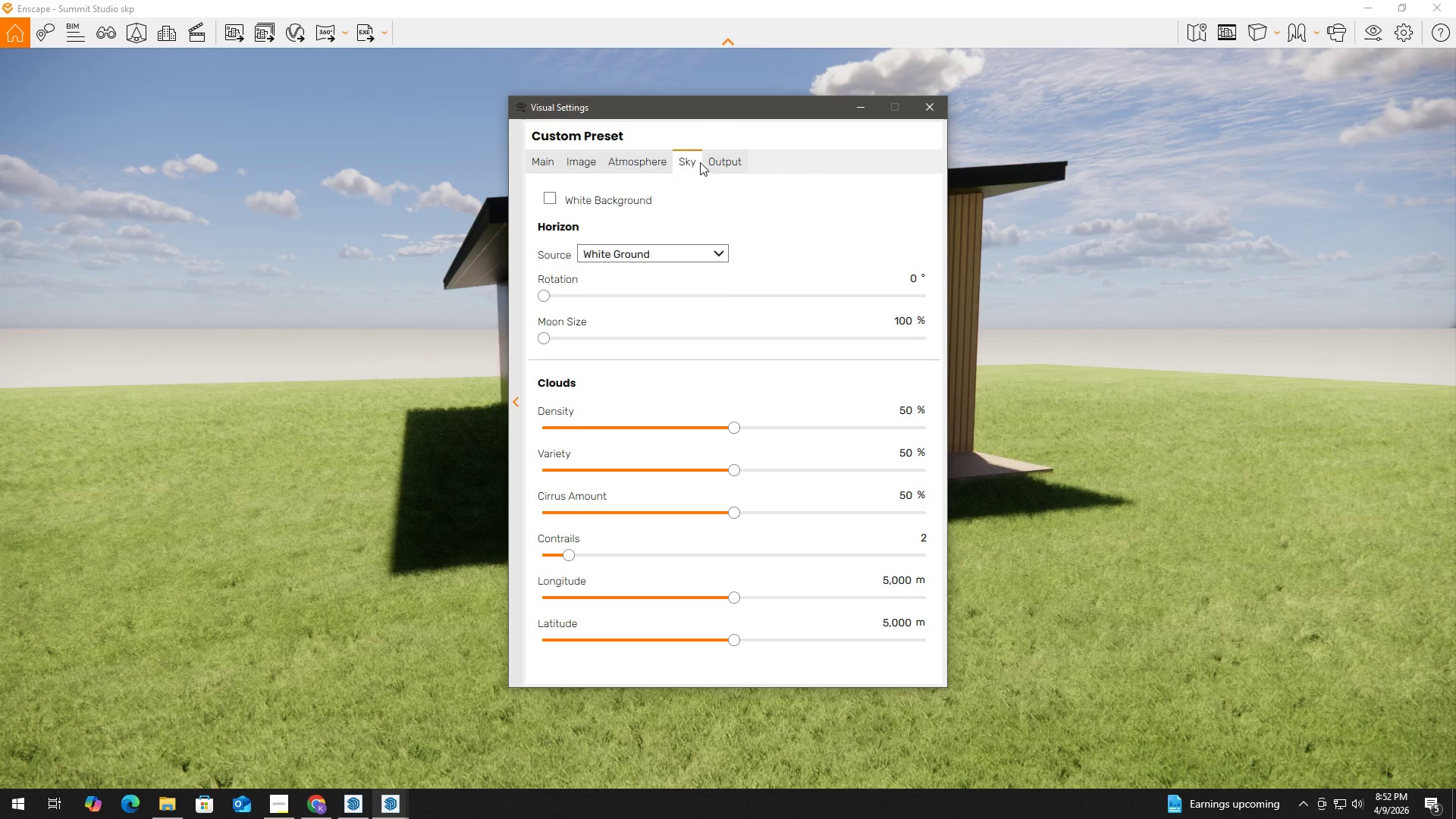 
left_click([643, 162])
 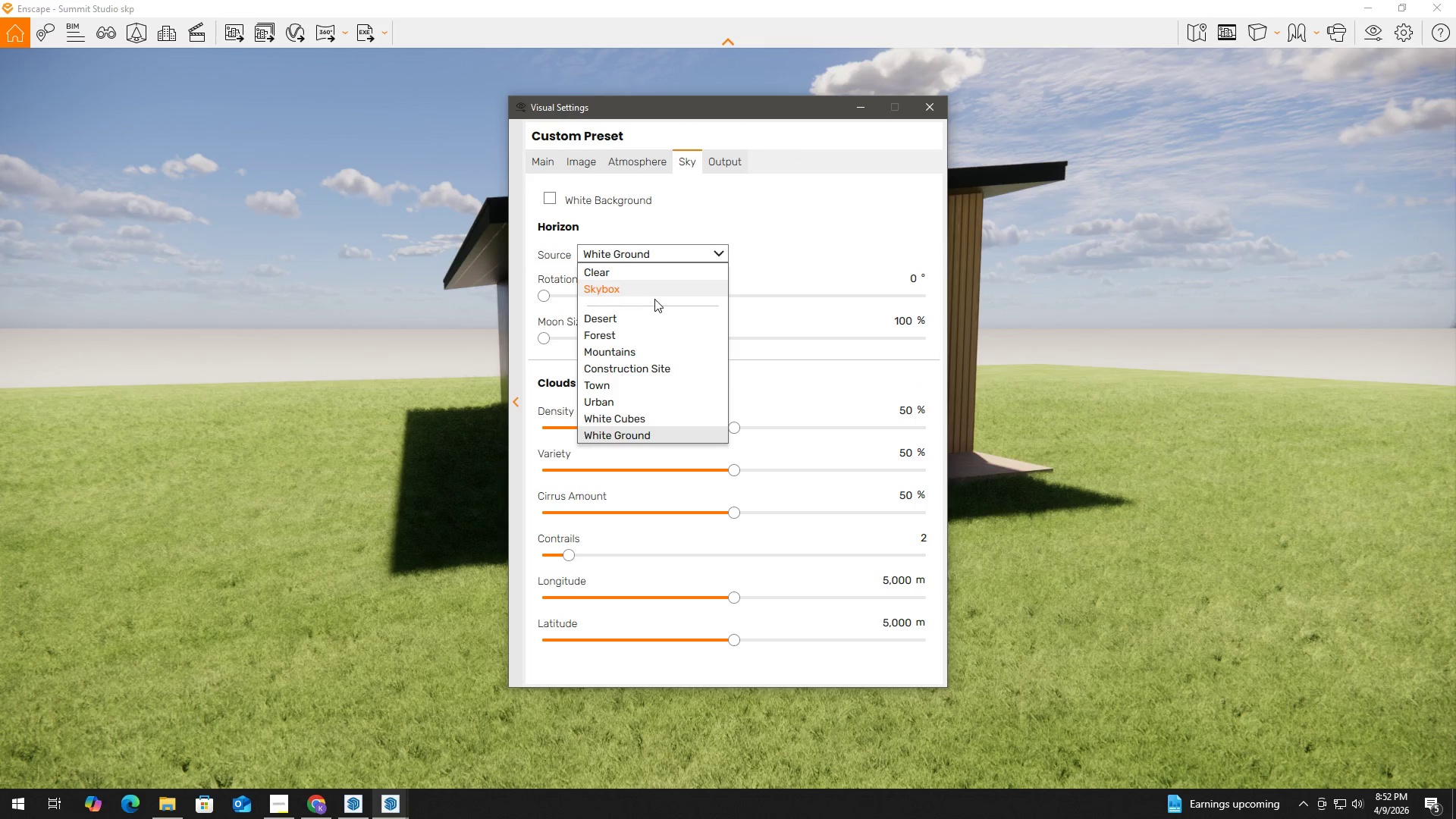 
left_click([639, 329])
 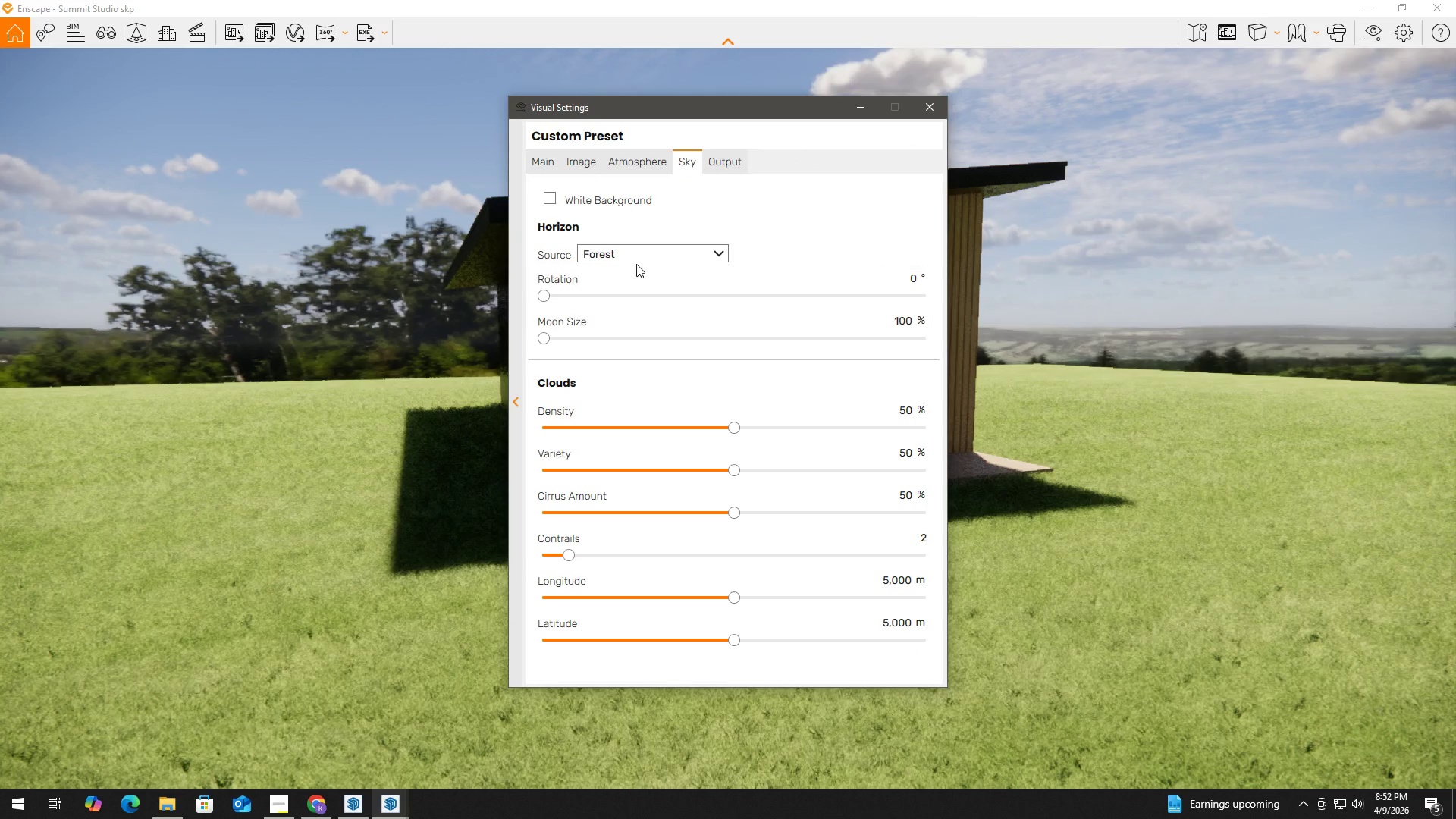 
double_click([651, 254])
 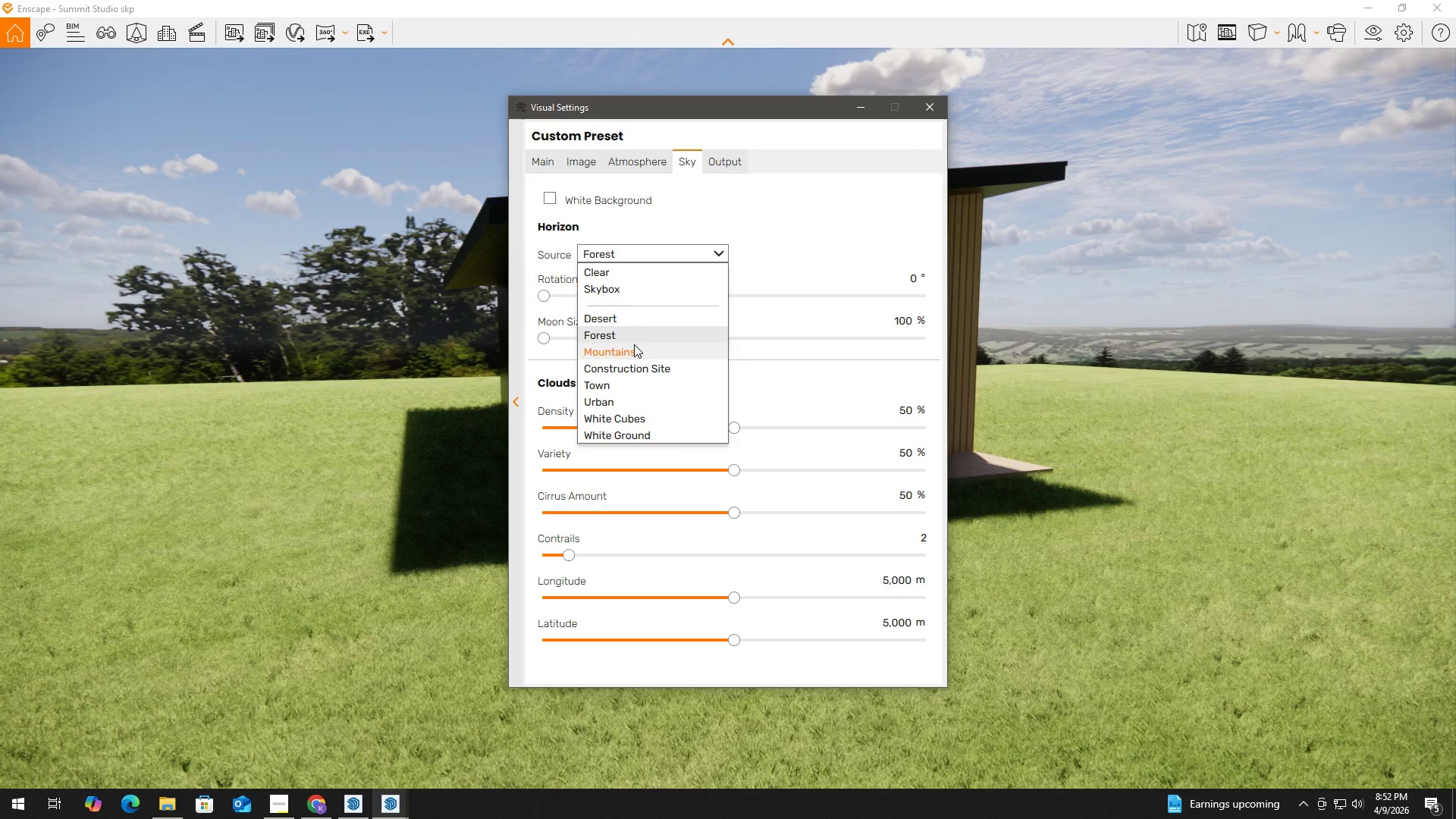 
left_click([634, 347])
 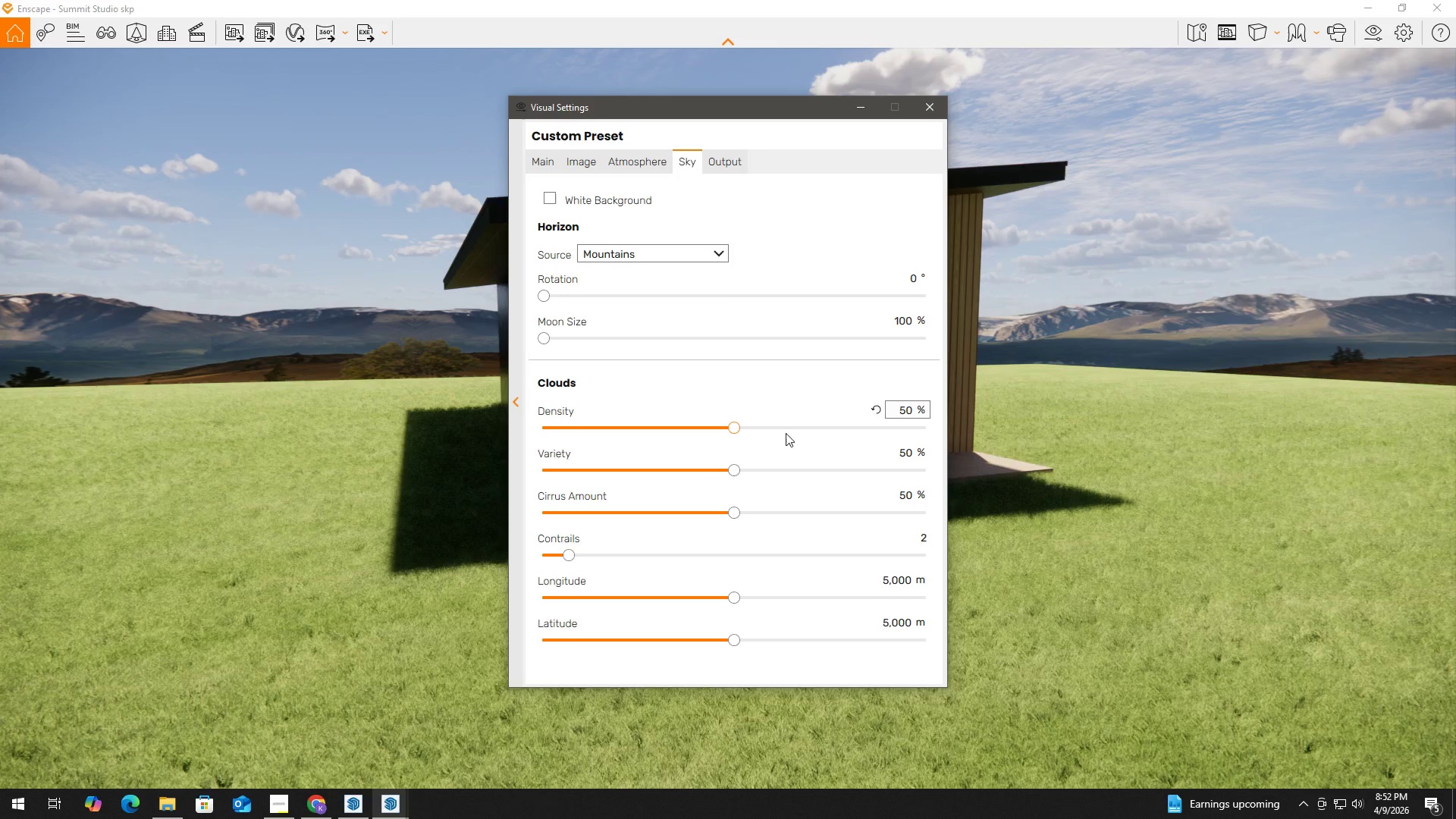 
left_click_drag(start_coordinate=[739, 508], to_coordinate=[704, 509])
 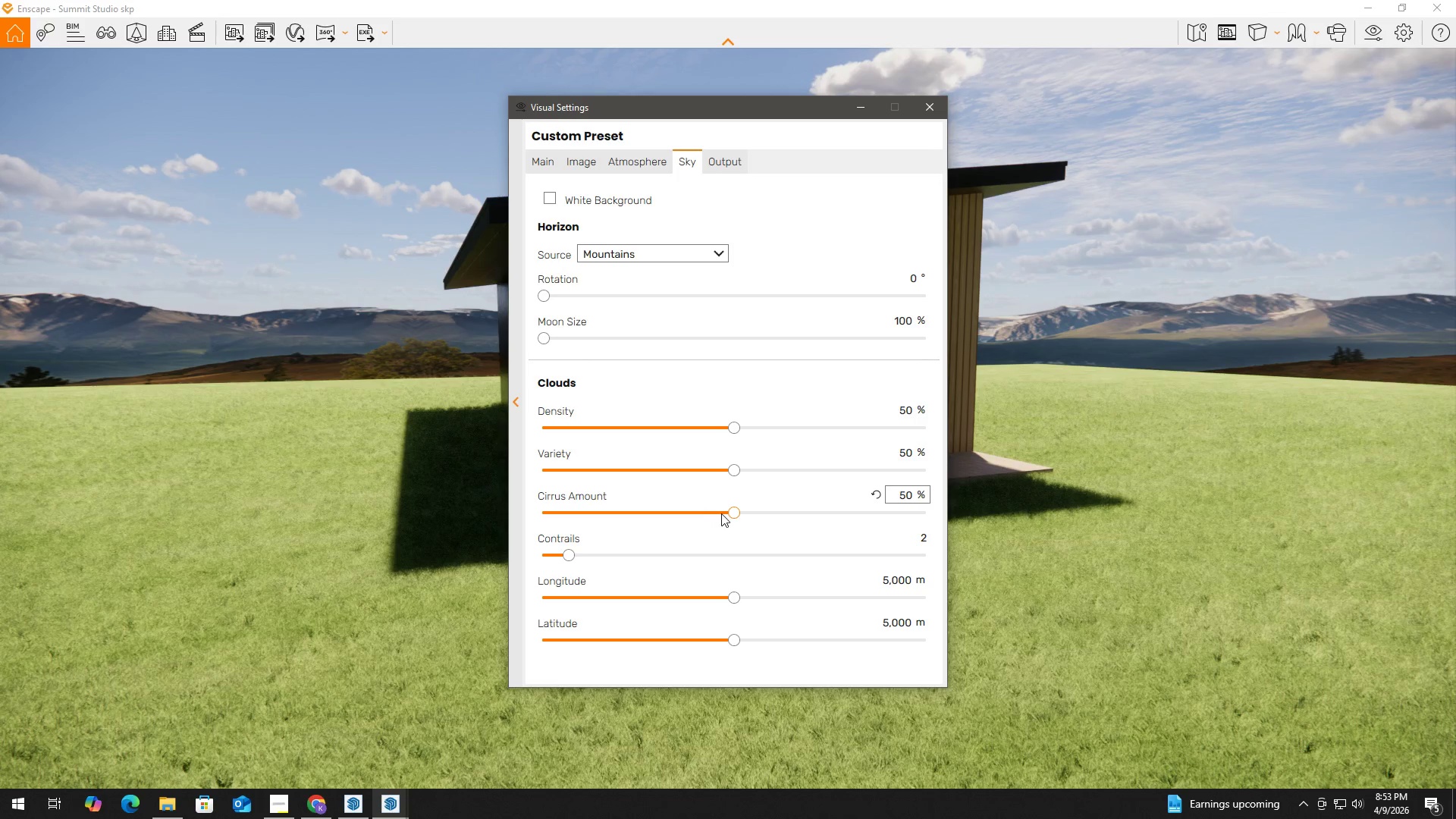 
left_click_drag(start_coordinate=[733, 514], to_coordinate=[665, 510])
 